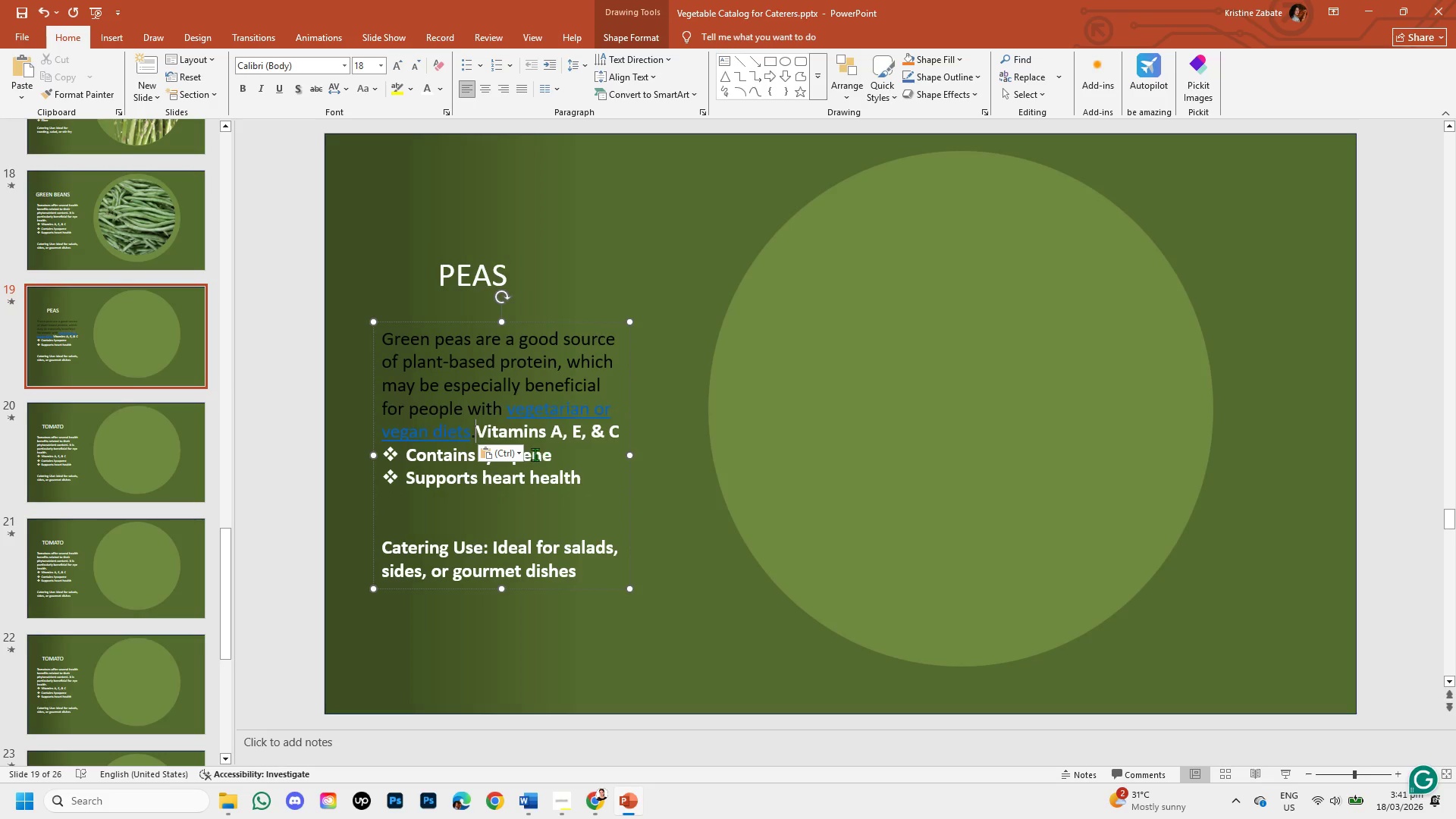 
left_click([516, 459])
 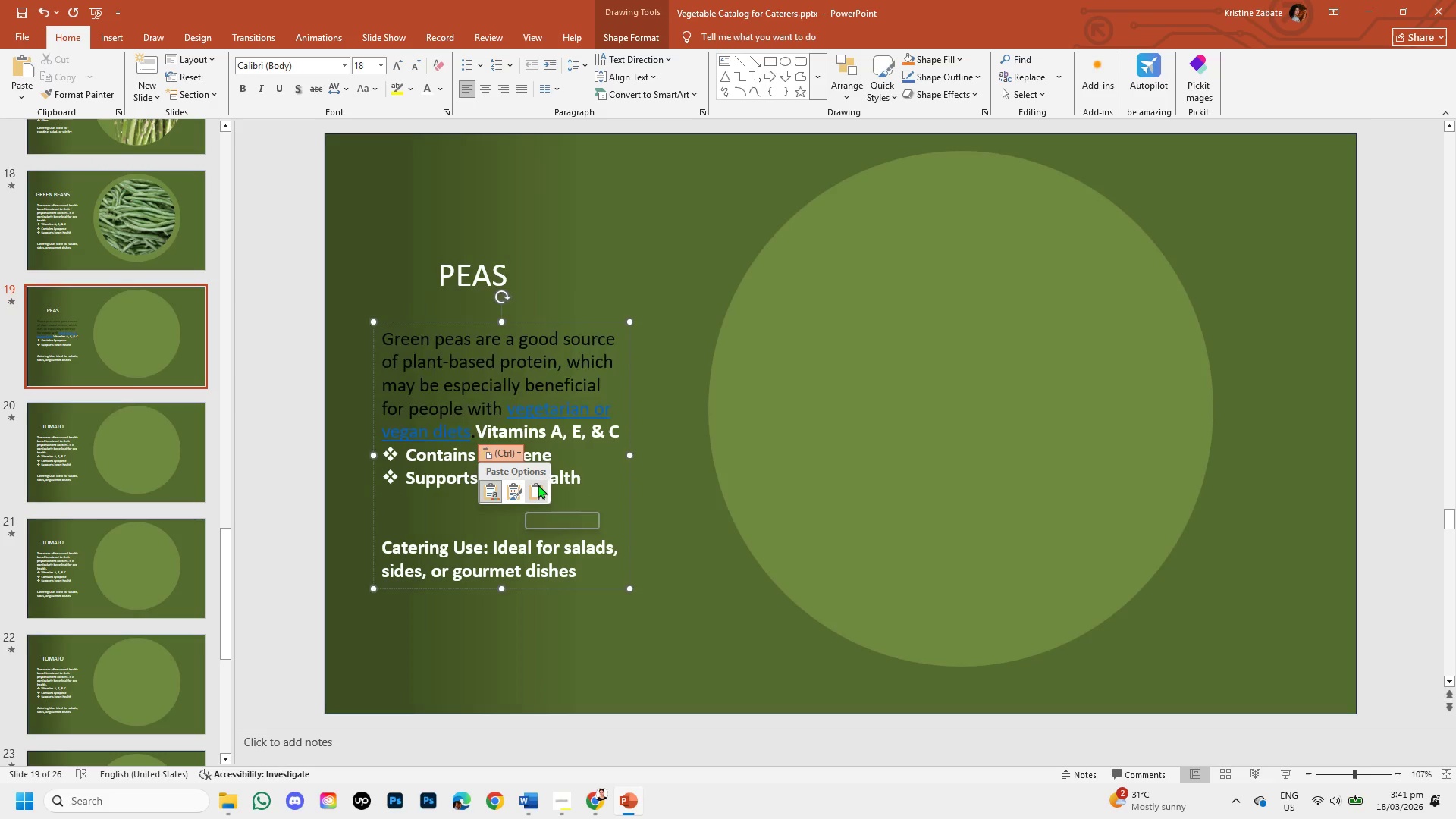 
left_click([538, 485])
 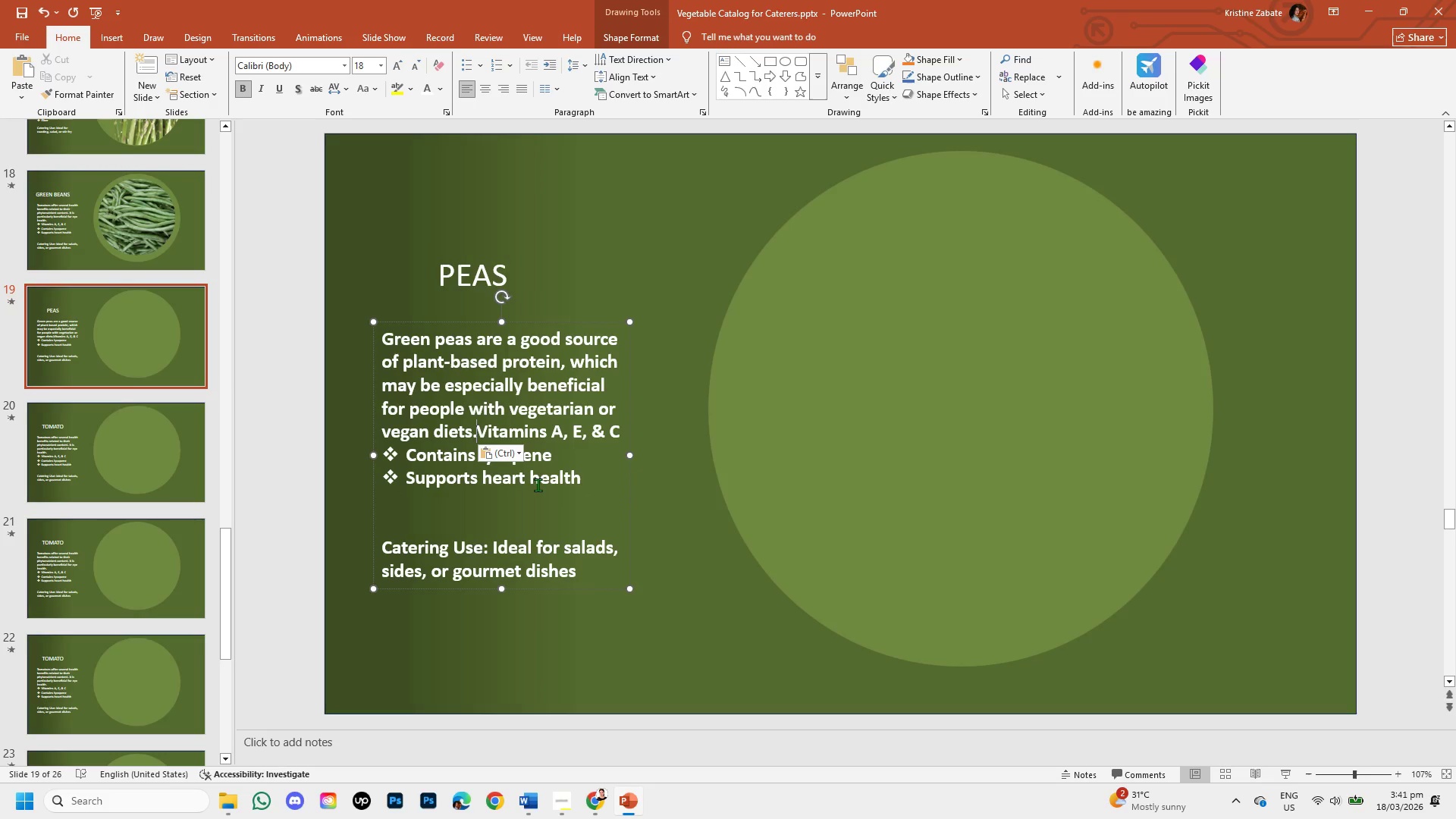 
key(Enter)
 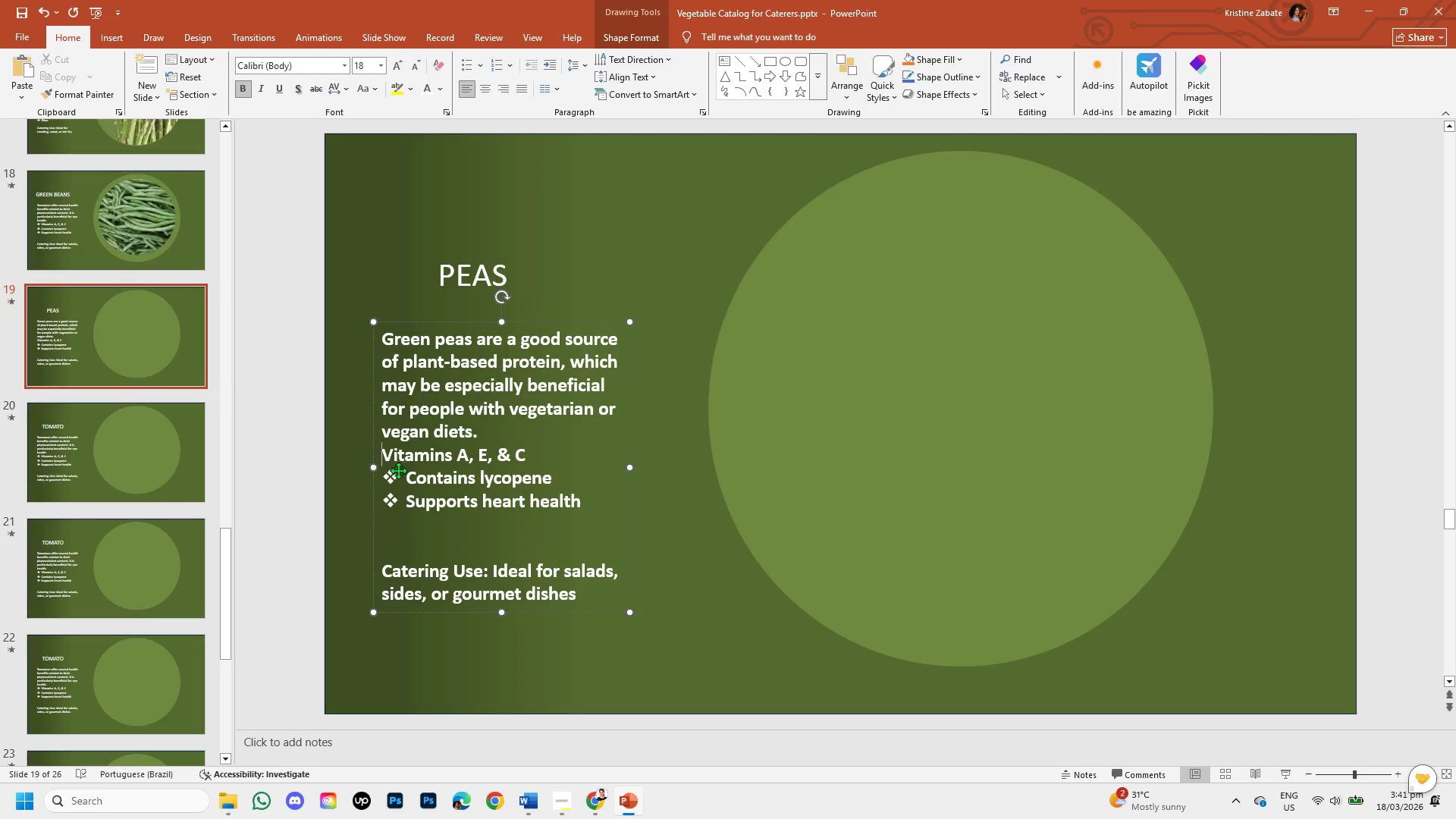 
left_click_drag(start_coordinate=[380, 457], to_coordinate=[405, 455])
 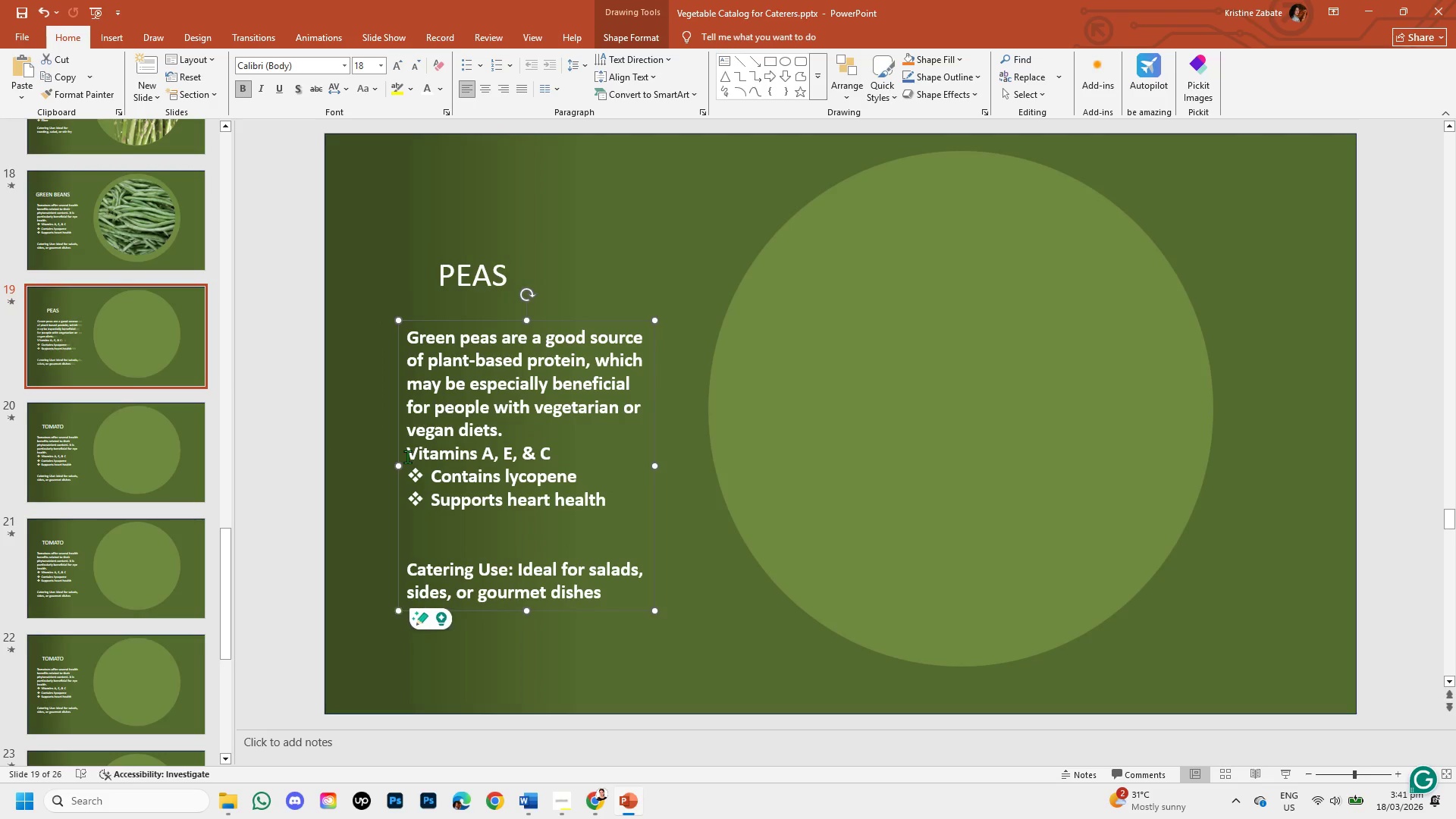 
key(Control+Z)
 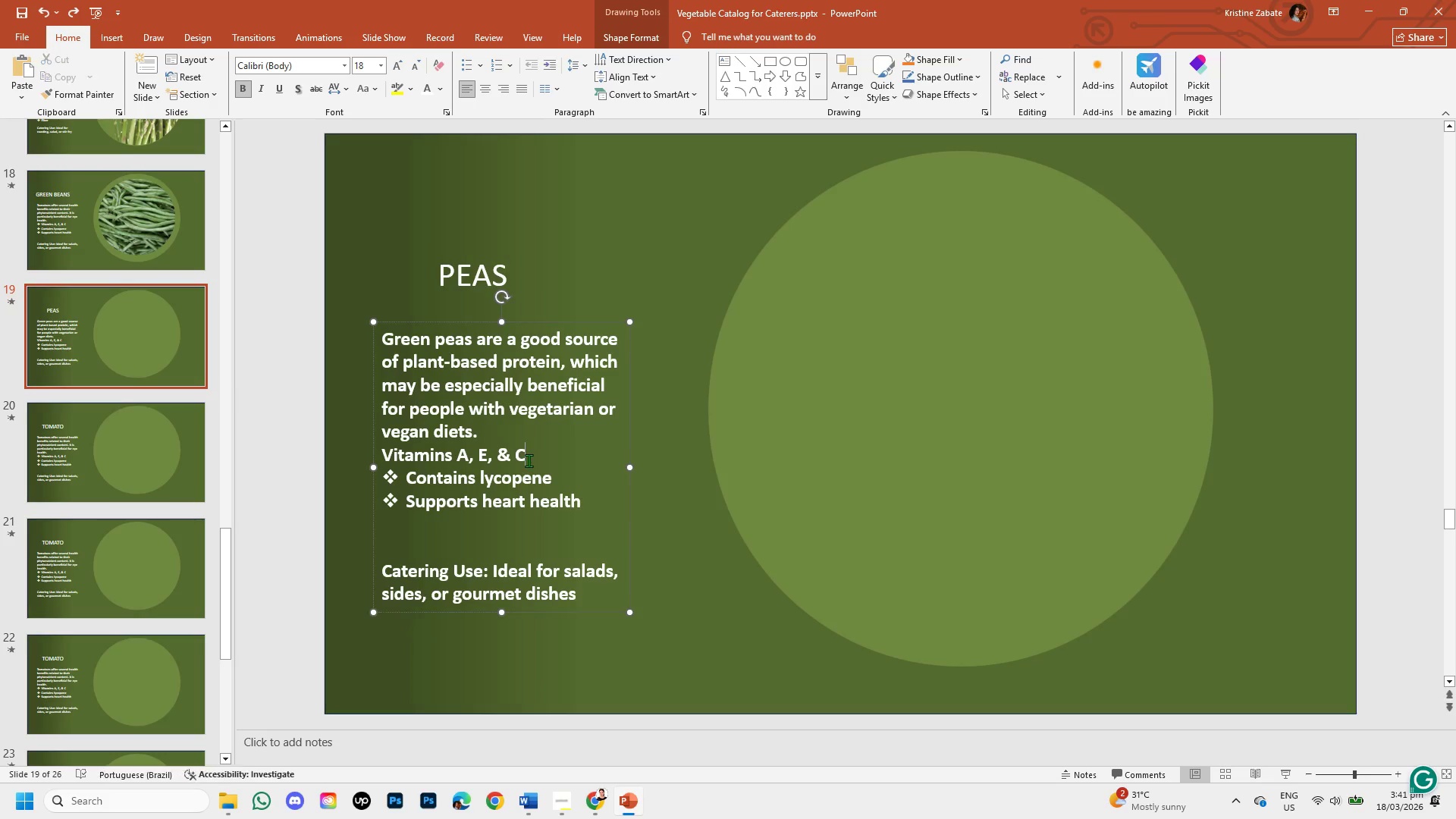 
left_click([529, 460])
 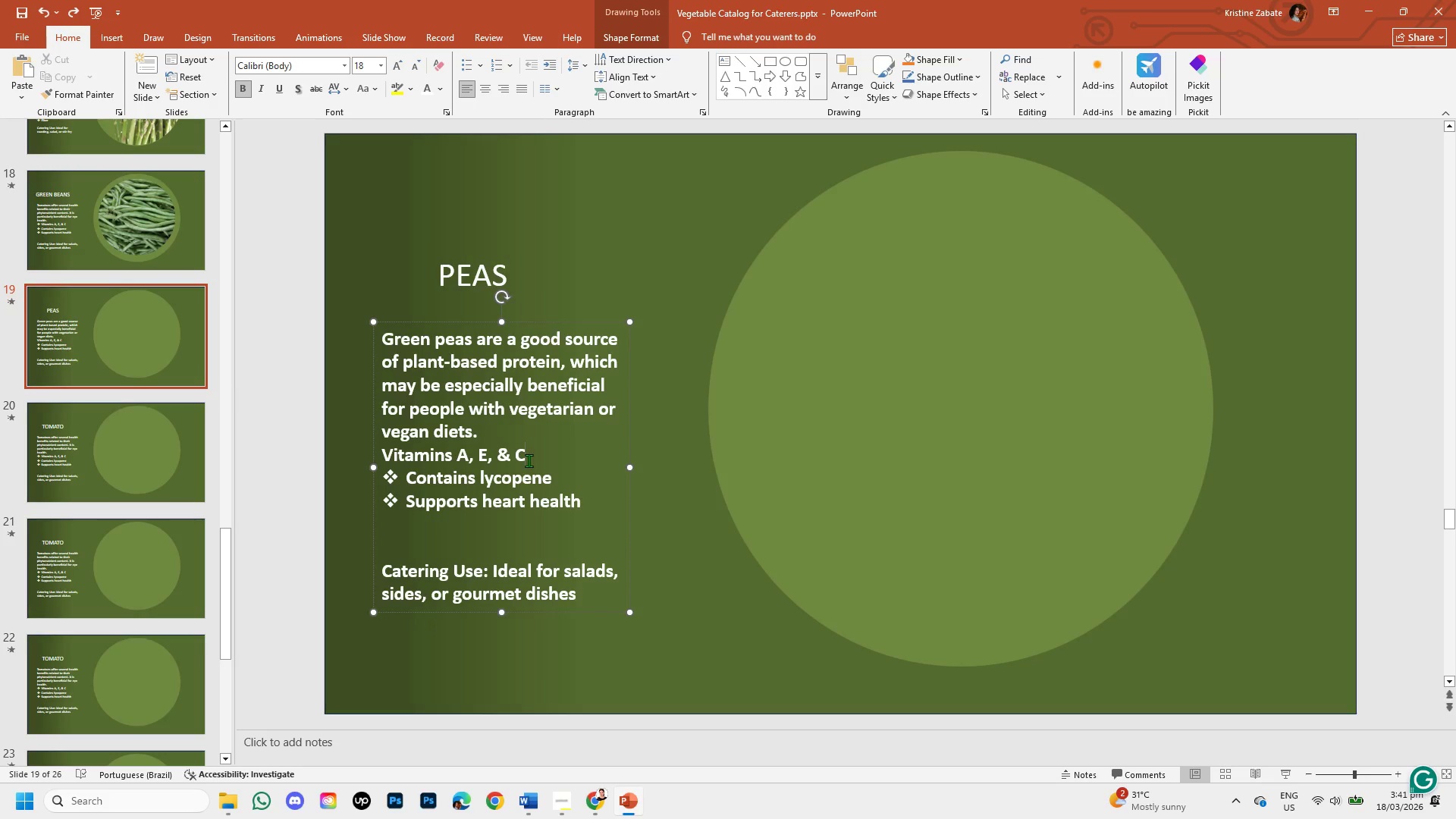 
hold_key(key=Backspace, duration=1.0)
 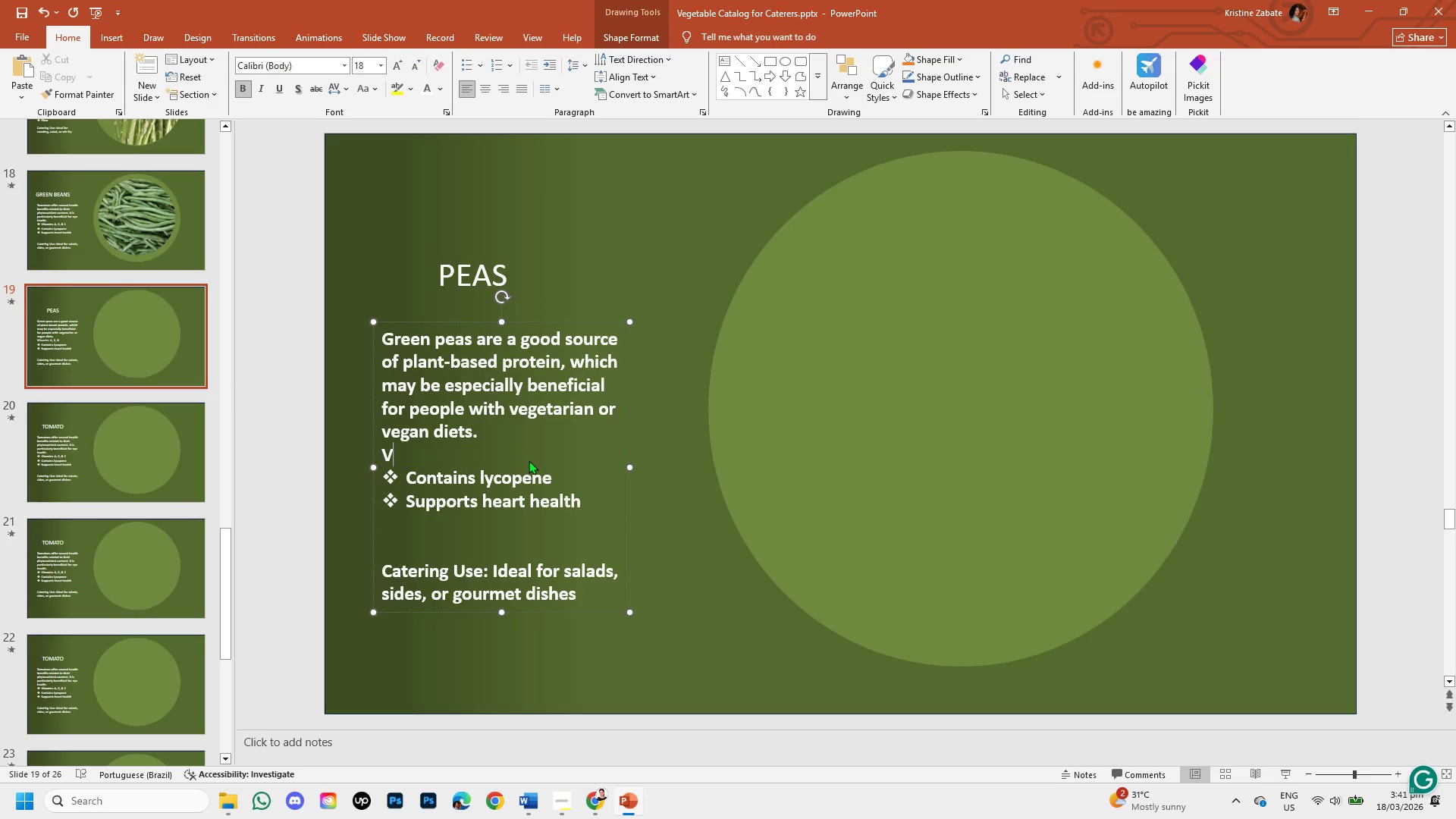 
key(Backspace)
 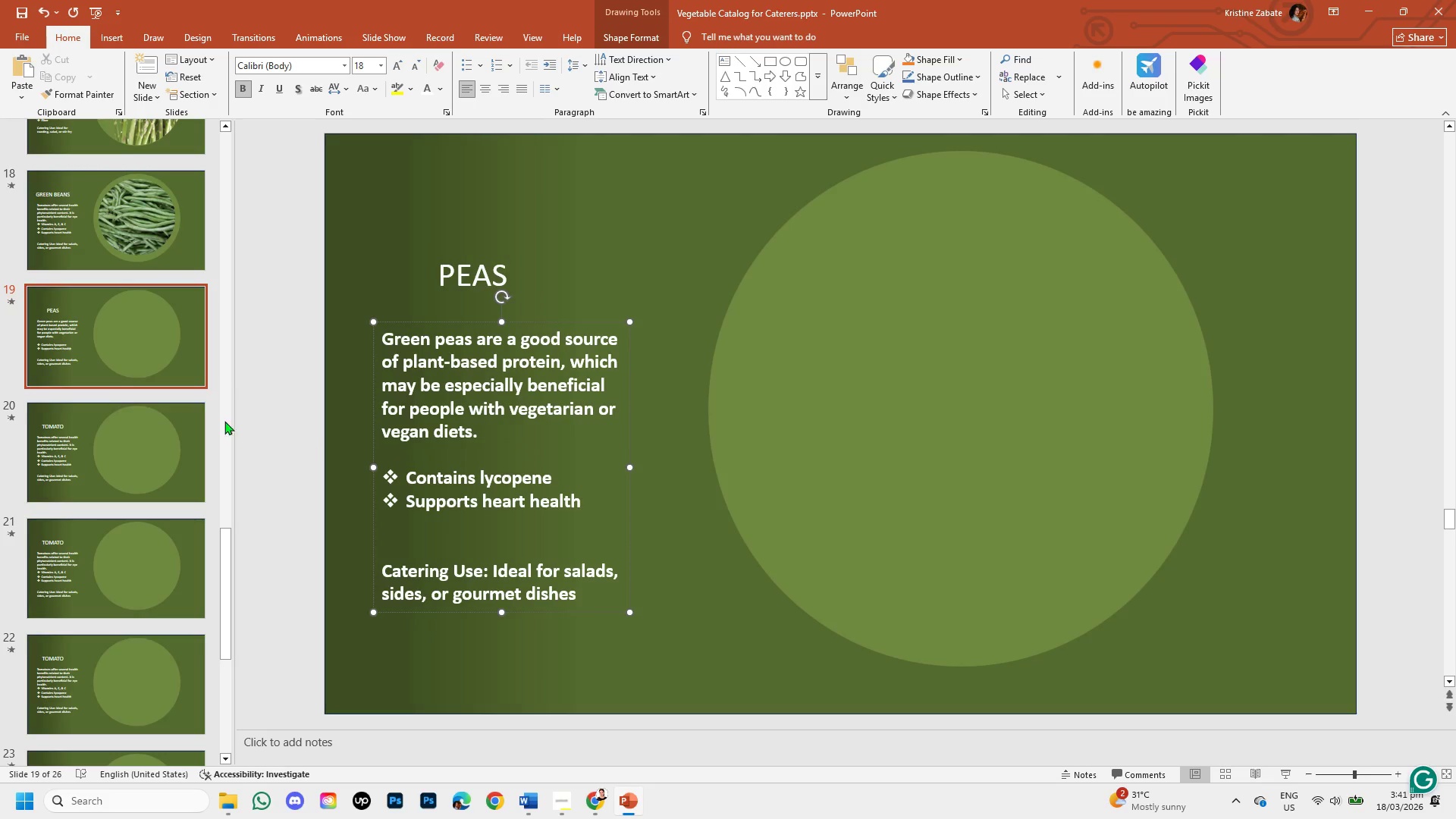 
wait(6.45)
 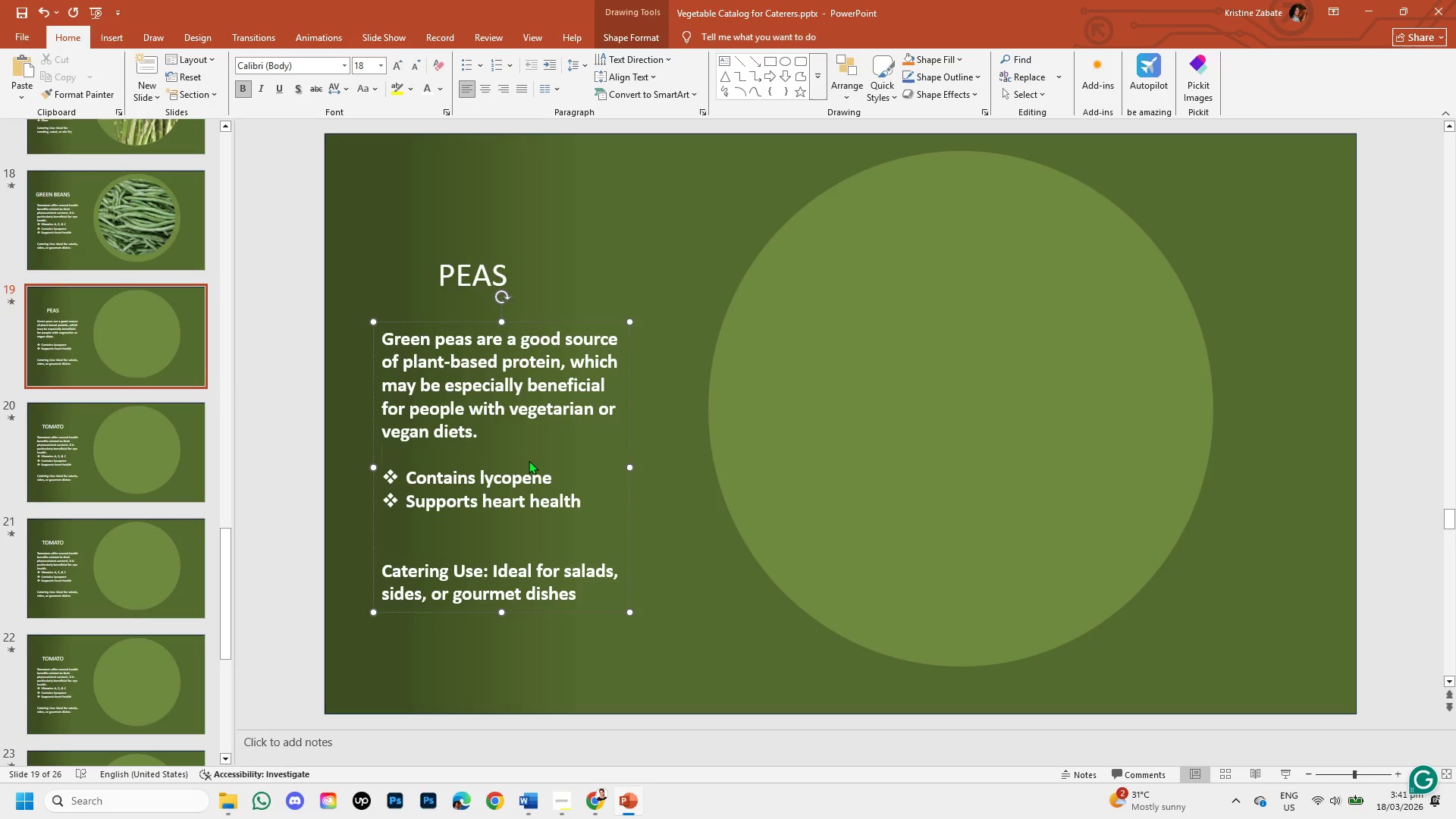 
left_click([105, 217])
 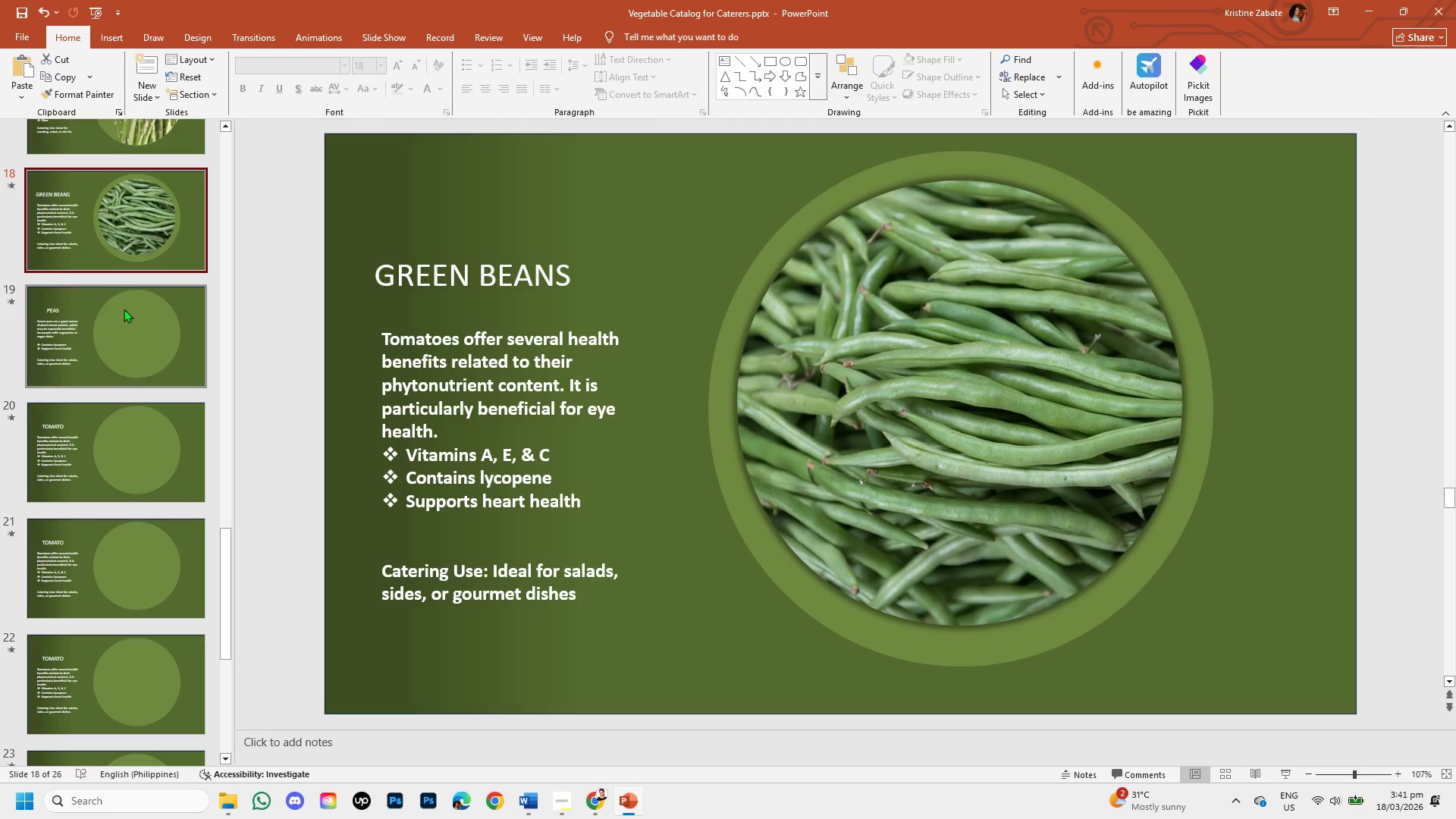 
left_click([127, 341])
 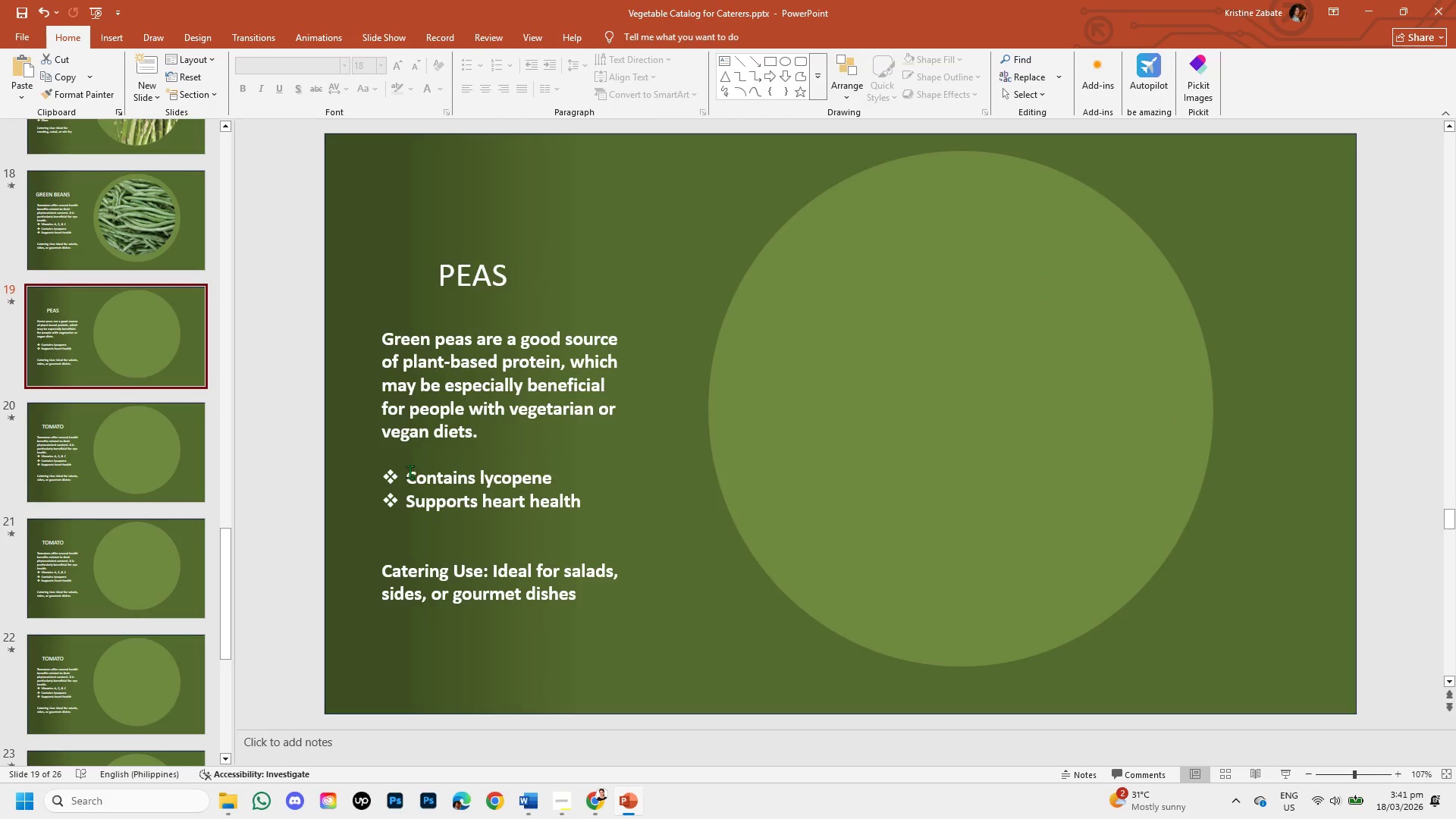 
left_click([403, 457])
 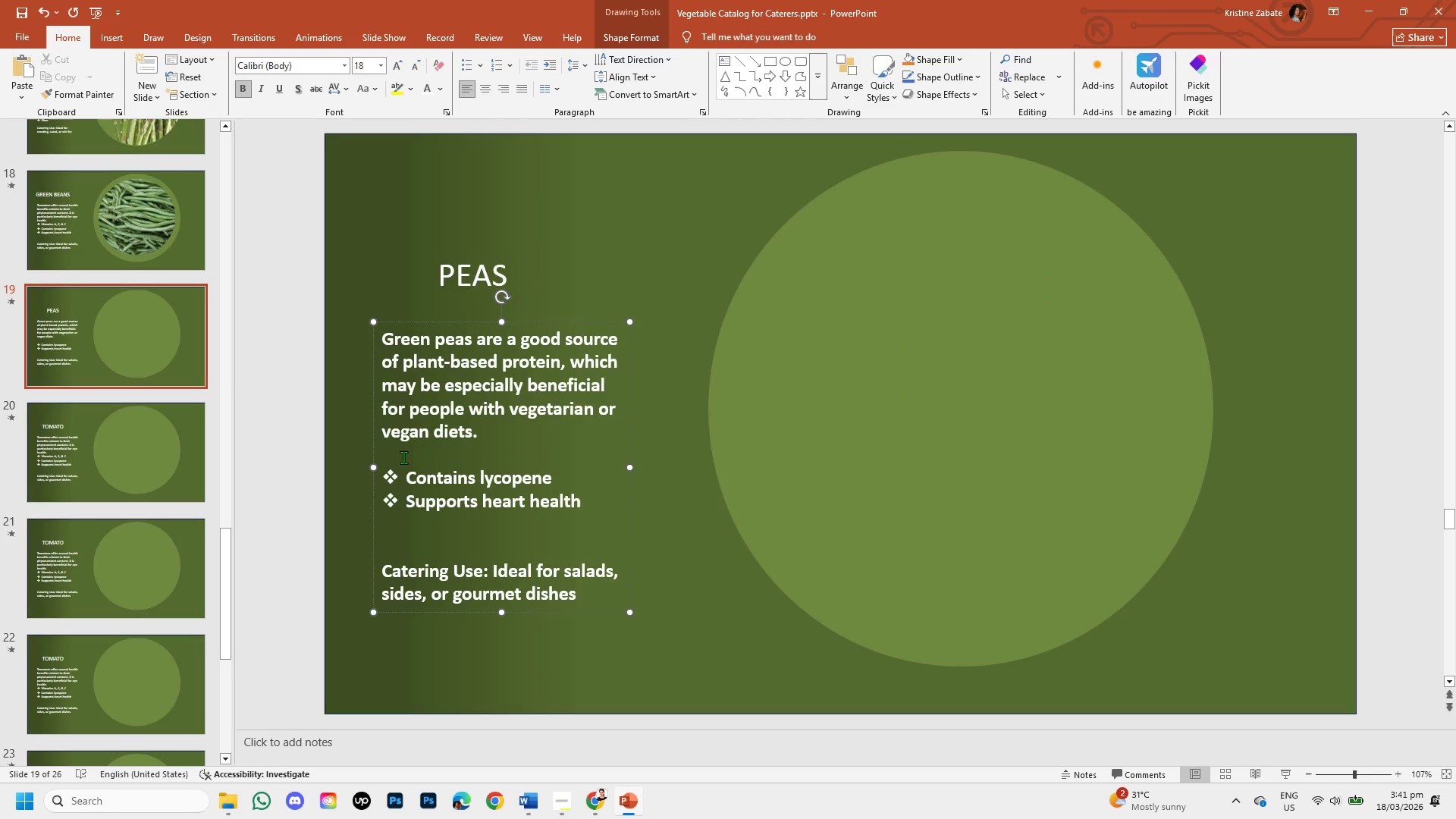 
key(Backspace)
 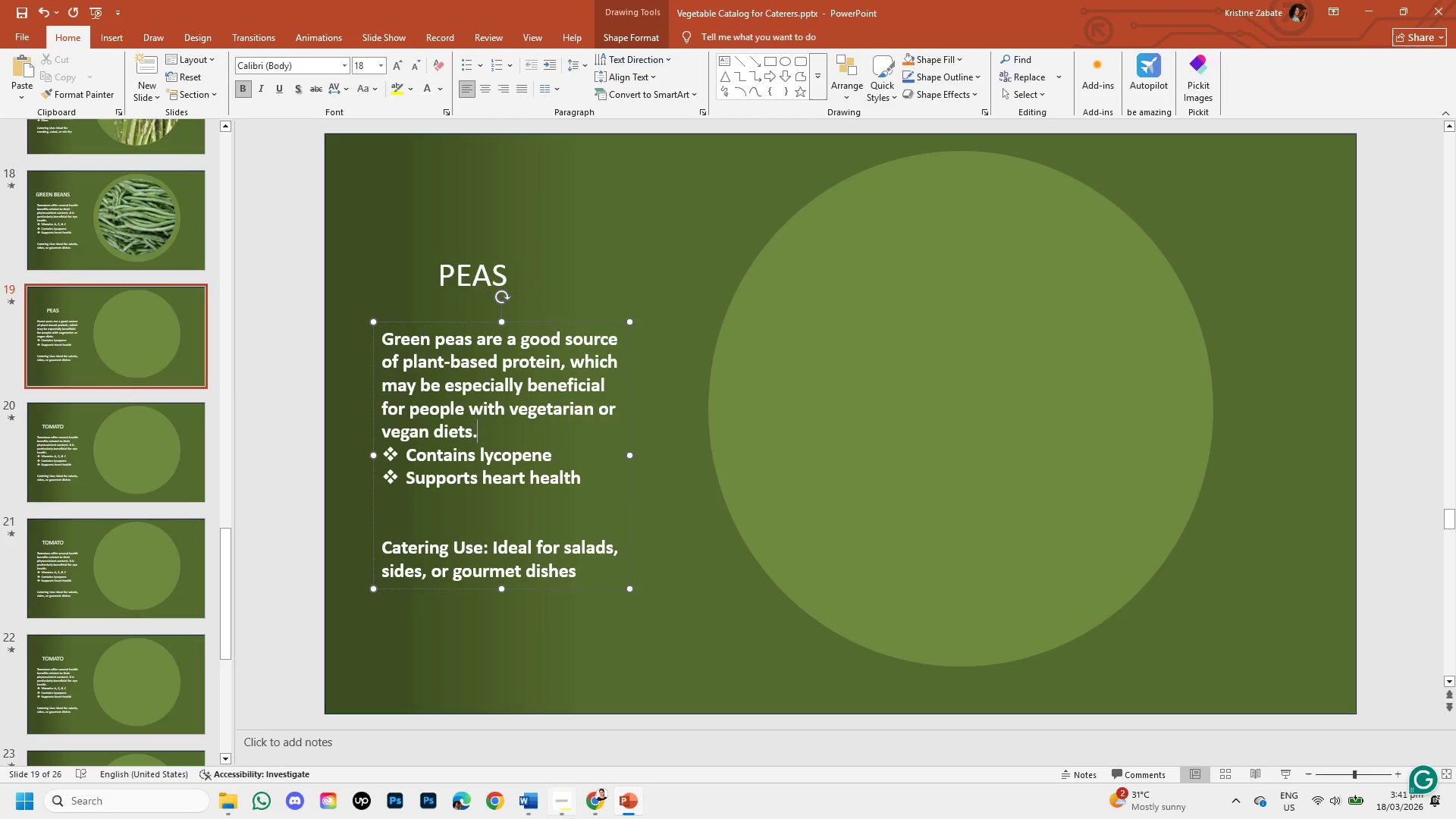 
left_click([599, 792])
 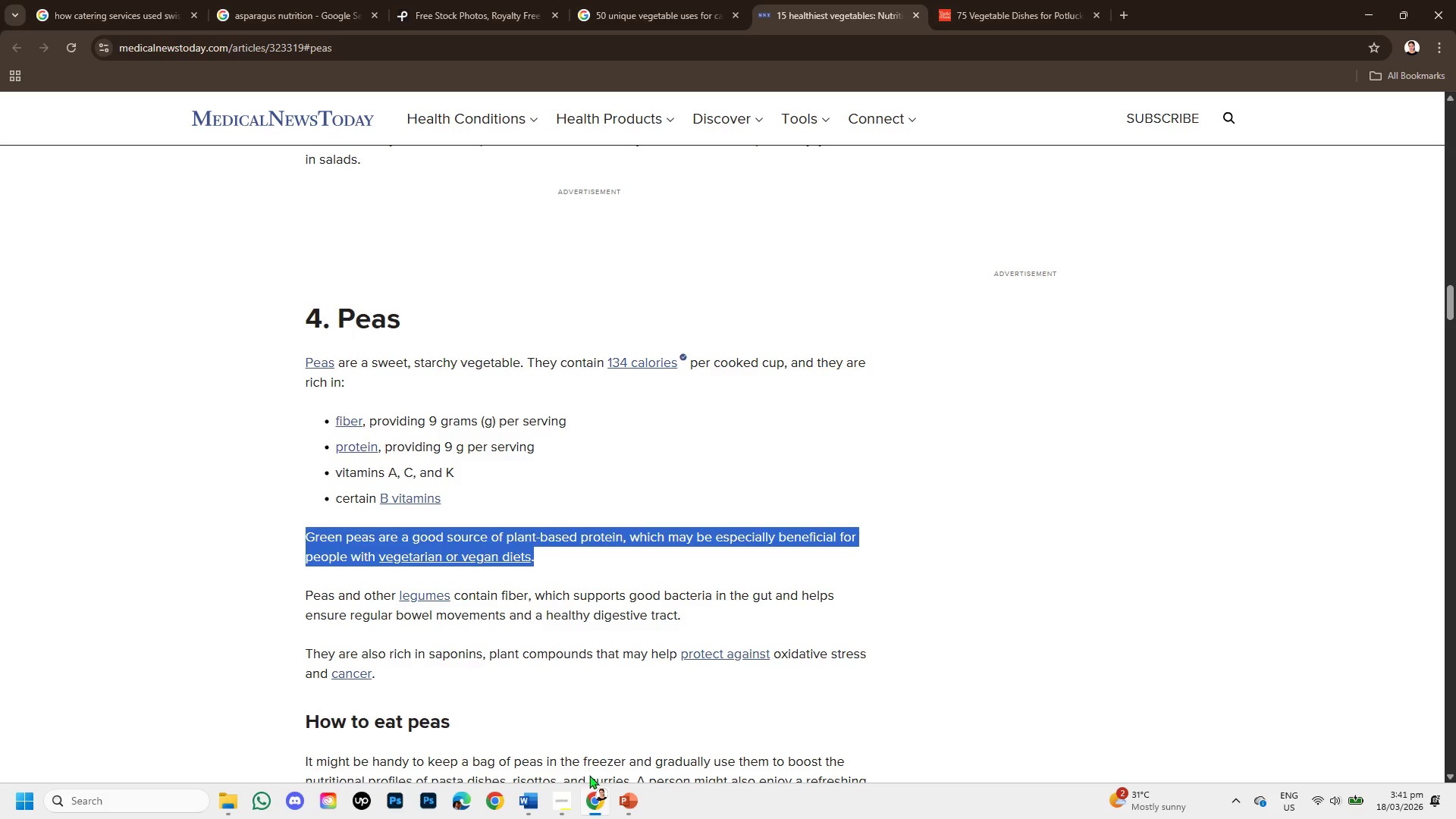 
left_click([619, 804])
 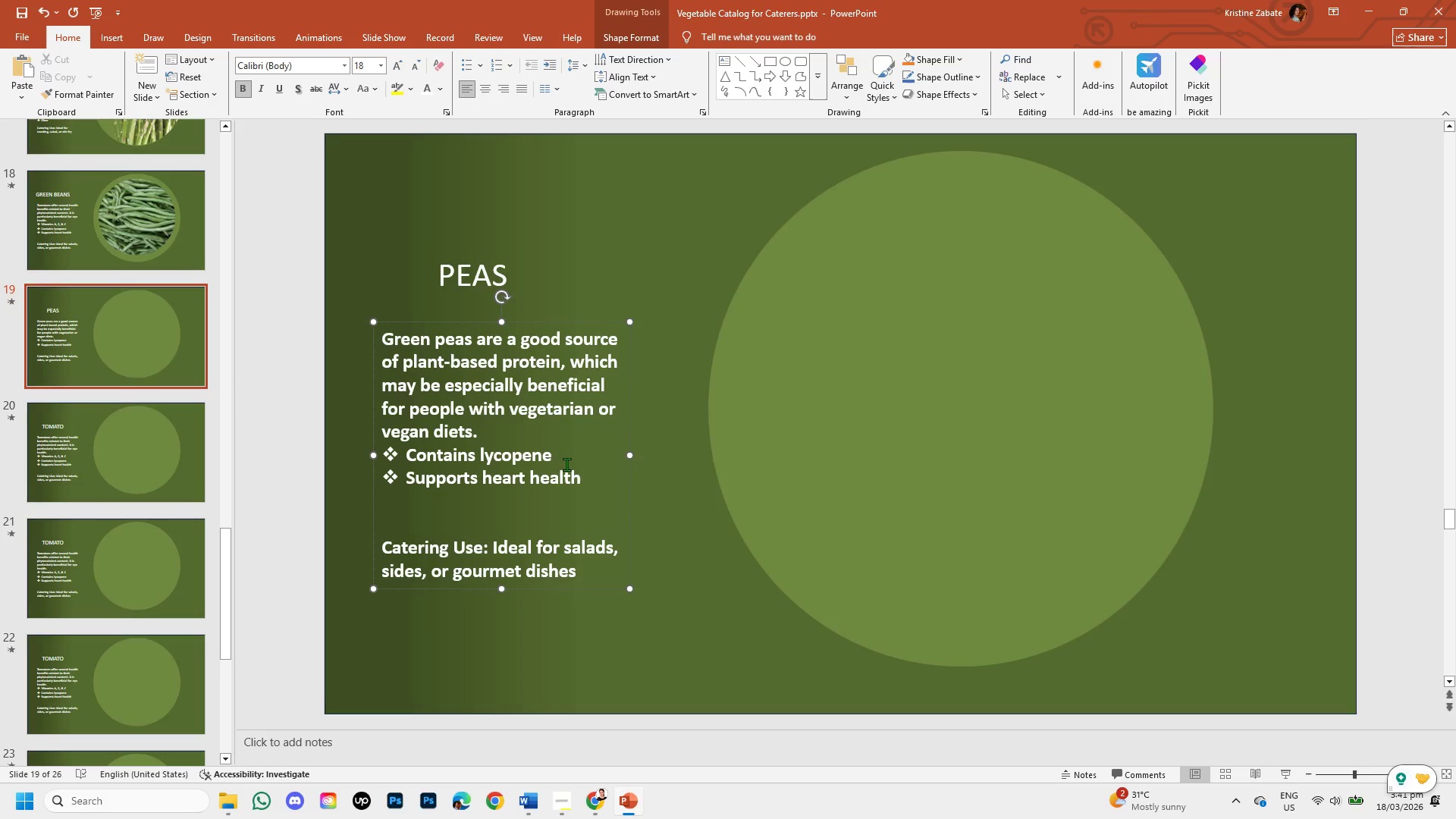 
left_click([565, 460])
 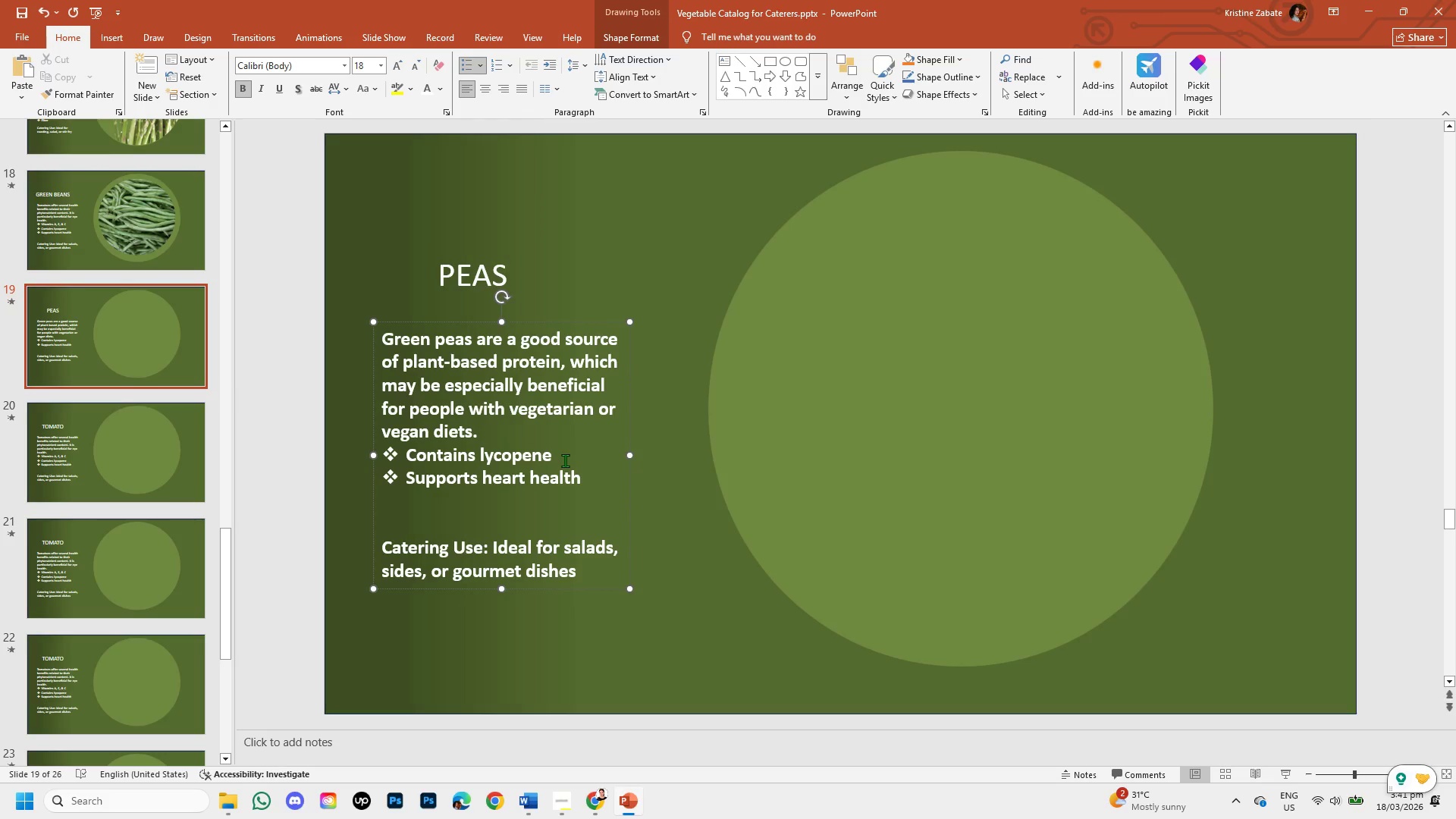 
hold_key(key=Backspace, duration=0.92)
 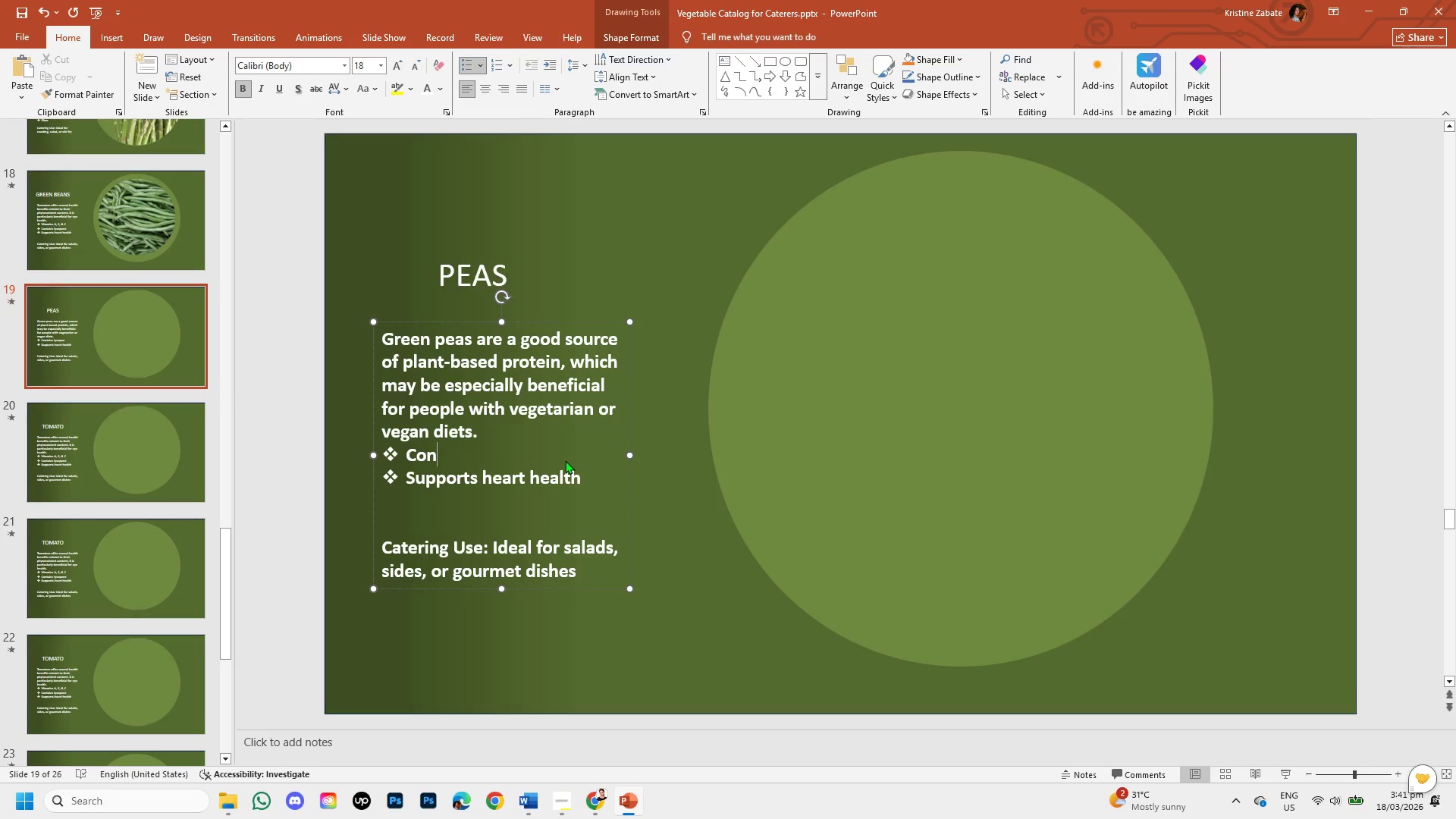 
key(Backspace)
key(Backspace)
key(Backspace)
type(f)
key(Backspace)
type(Fiber)
 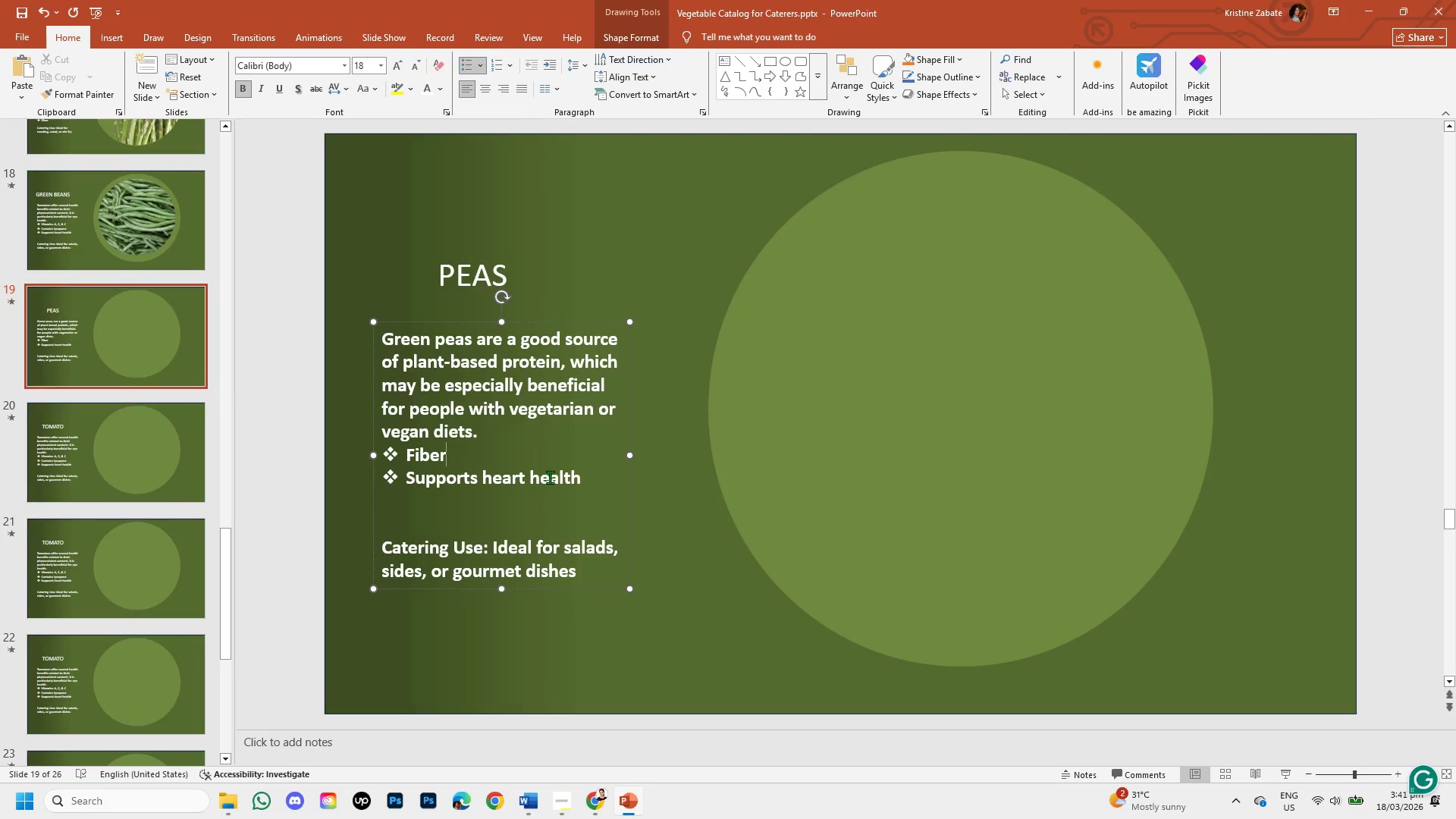 
left_click_drag(start_coordinate=[582, 479], to_coordinate=[477, 486])
 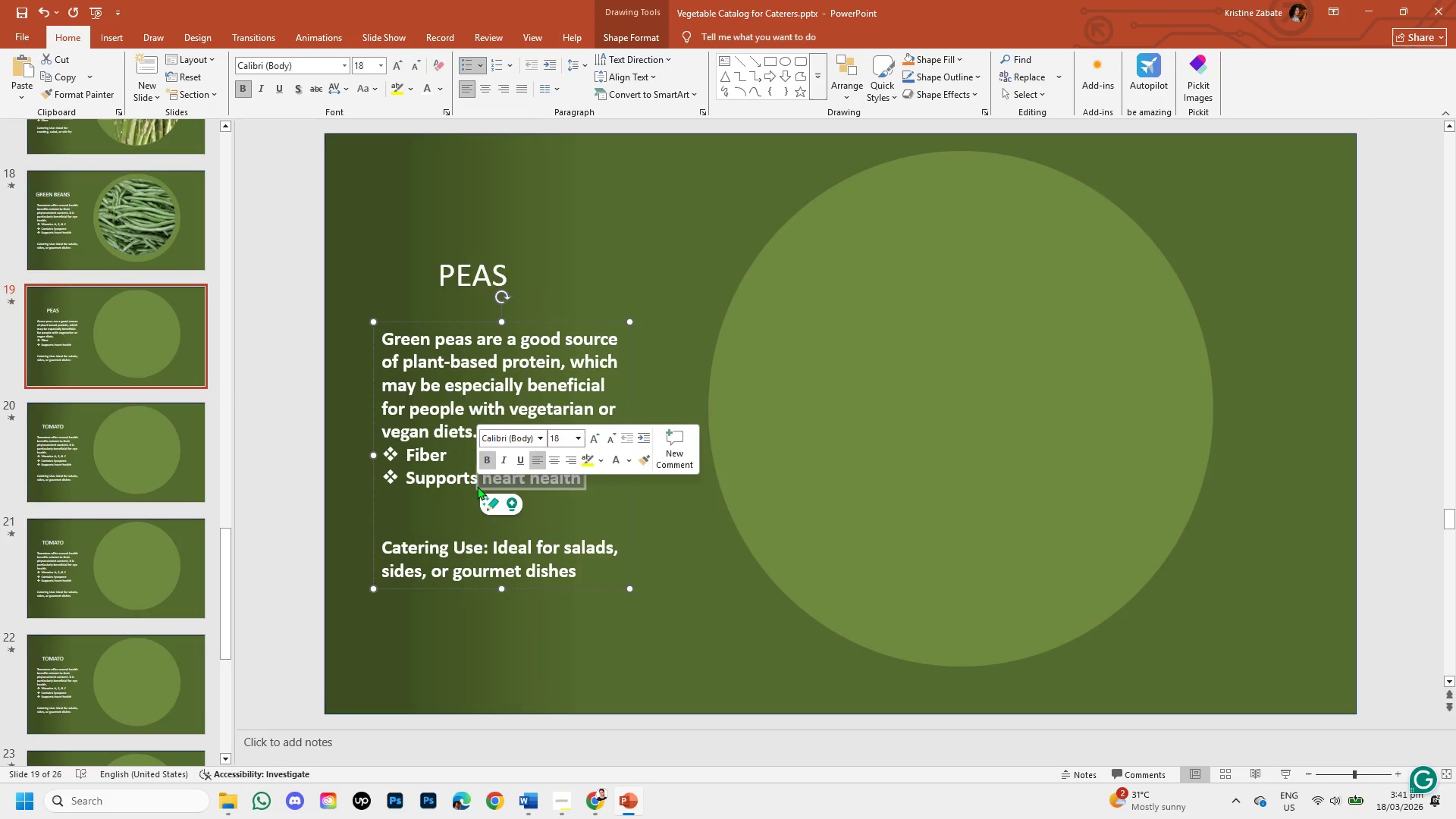 
key(Backspace)
key(Backspace)
type(Protein)
 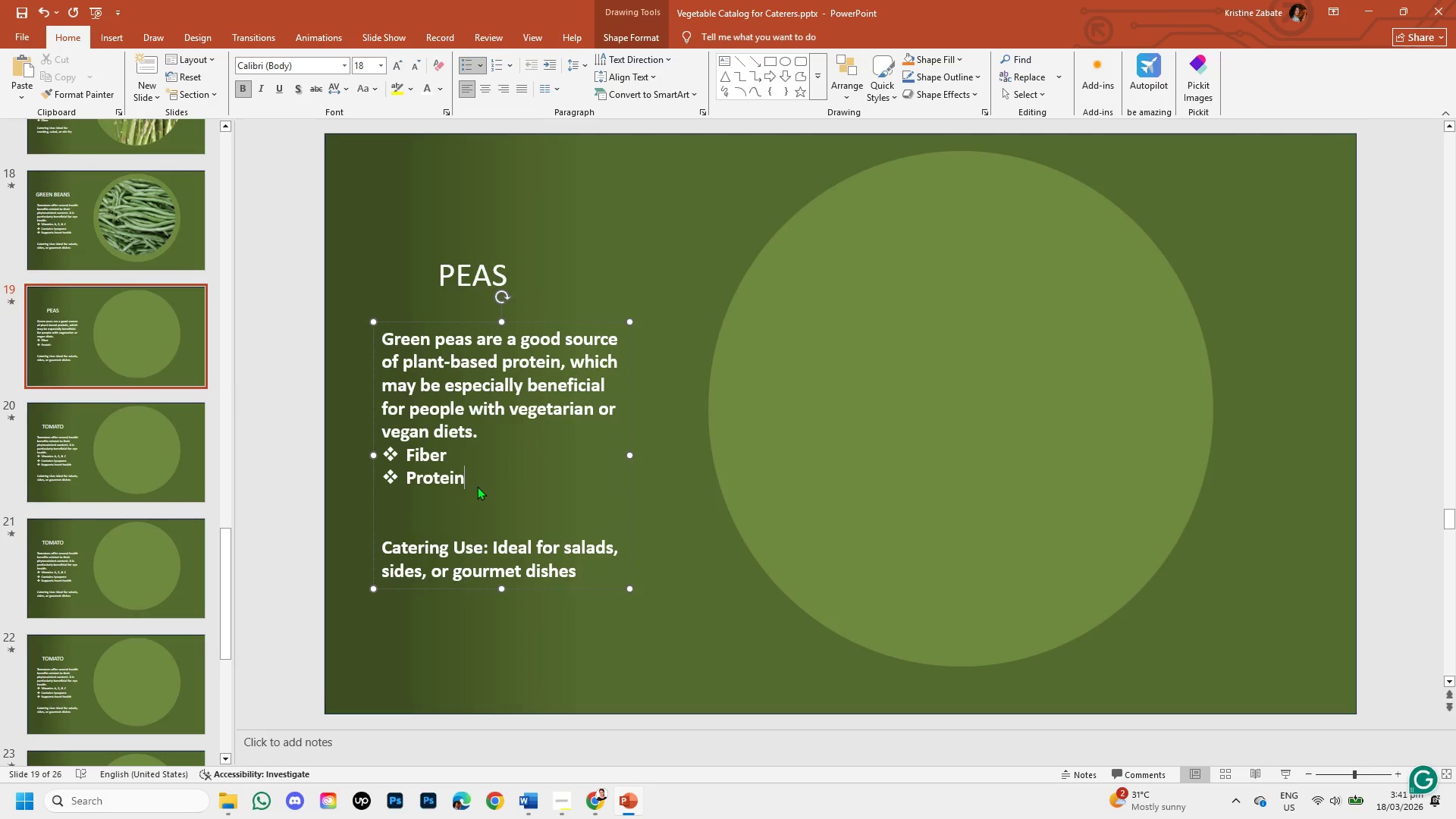 
key(Enter)
 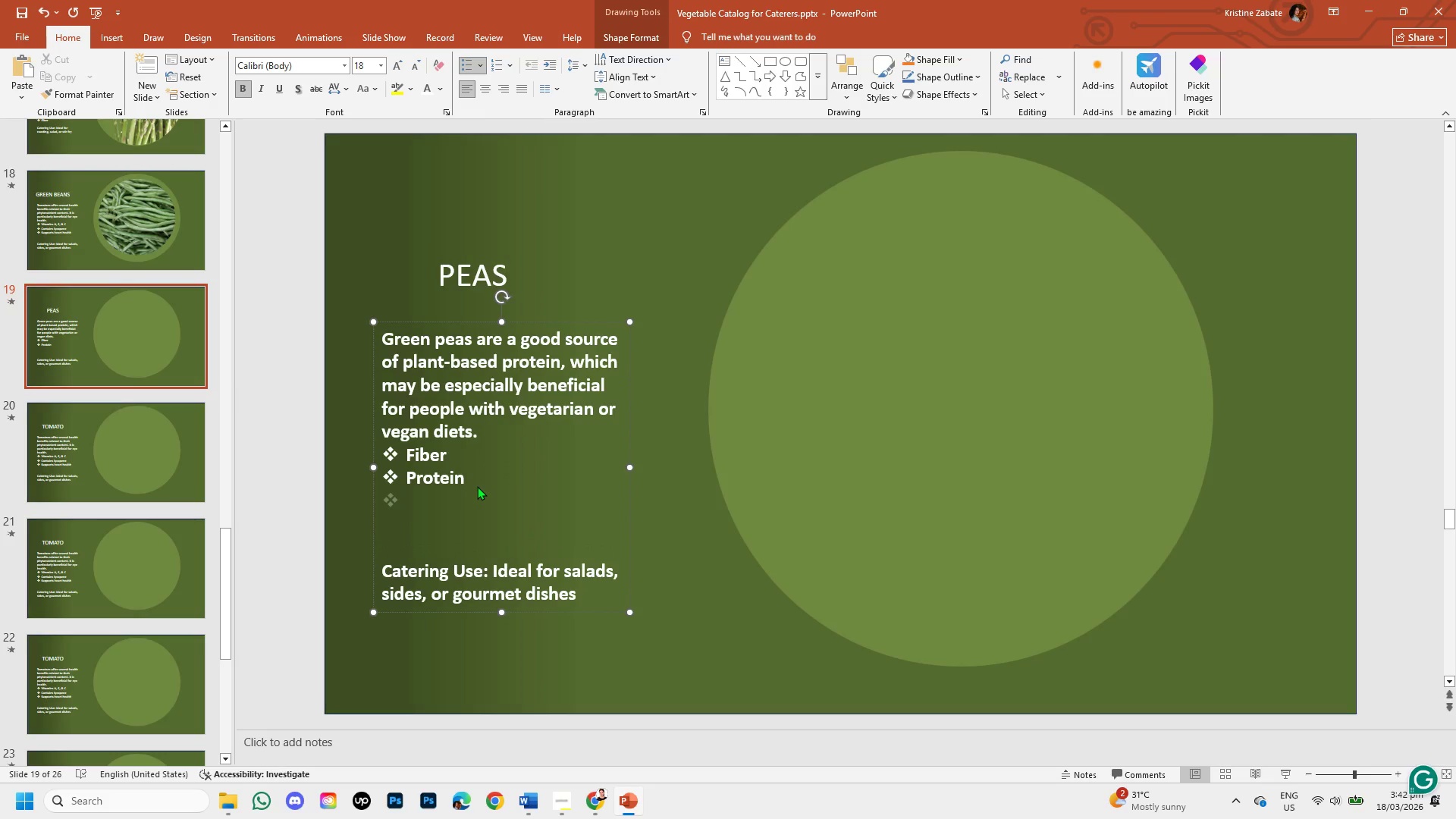 
wait(5.11)
 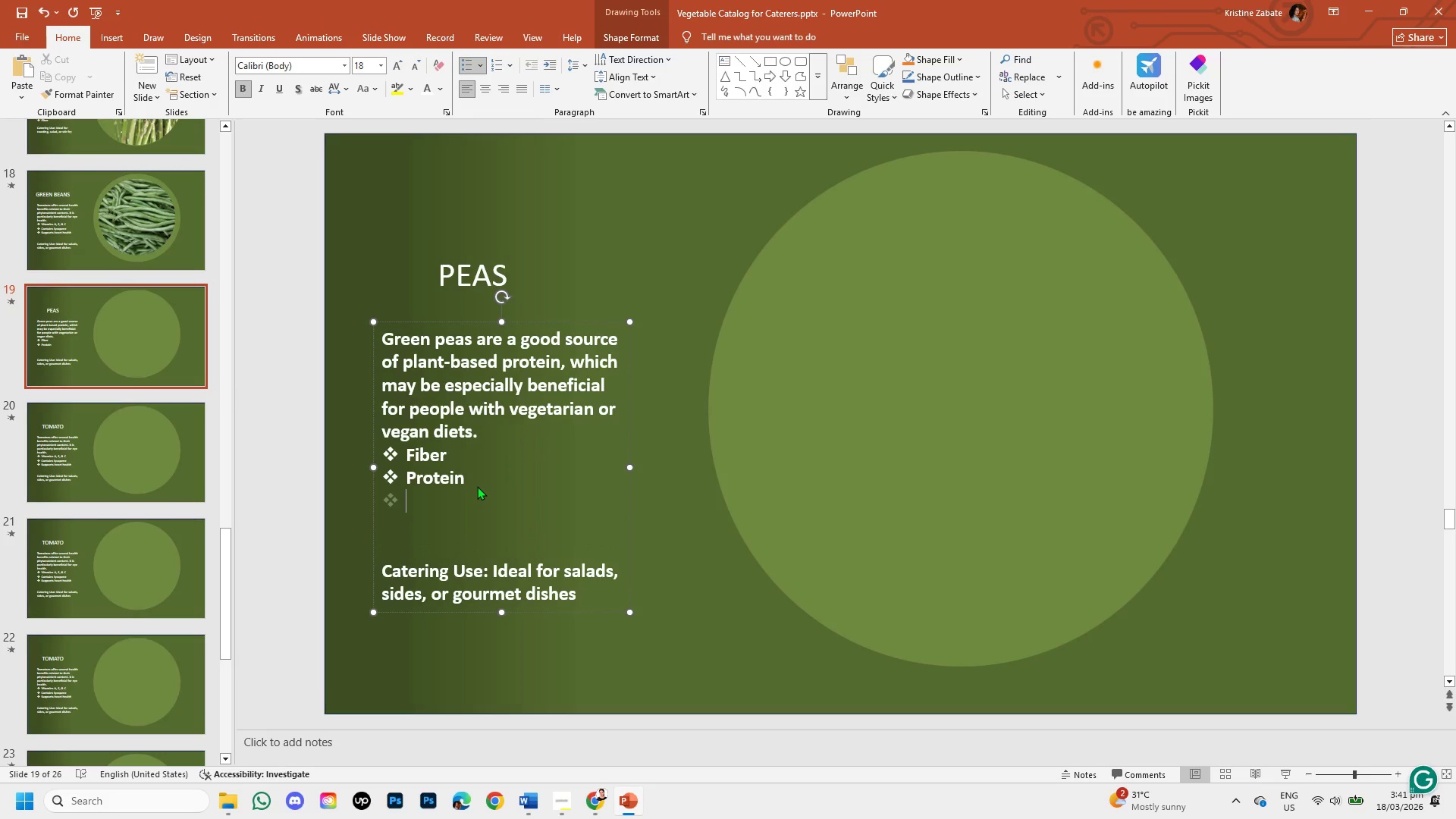 
left_click([595, 805])
 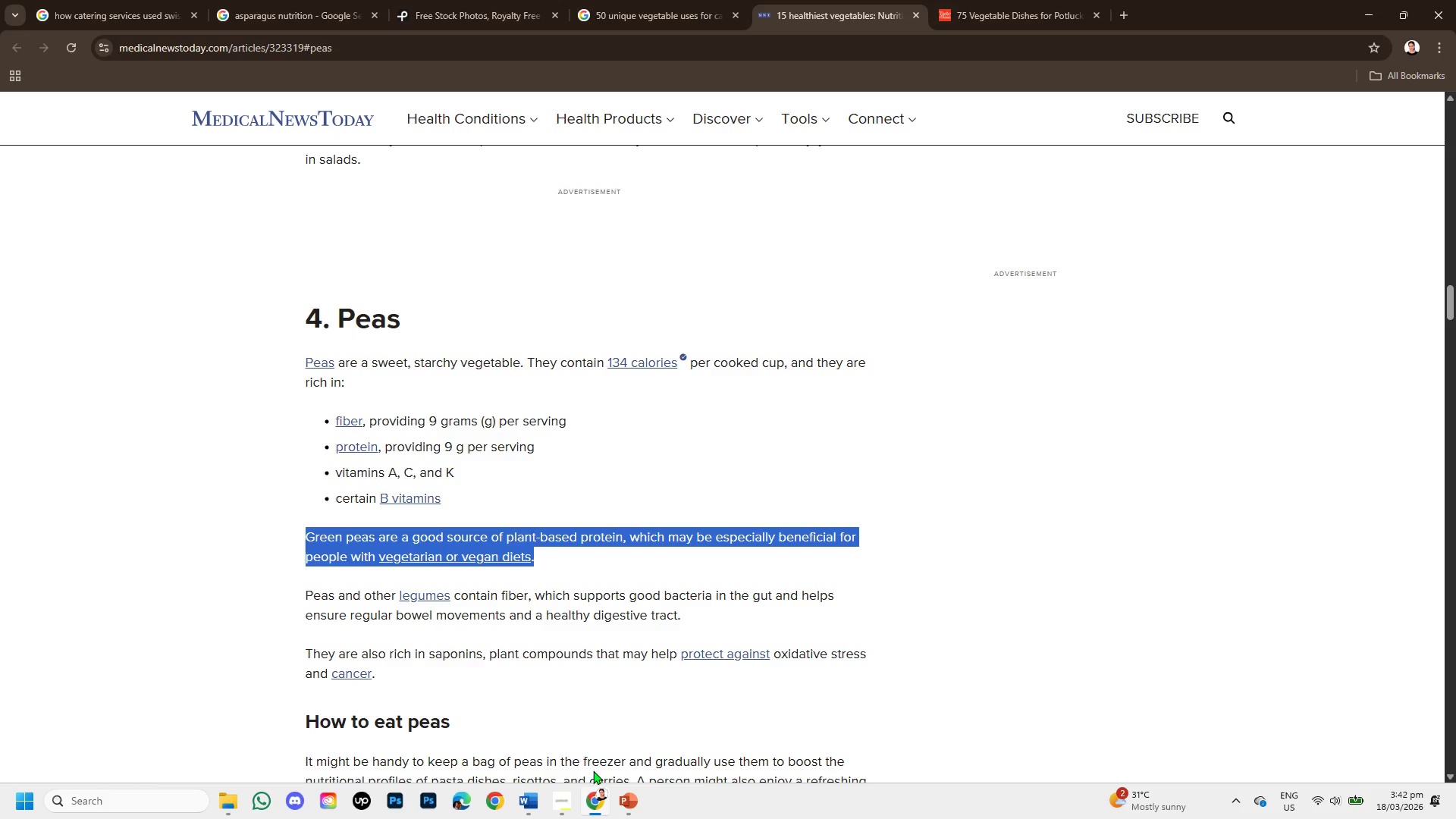 
wait(6.53)
 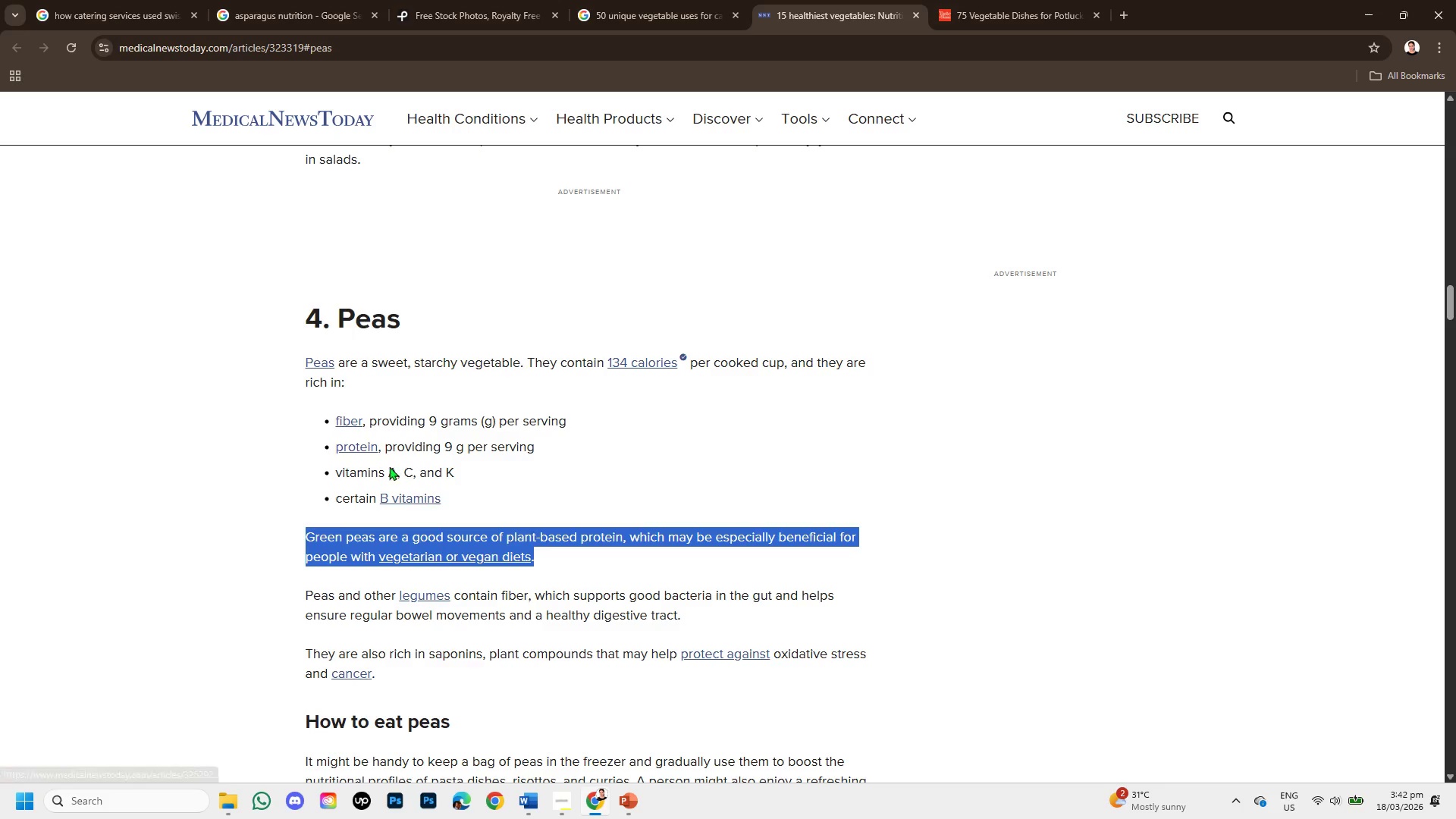 
left_click([617, 801])
 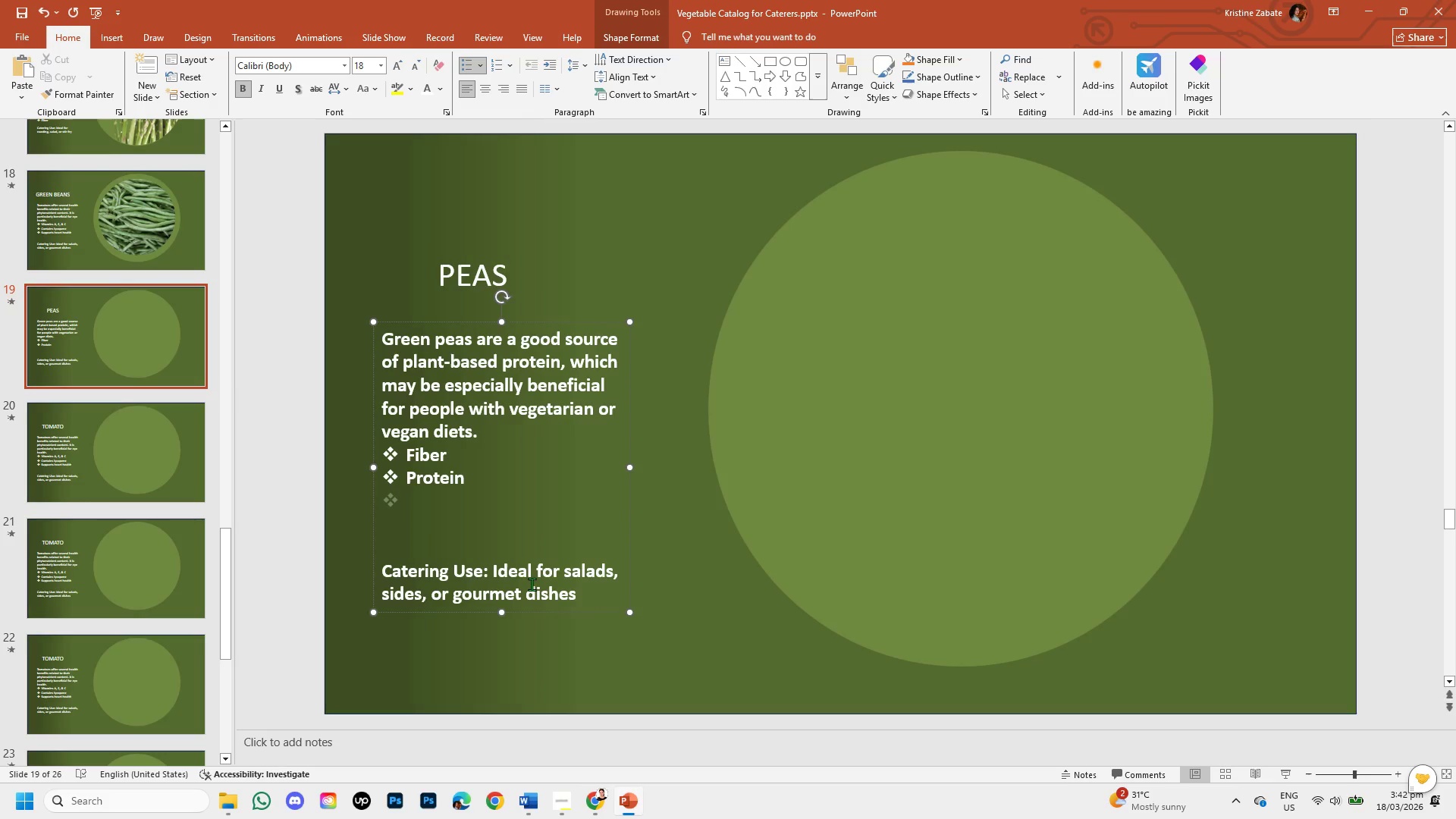 
key(Backspace)
 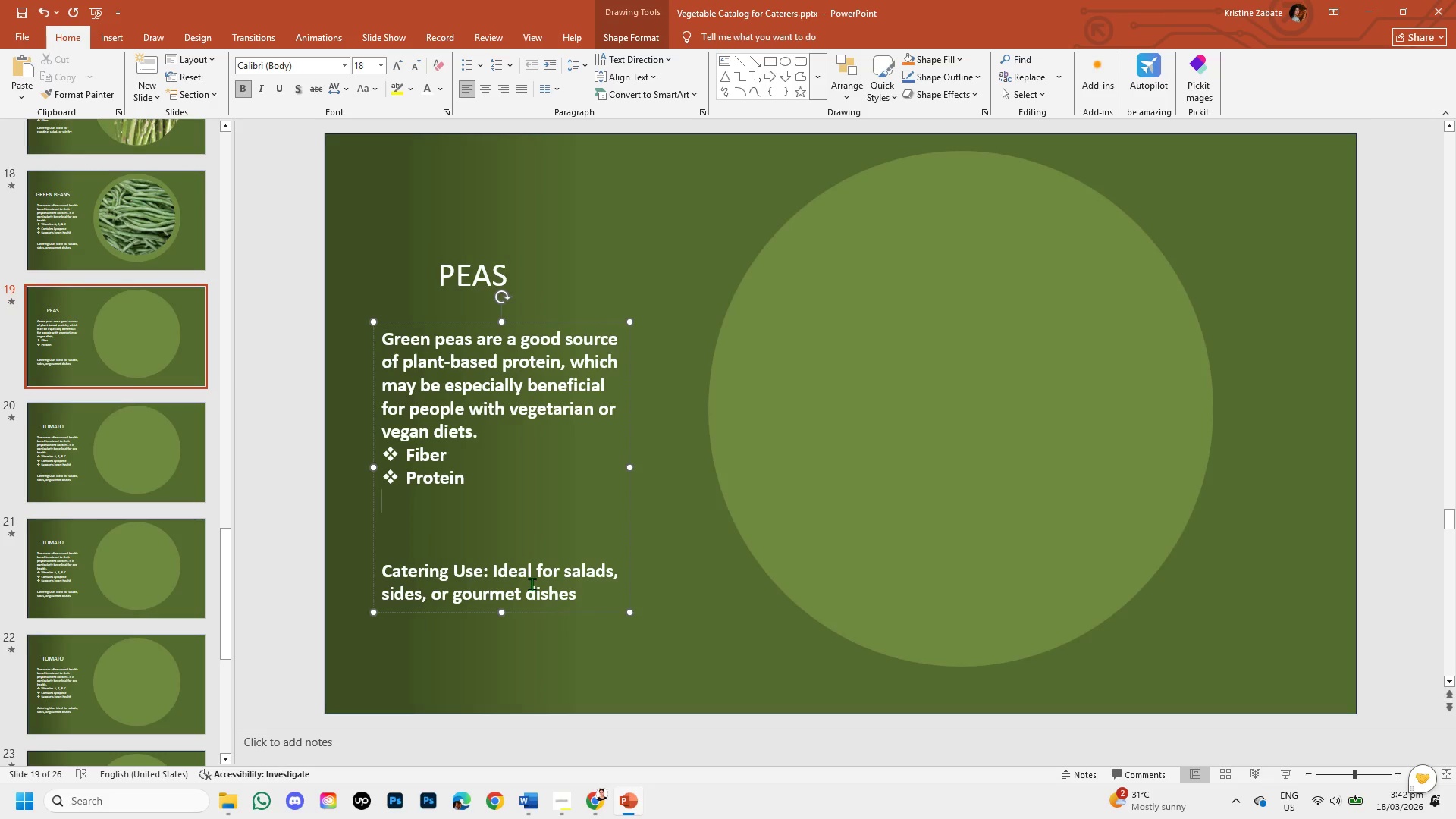 
key(Control+Z)
 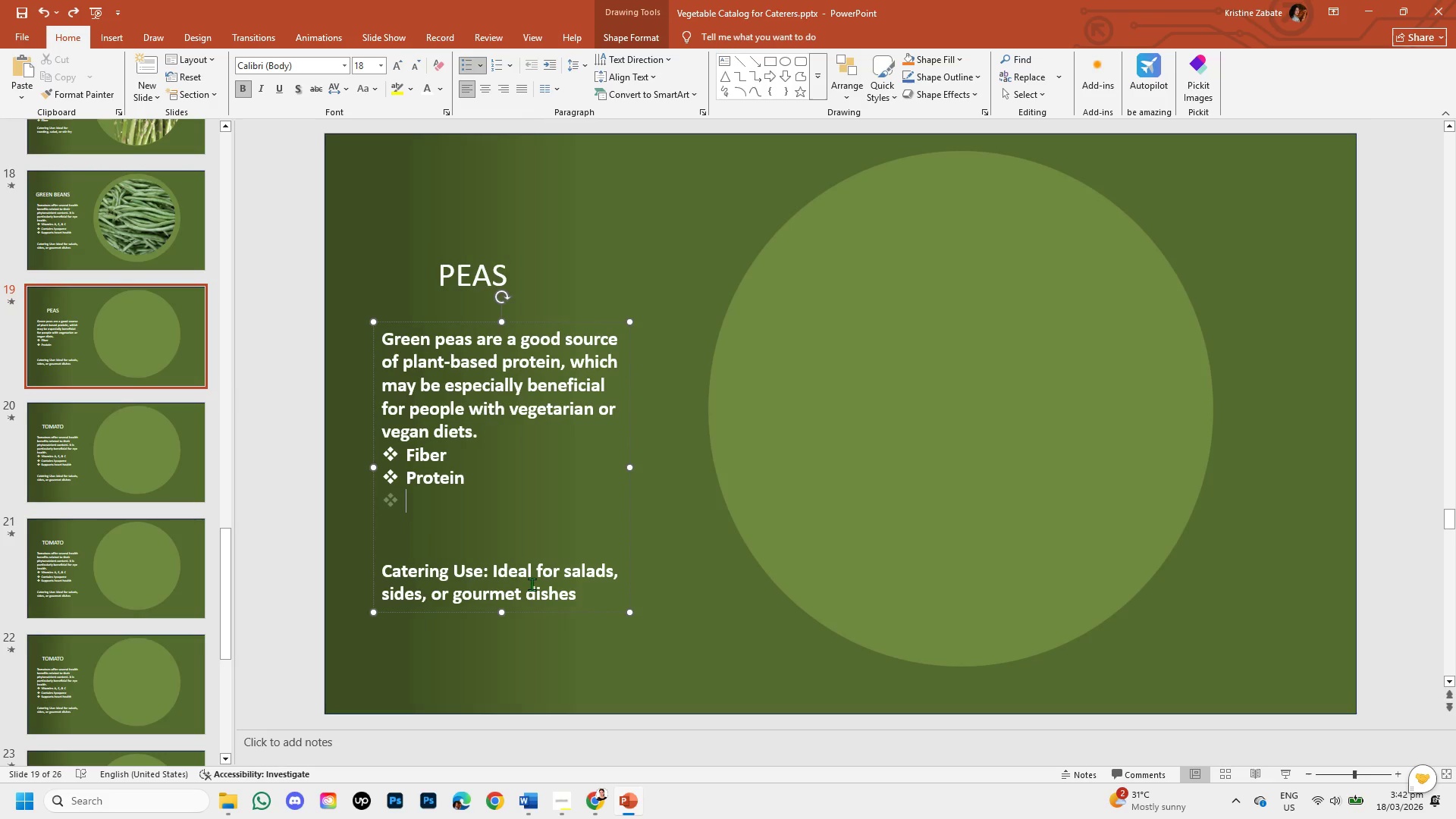 
type(Vitamins A, C & K )
 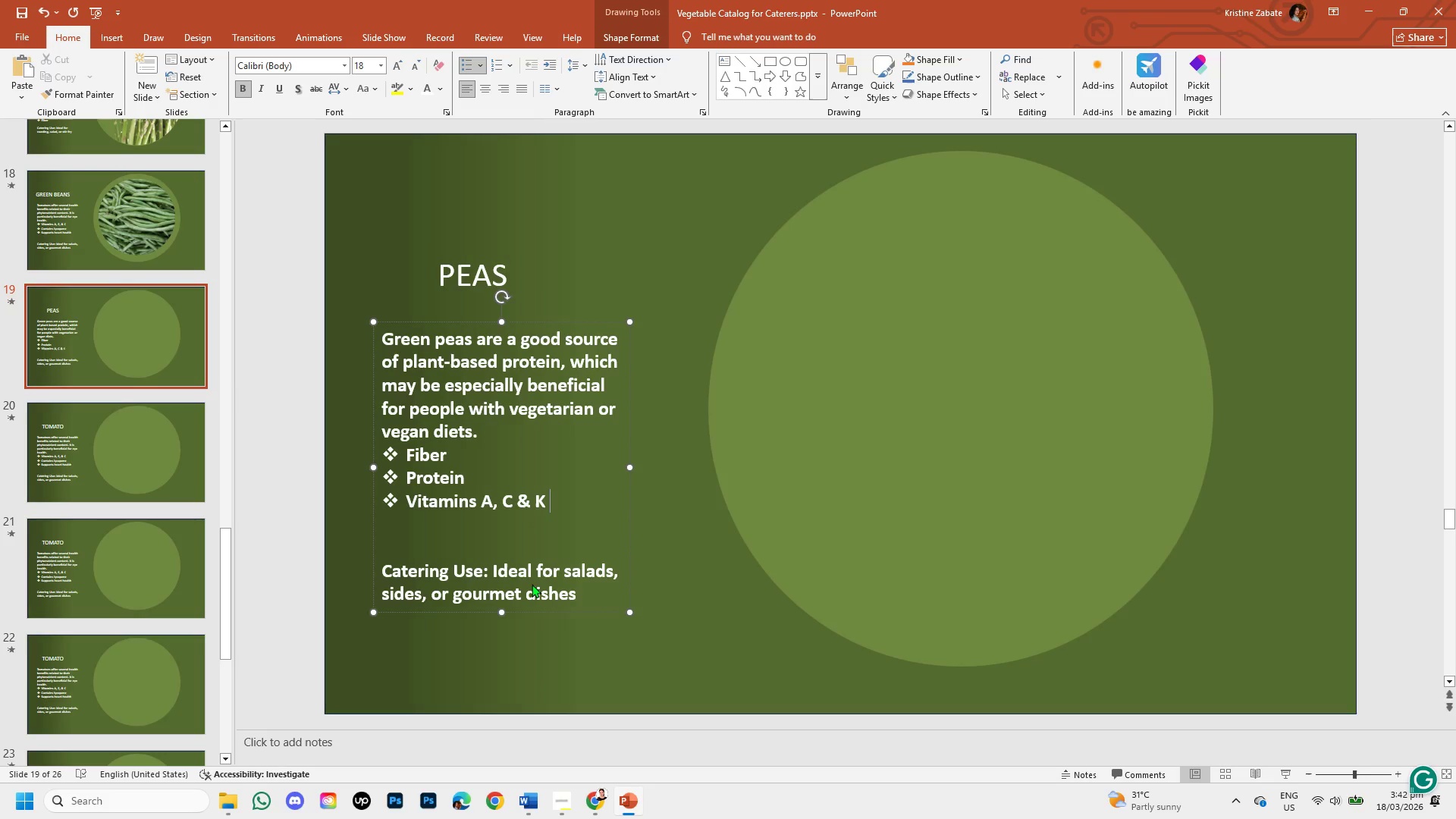 
left_click([596, 803])
 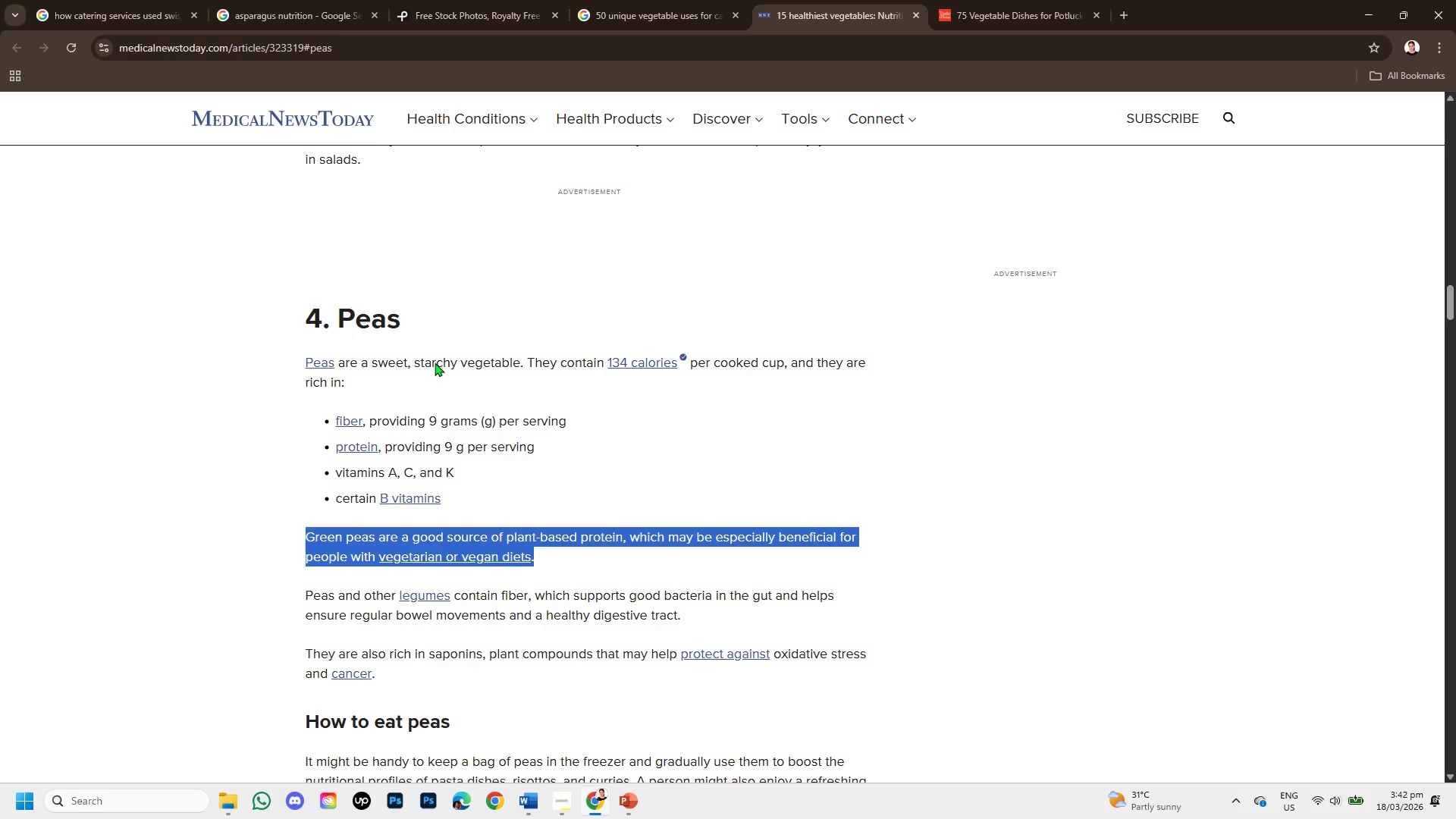 
wait(9.17)
 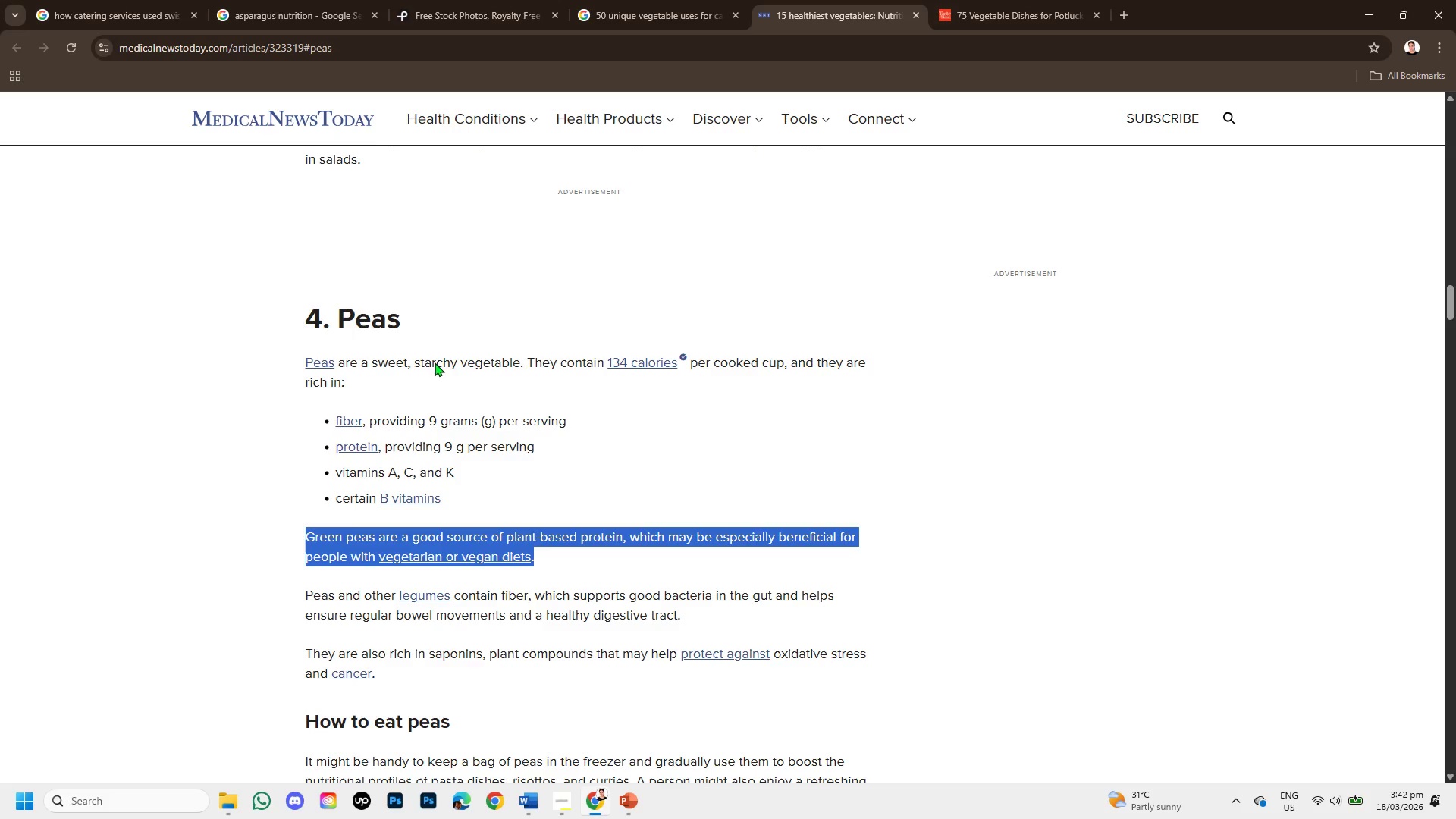 
left_click([158, 0])
 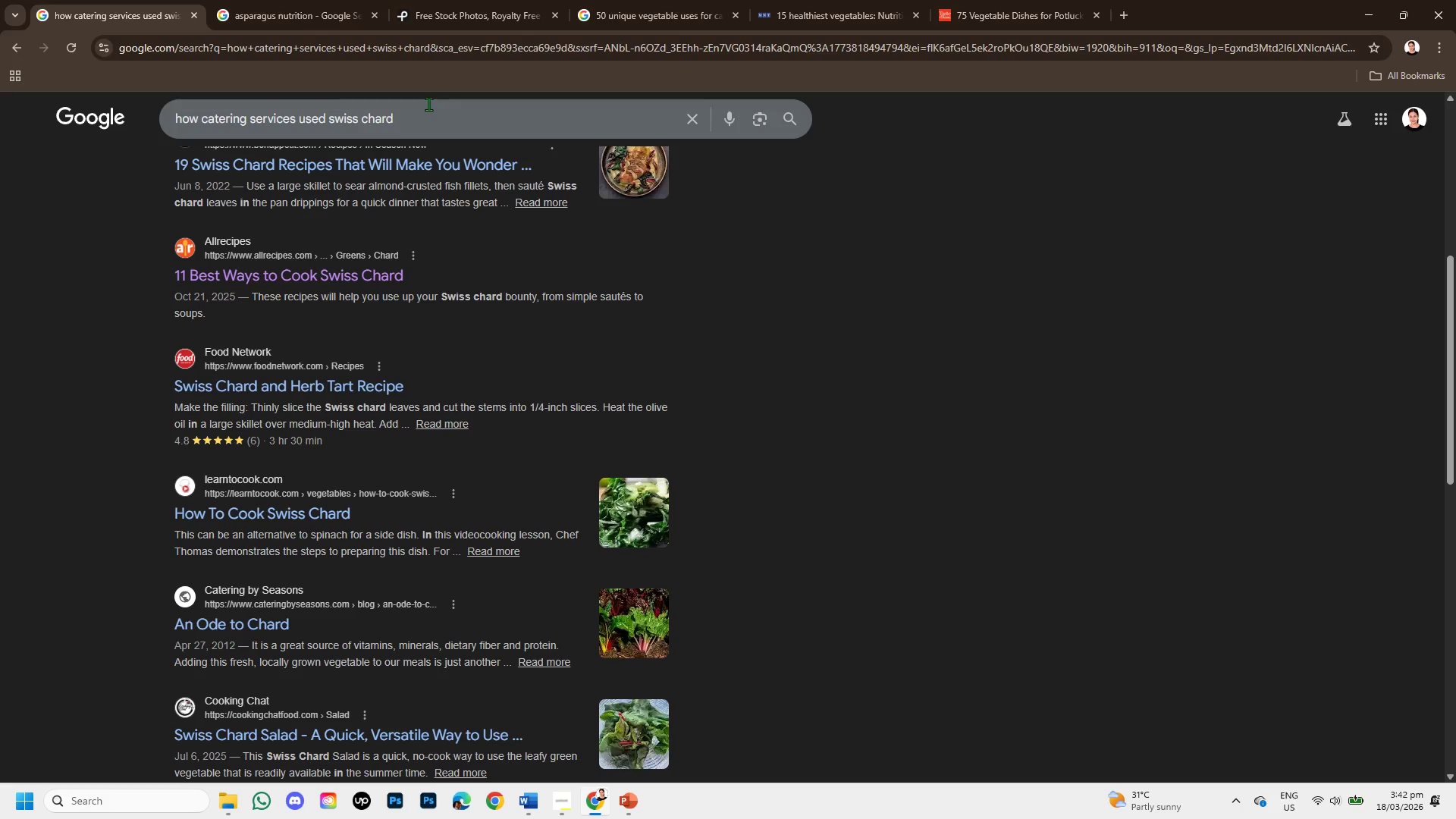 
left_click_drag(start_coordinate=[419, 118], to_coordinate=[337, 114])
 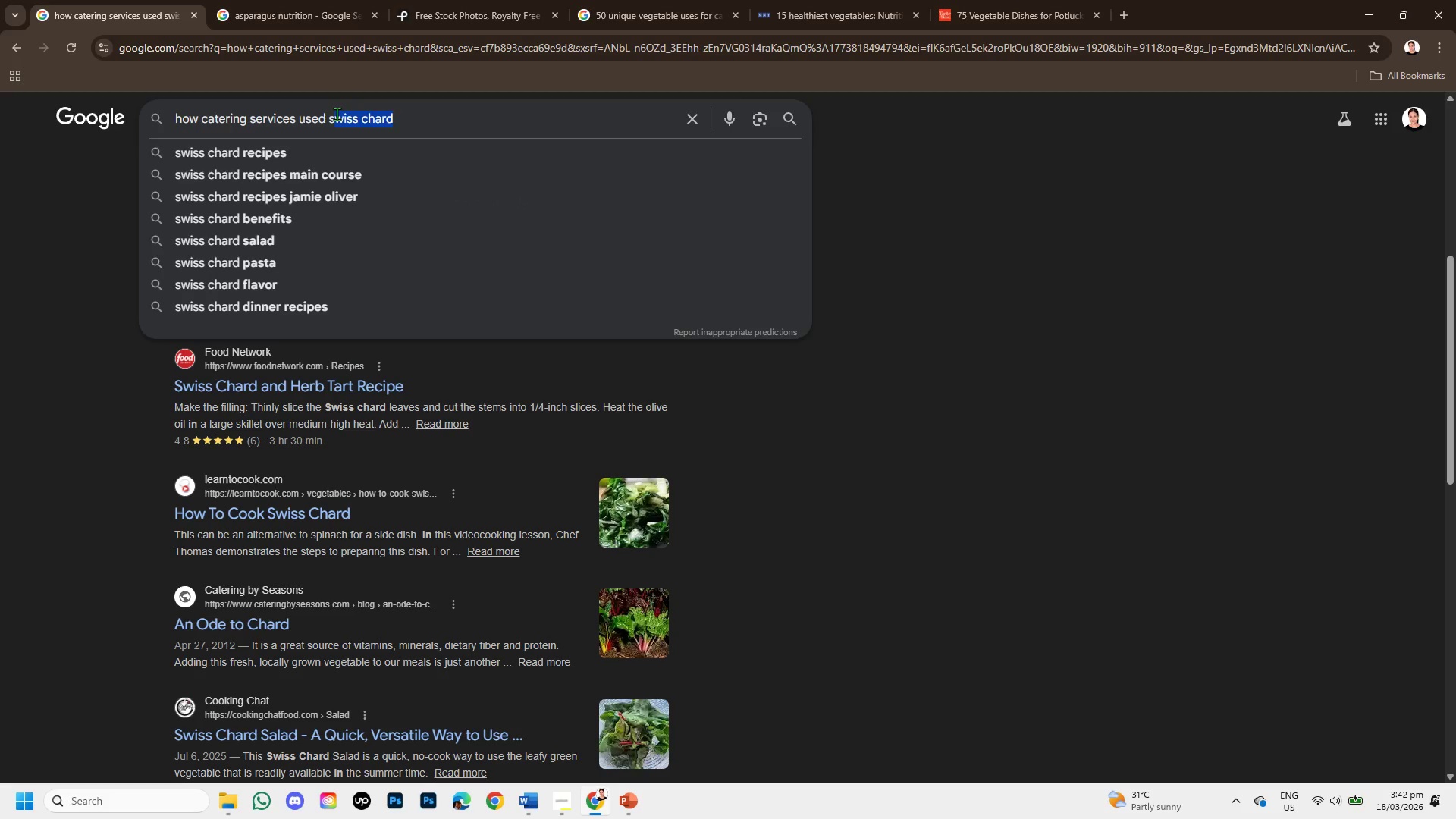 
key(Backspace)
key(Backspace)
type(PEAS)
 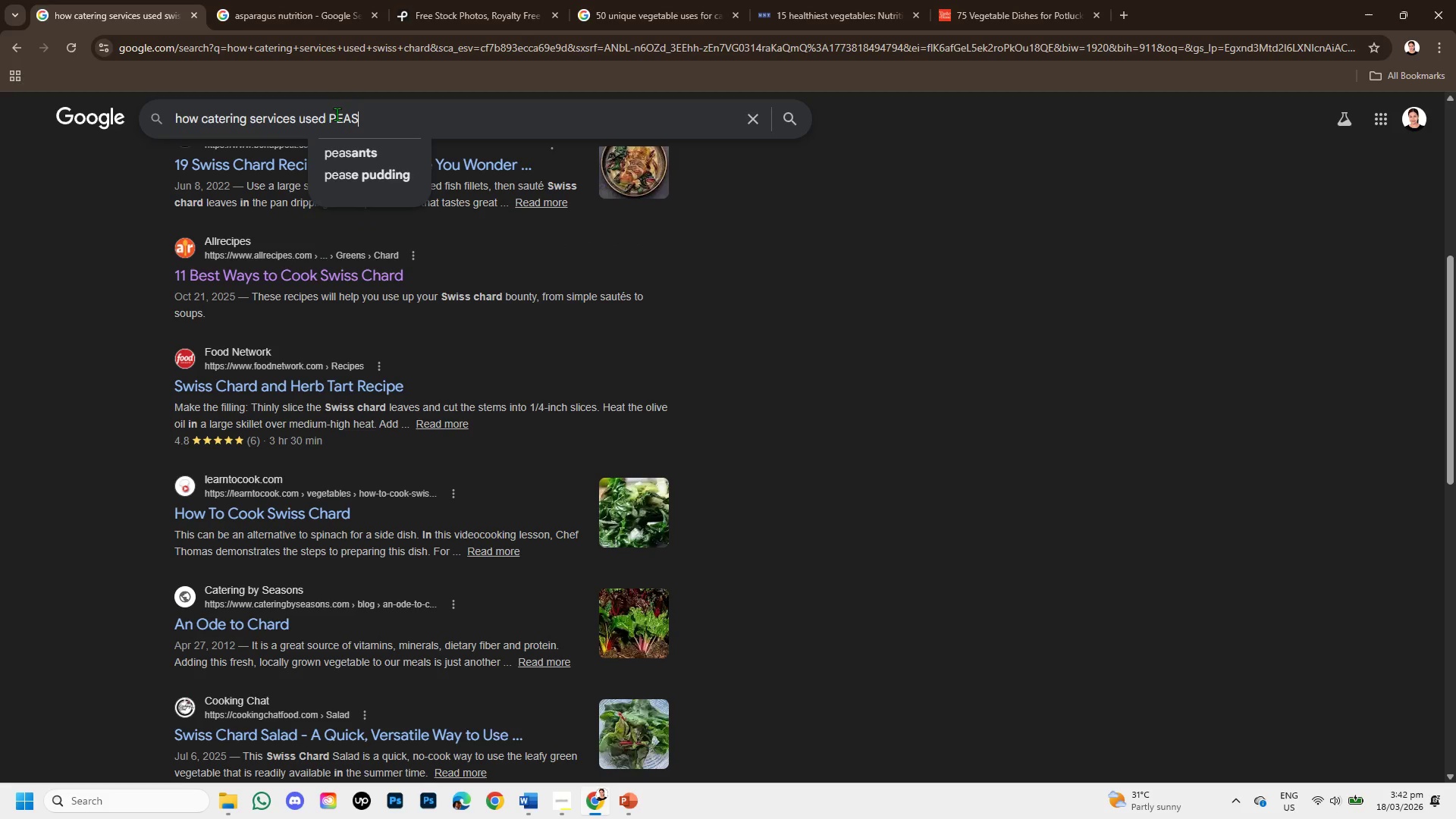 
key(Enter)
 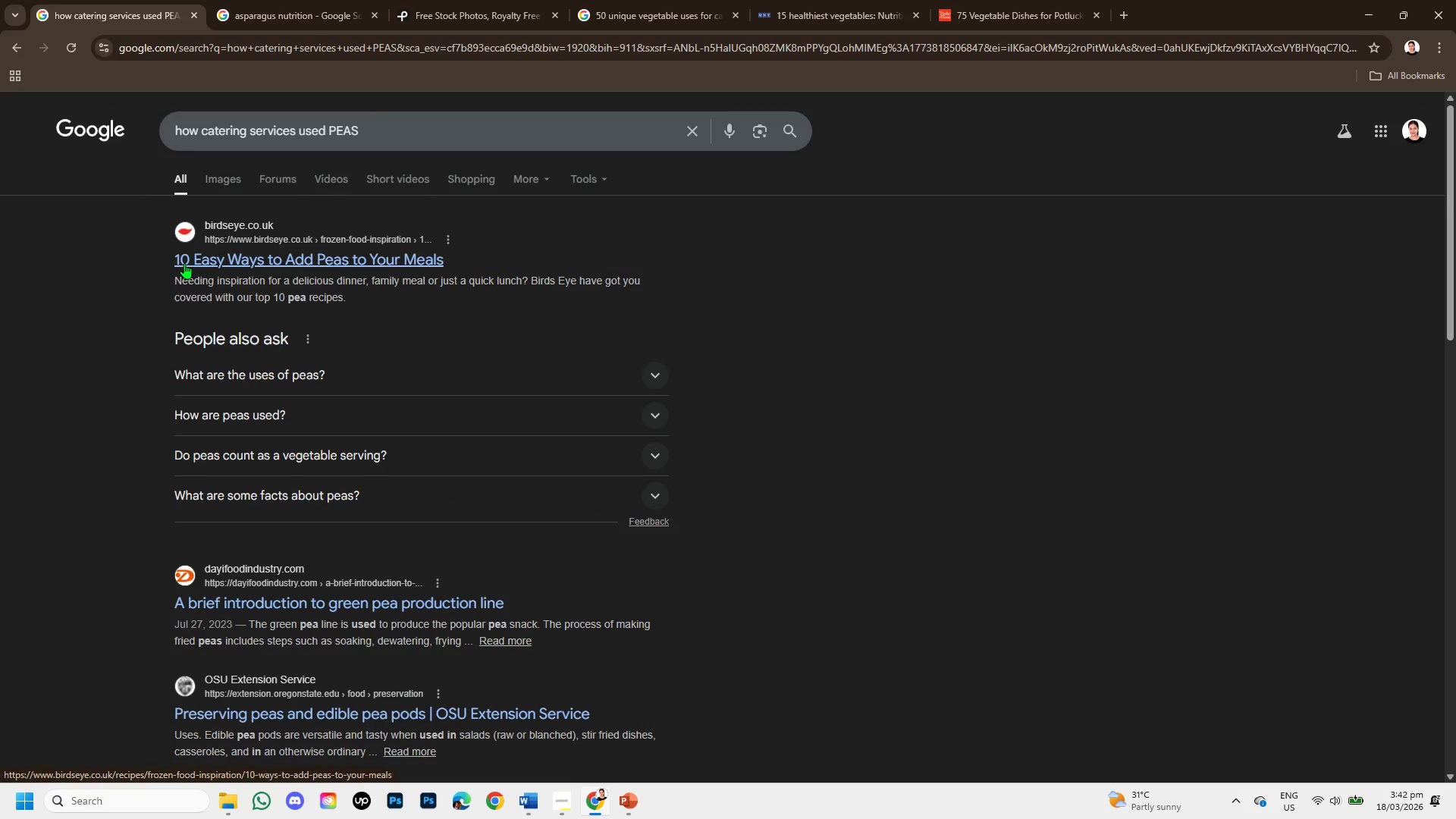 
scroll: coordinate [218, 357], scroll_direction: down, amount: 3.0
 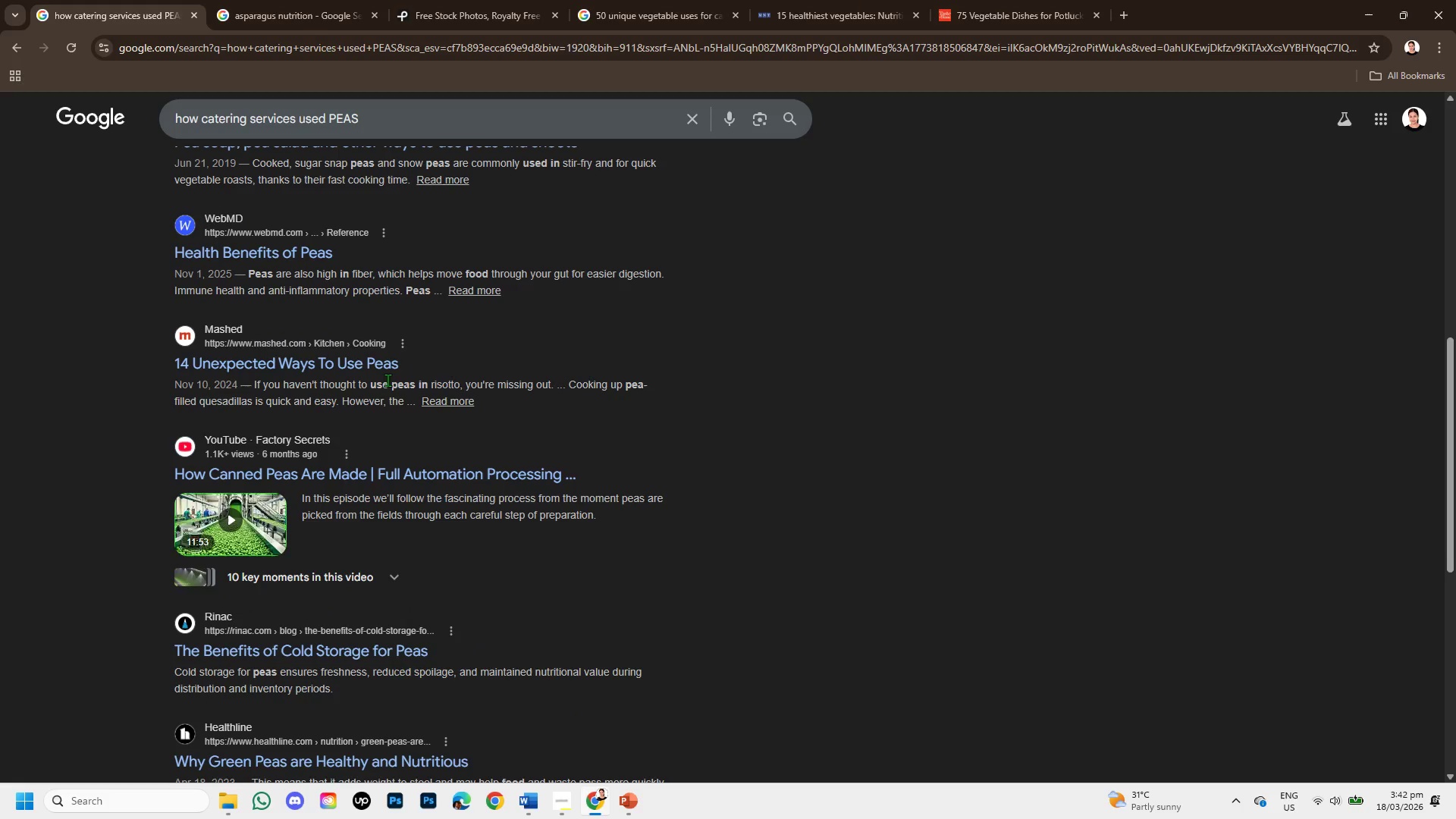 
scroll: coordinate [384, 381], scroll_direction: up, amount: 1.0
 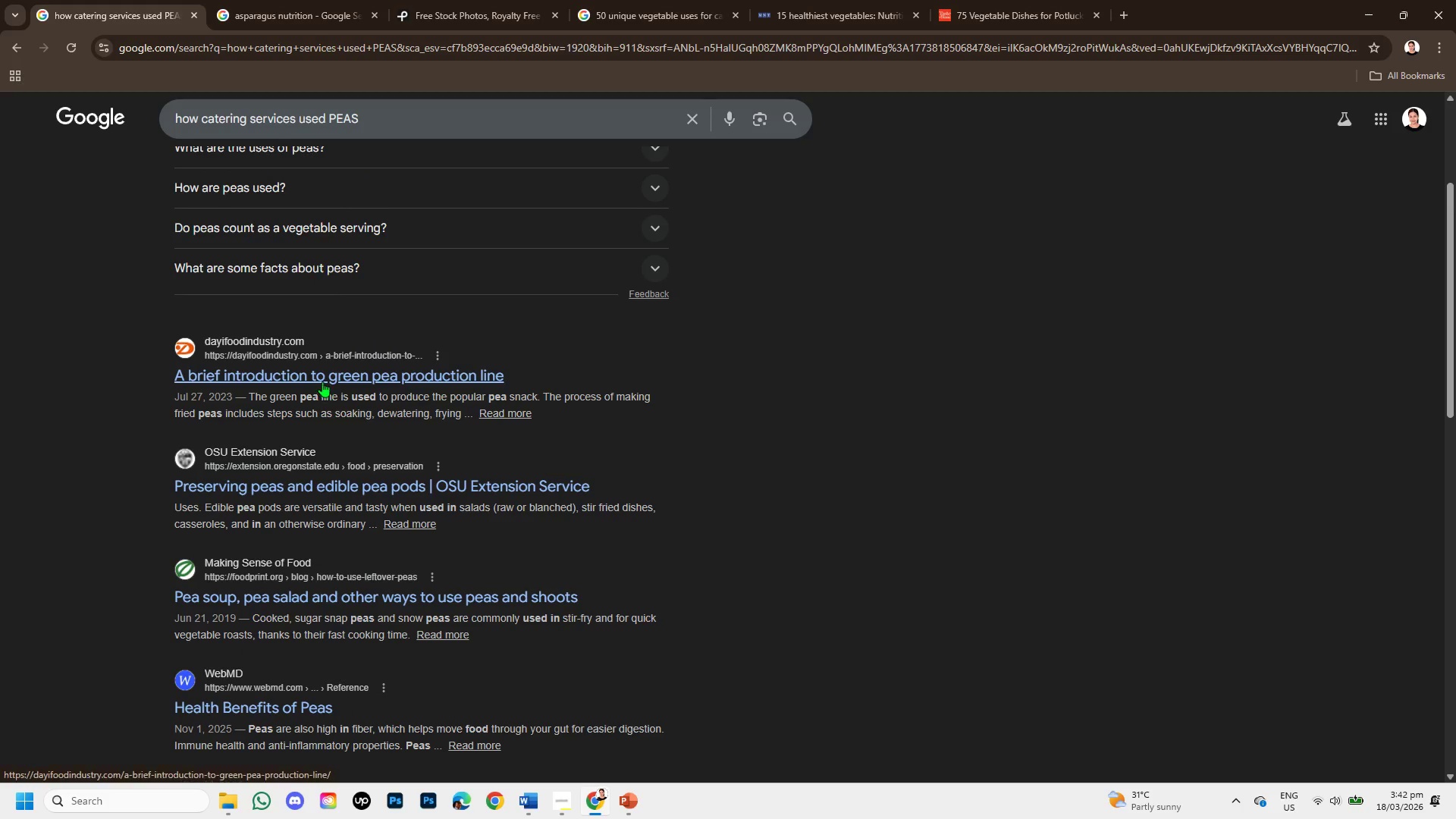 
right_click([322, 378])
 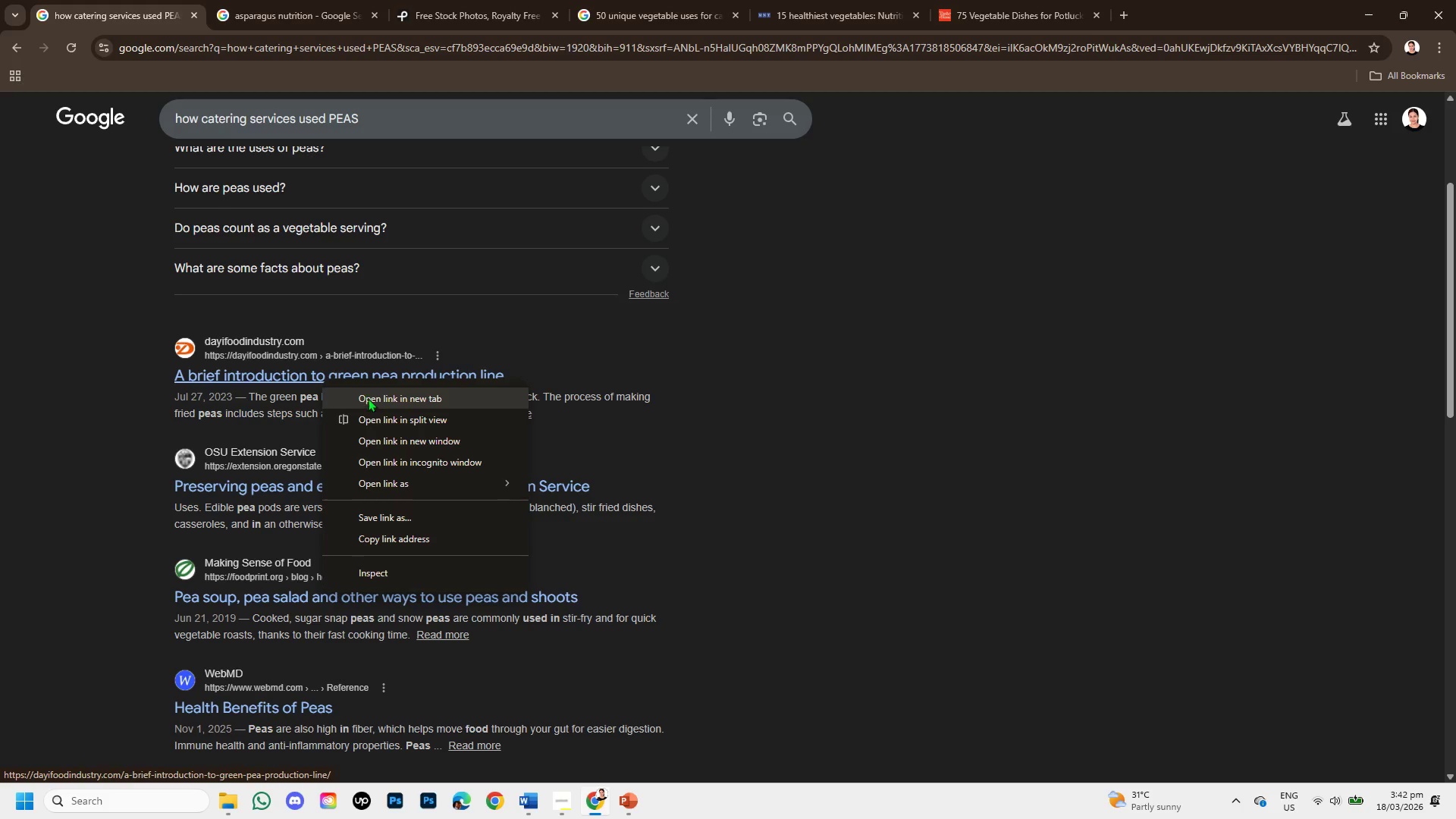 
left_click([369, 400])
 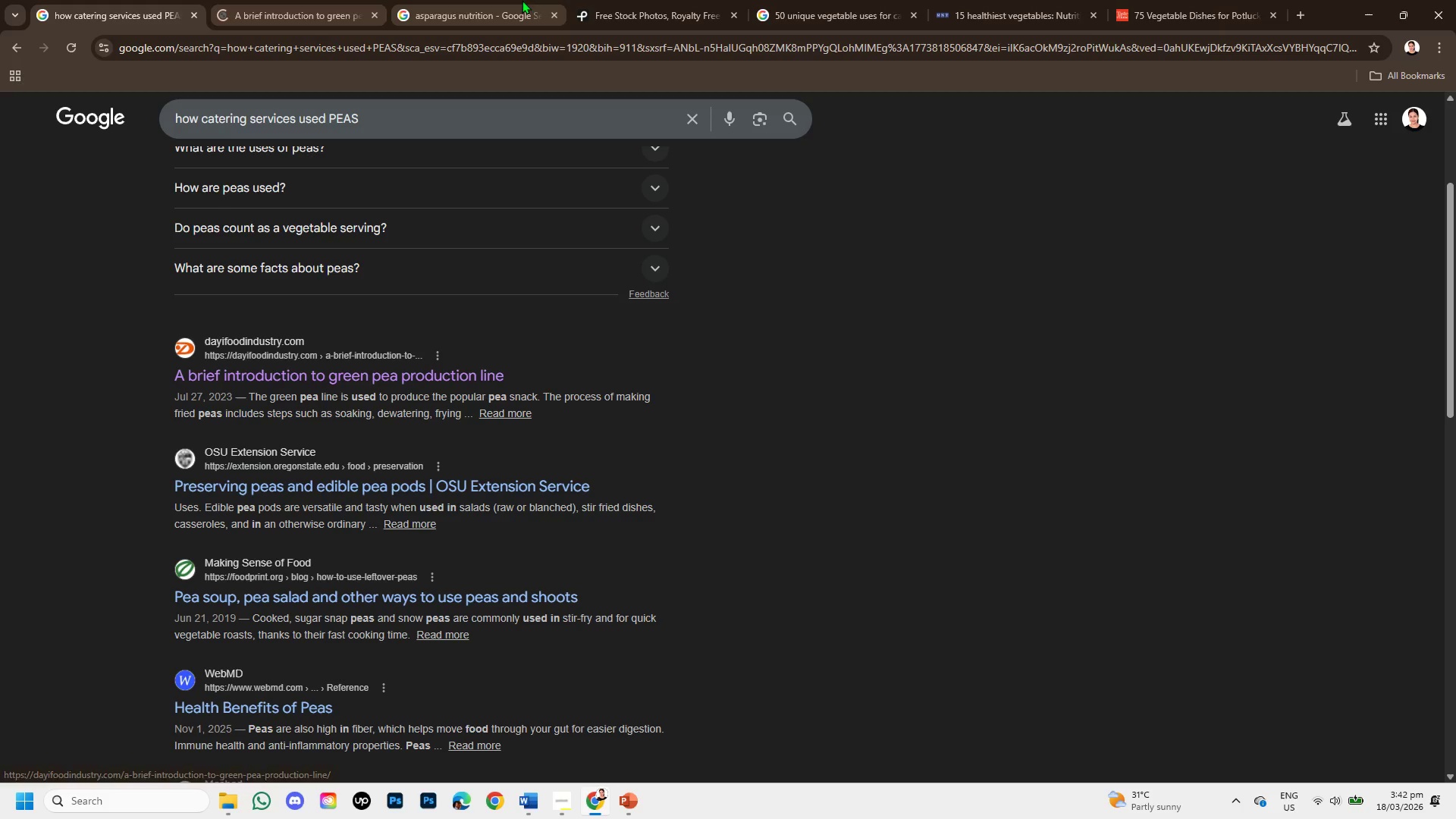 
left_click([532, 0])
 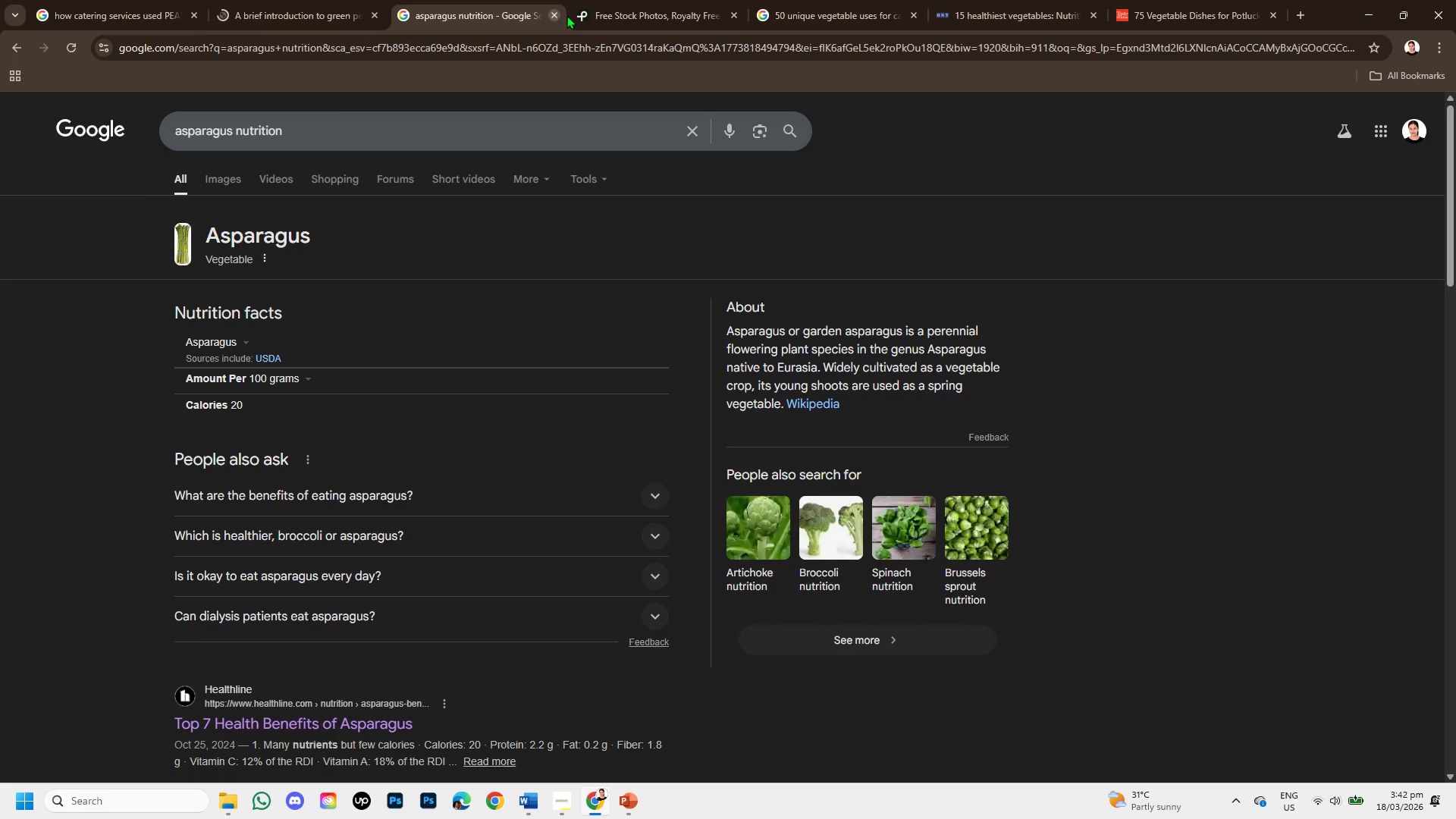 
left_click([617, 4])
 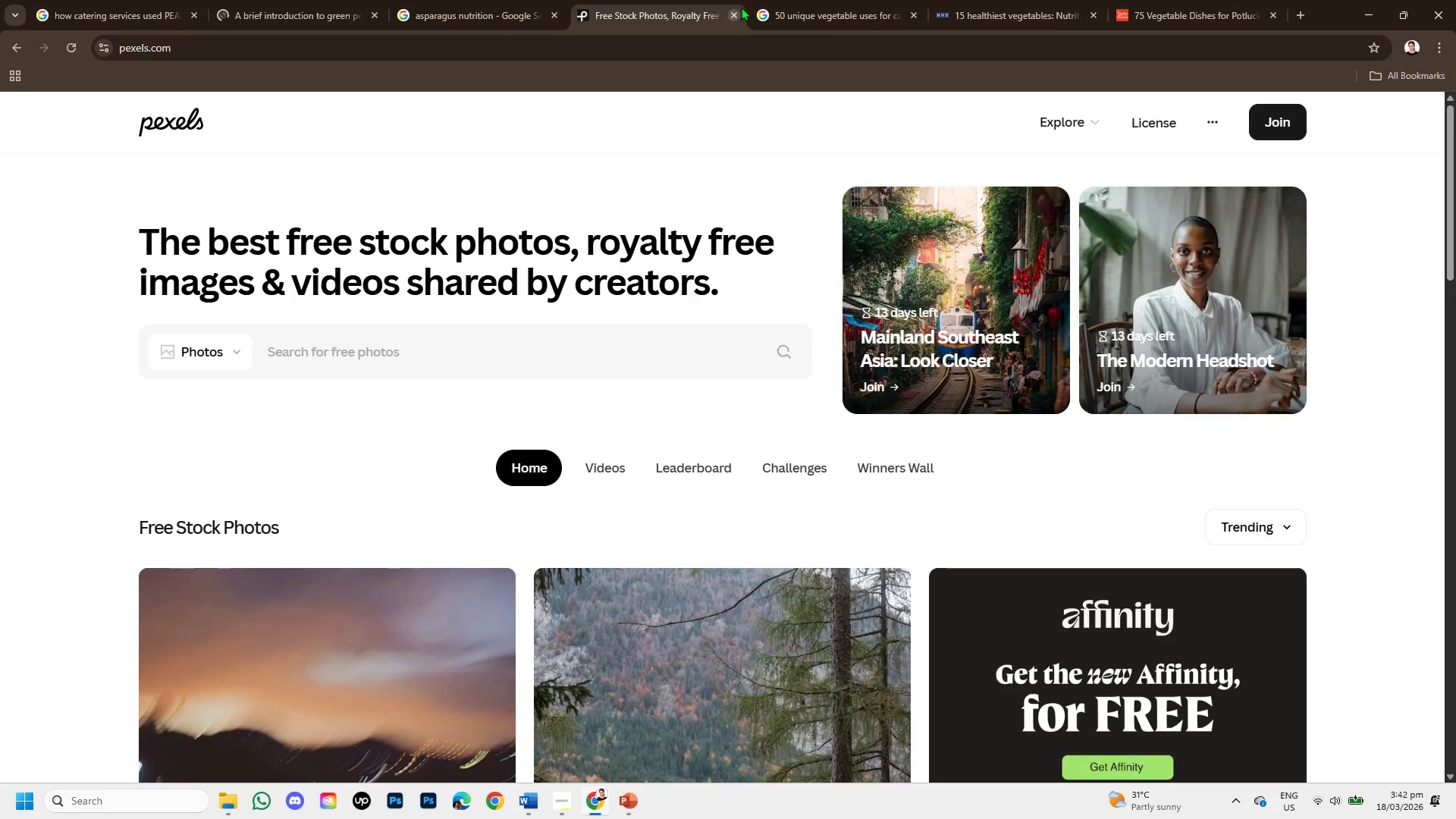 
left_click([780, 0])
 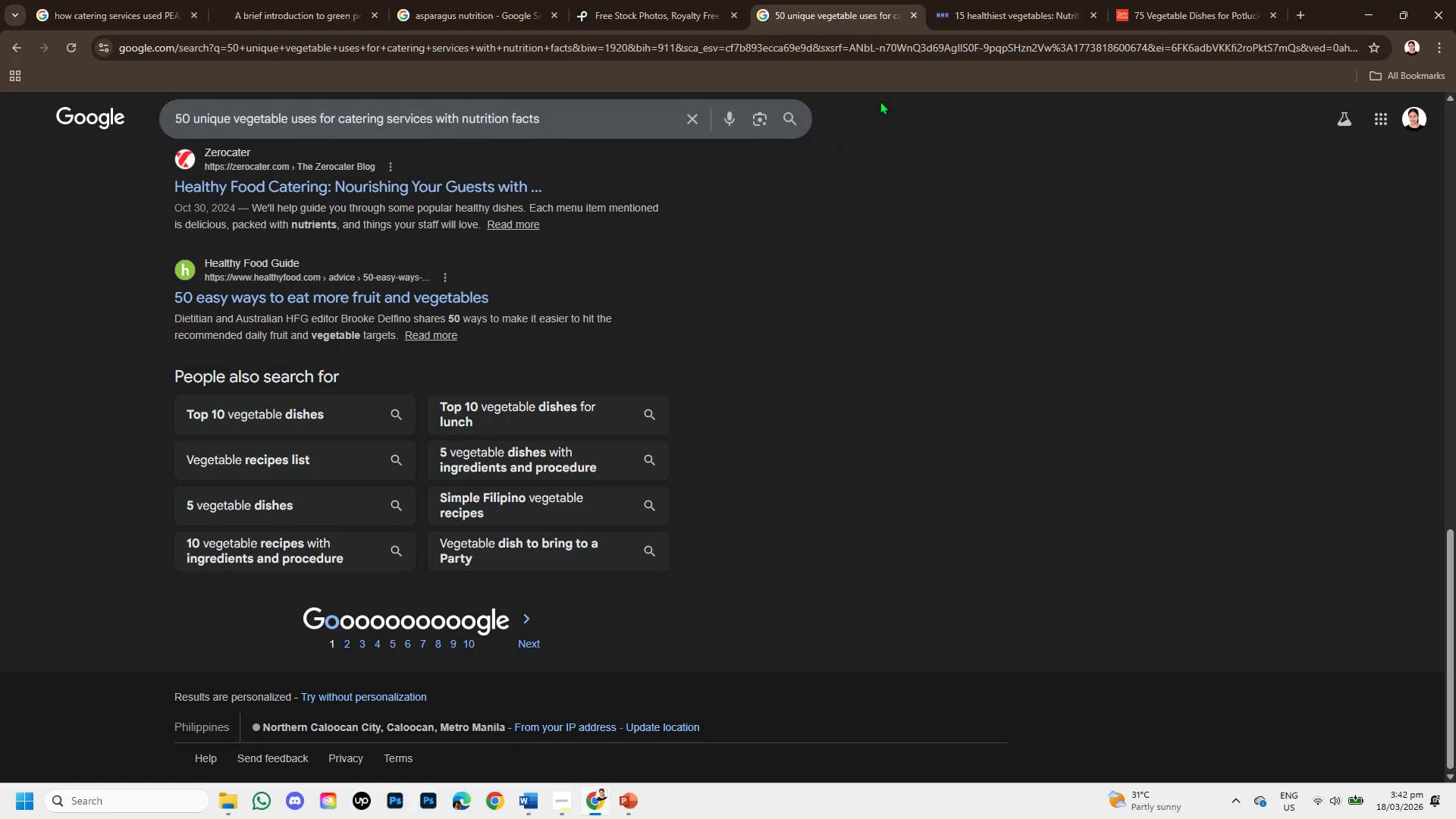 
left_click([946, 0])
 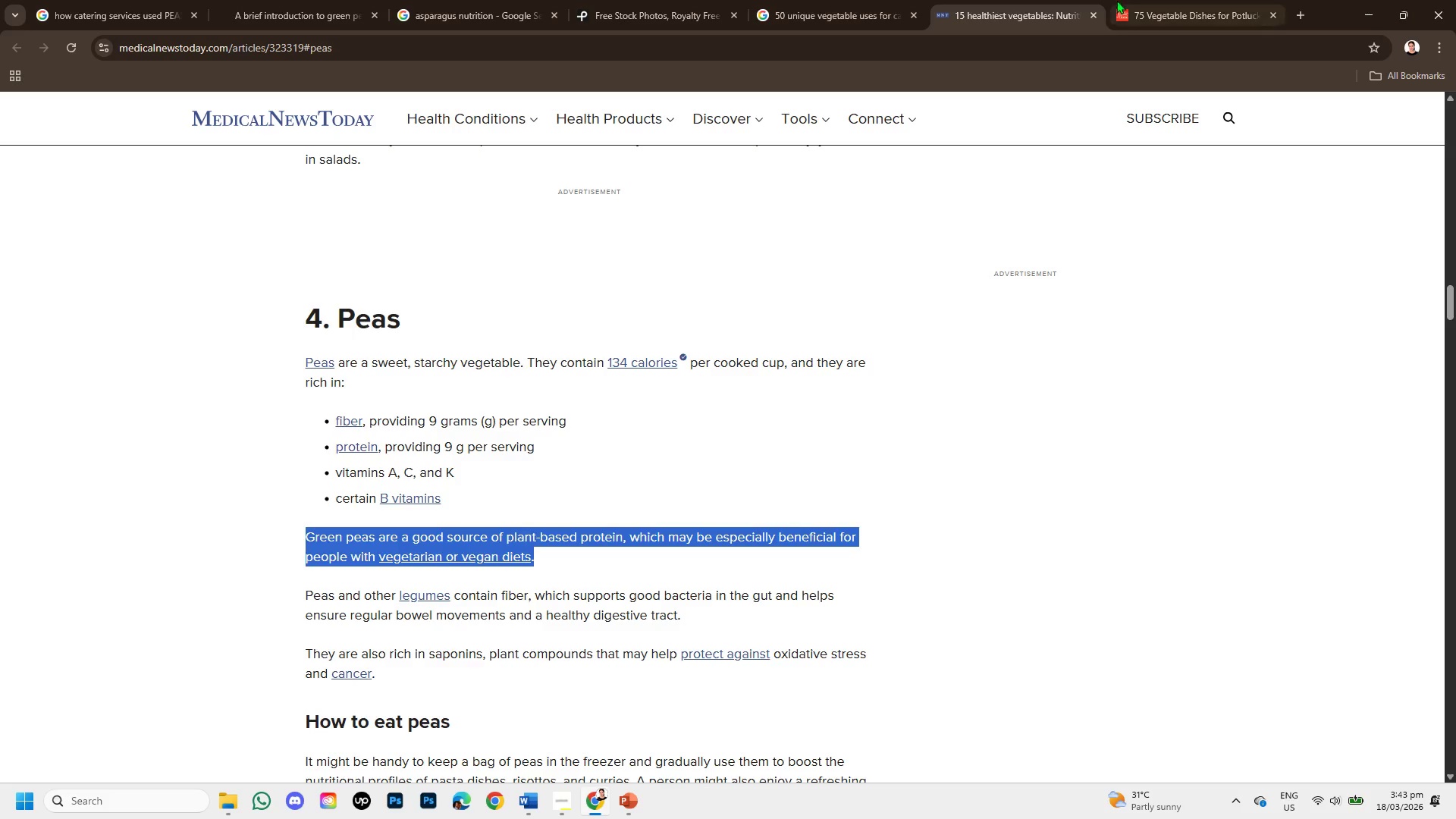 
left_click([1122, 0])
 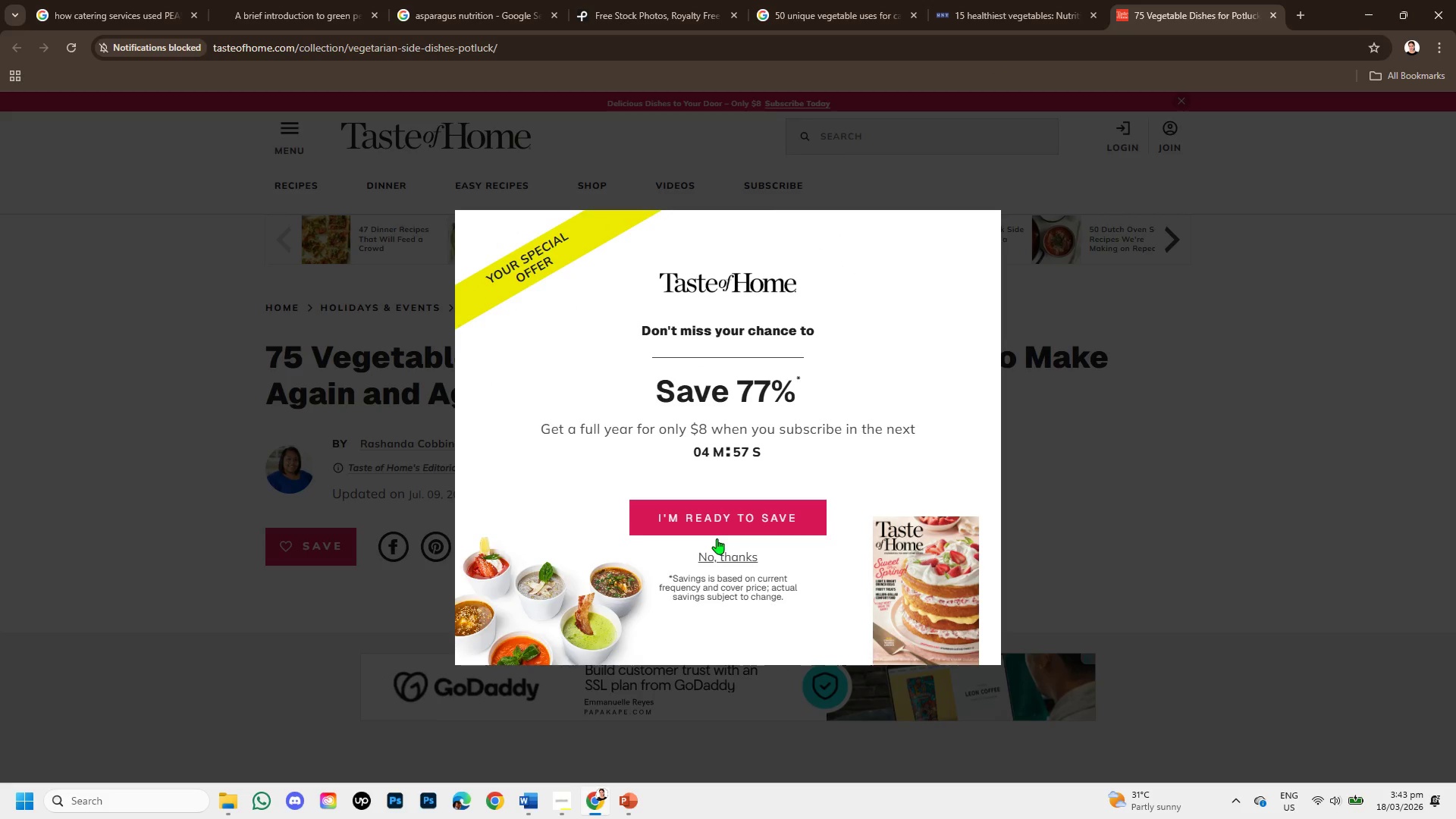 
left_click([723, 550])
 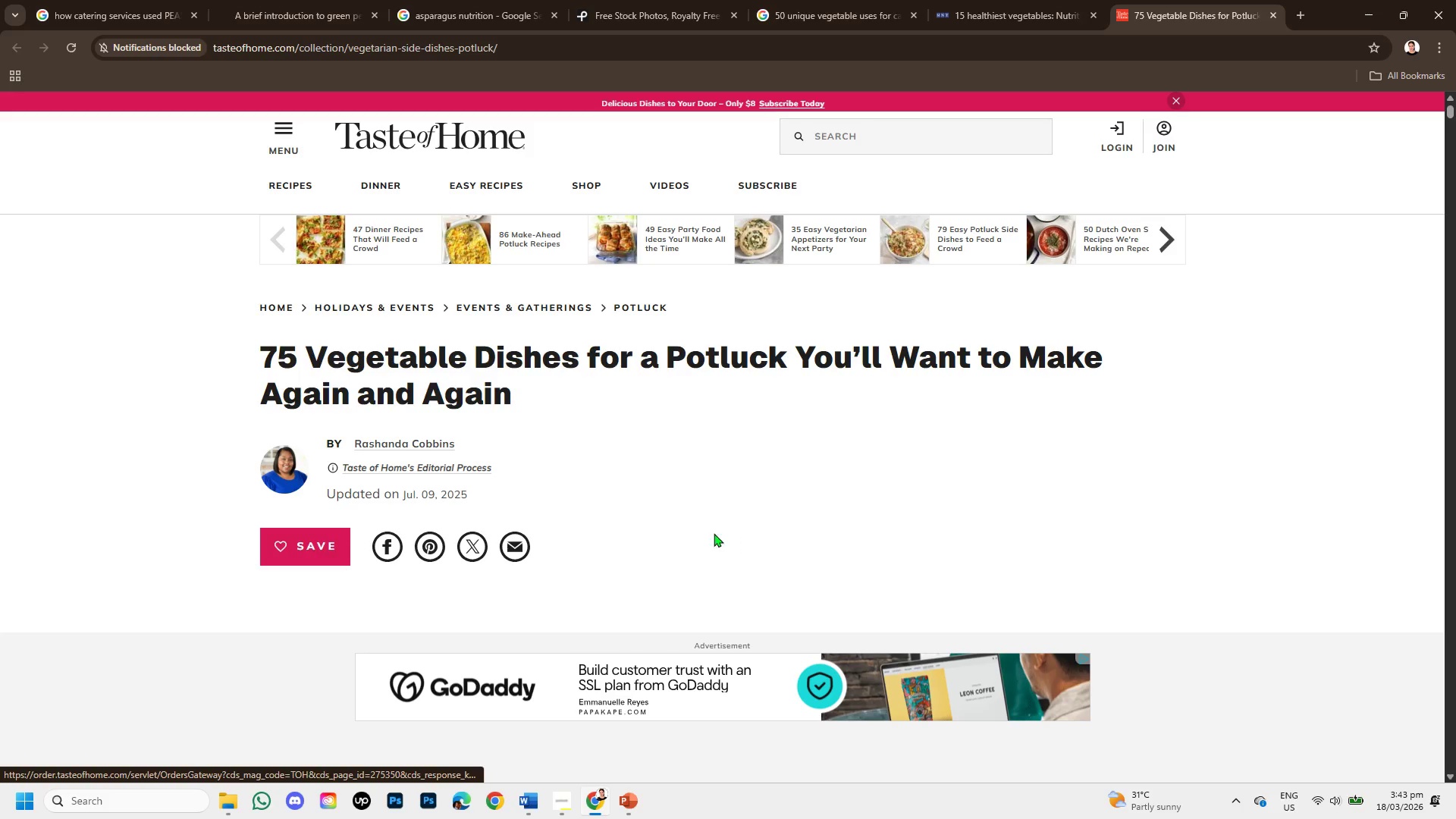 
scroll: coordinate [681, 447], scroll_direction: down, amount: 8.0
 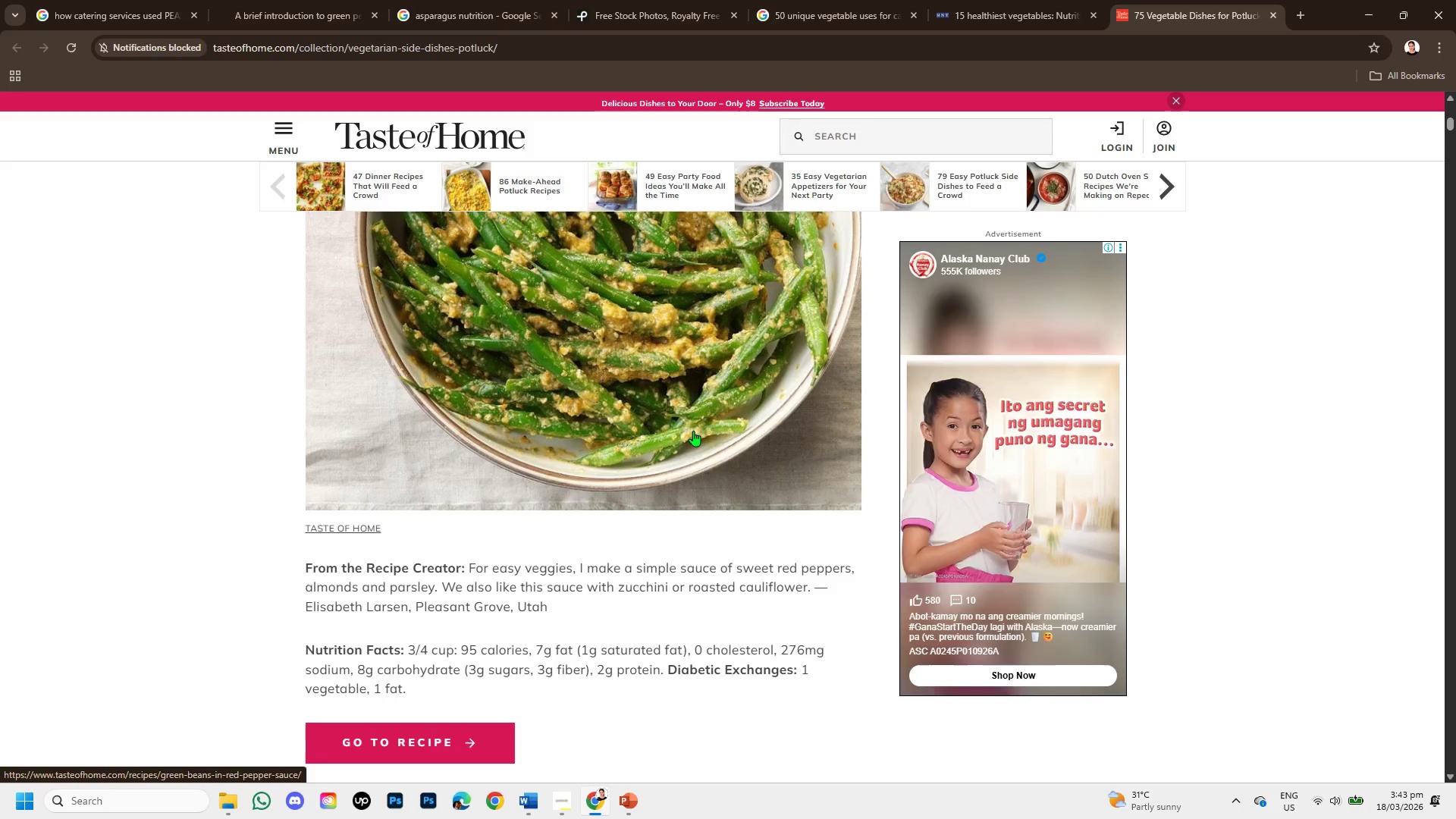 
scroll: coordinate [697, 427], scroll_direction: up, amount: 2.0
 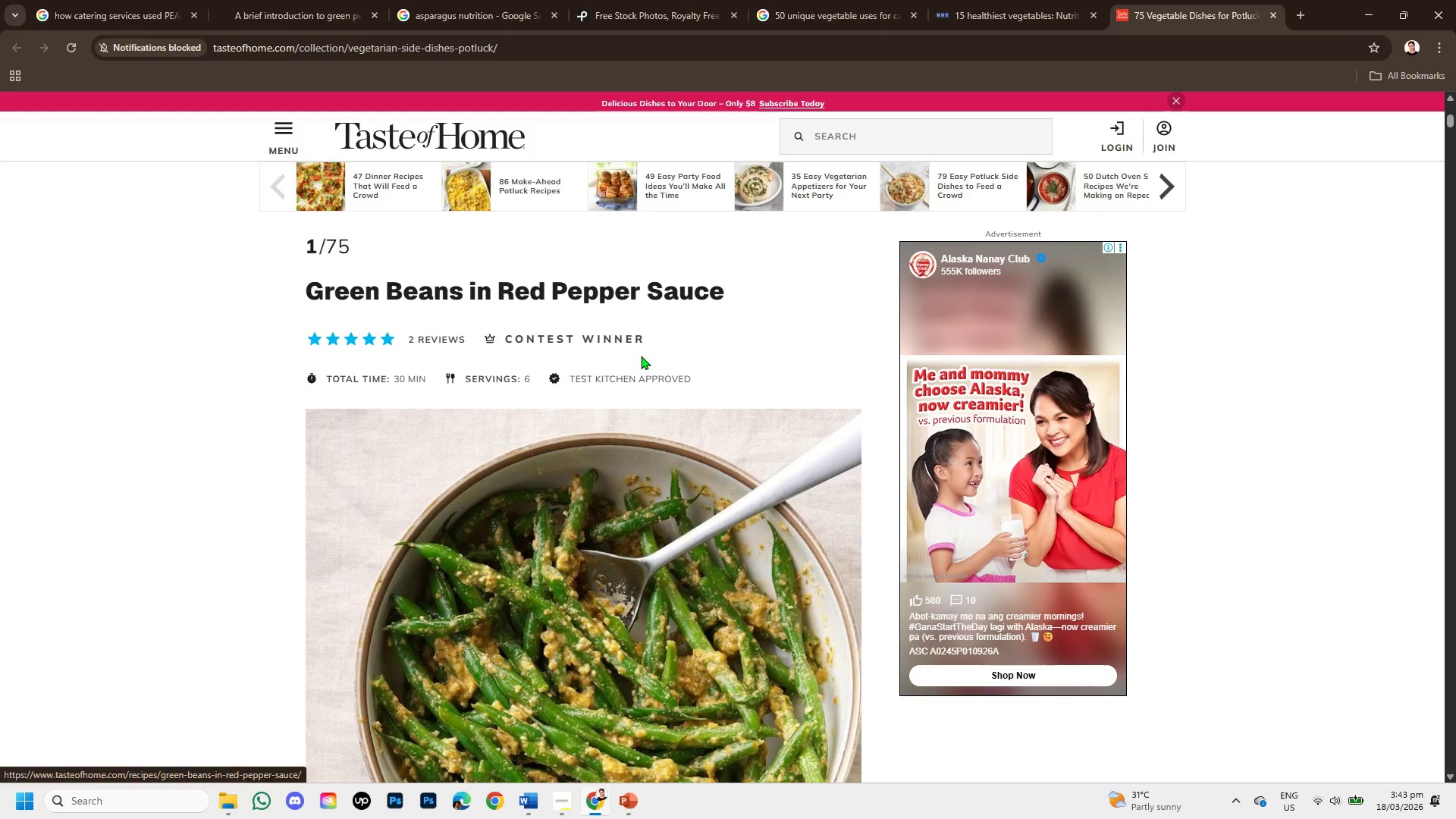 
scroll: coordinate [639, 354], scroll_direction: down, amount: 6.0
 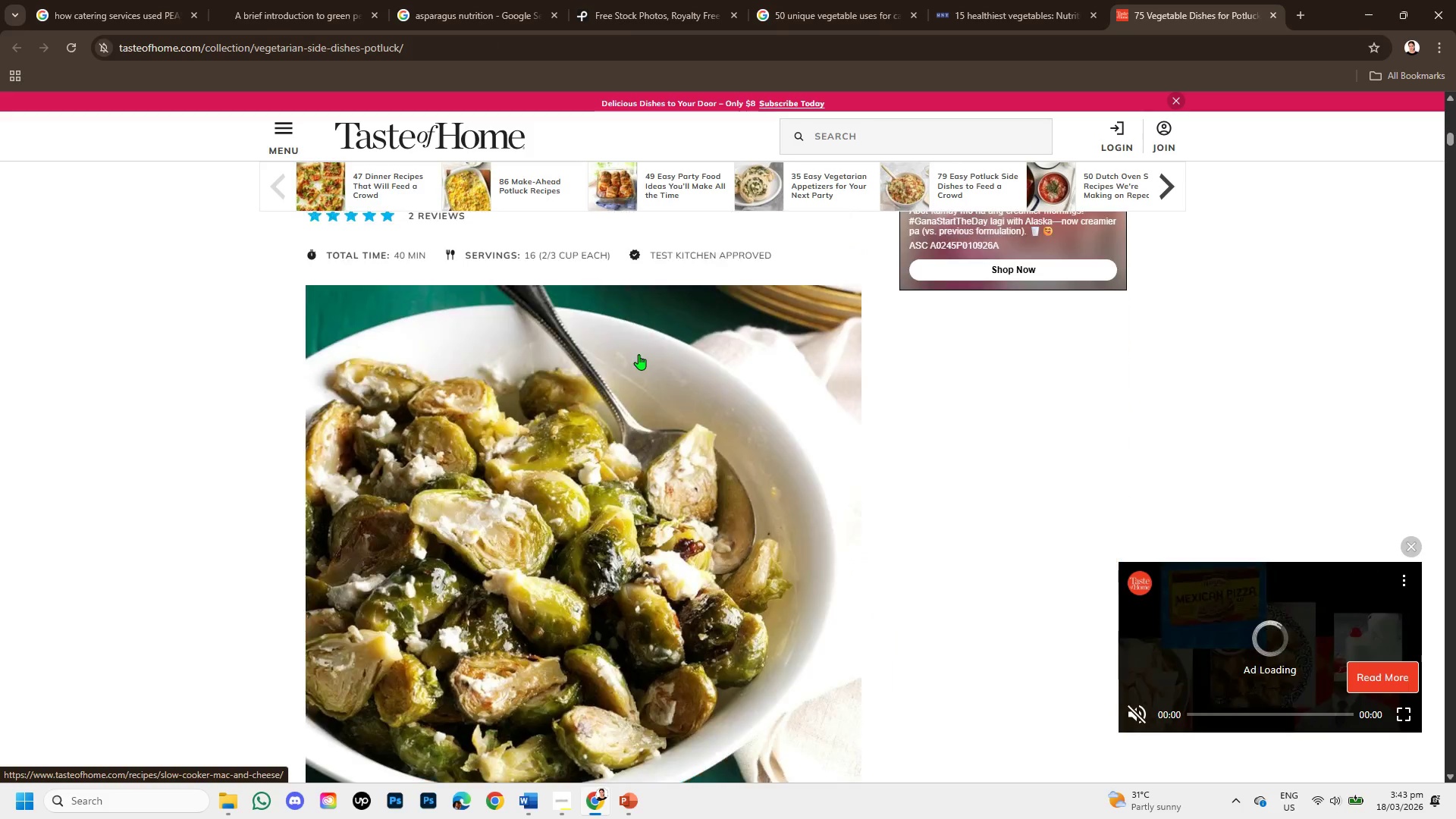 
scroll: coordinate [639, 354], scroll_direction: up, amount: 1.0
 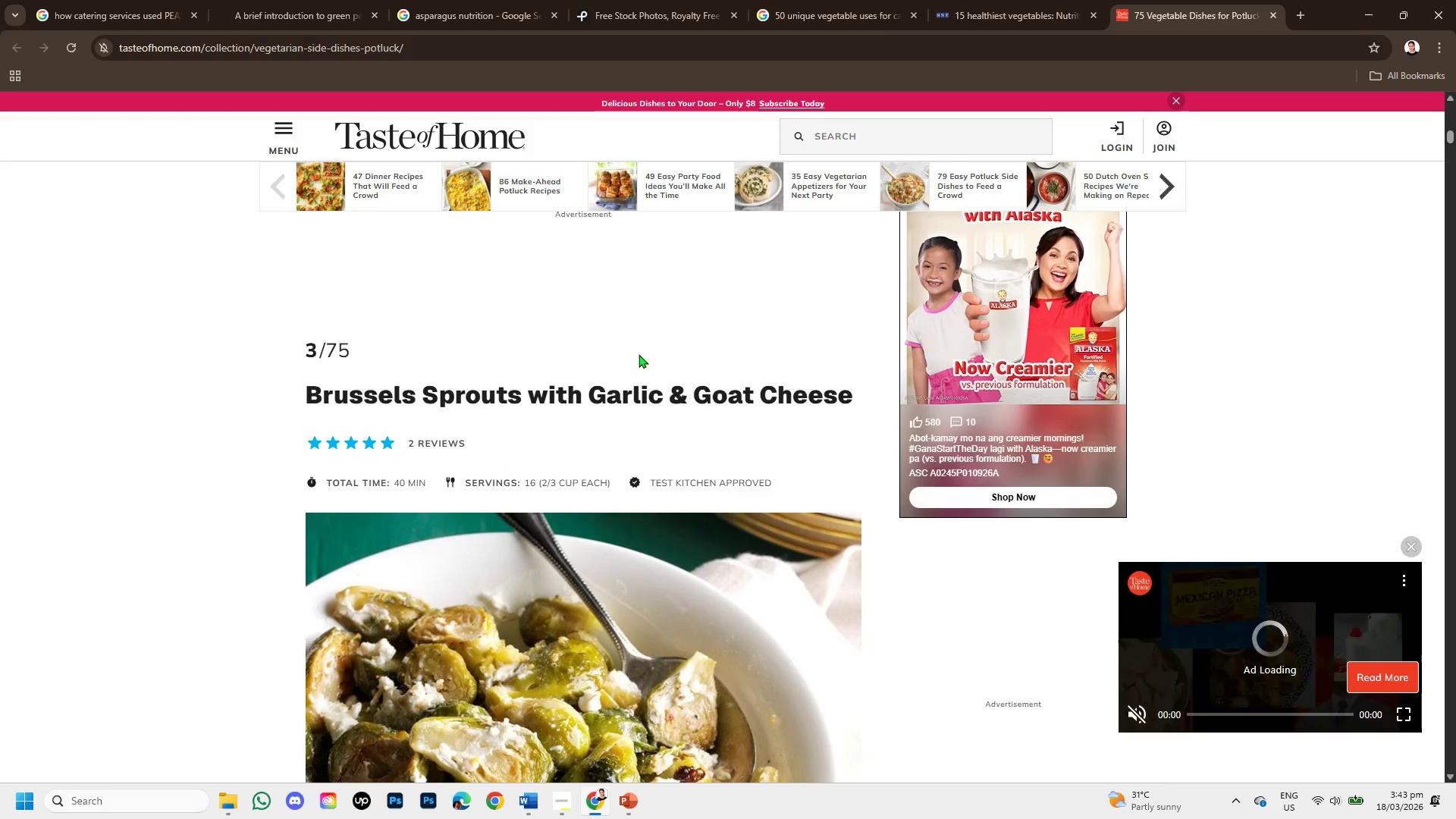 
scroll: coordinate [635, 352], scroll_direction: down, amount: 12.0
 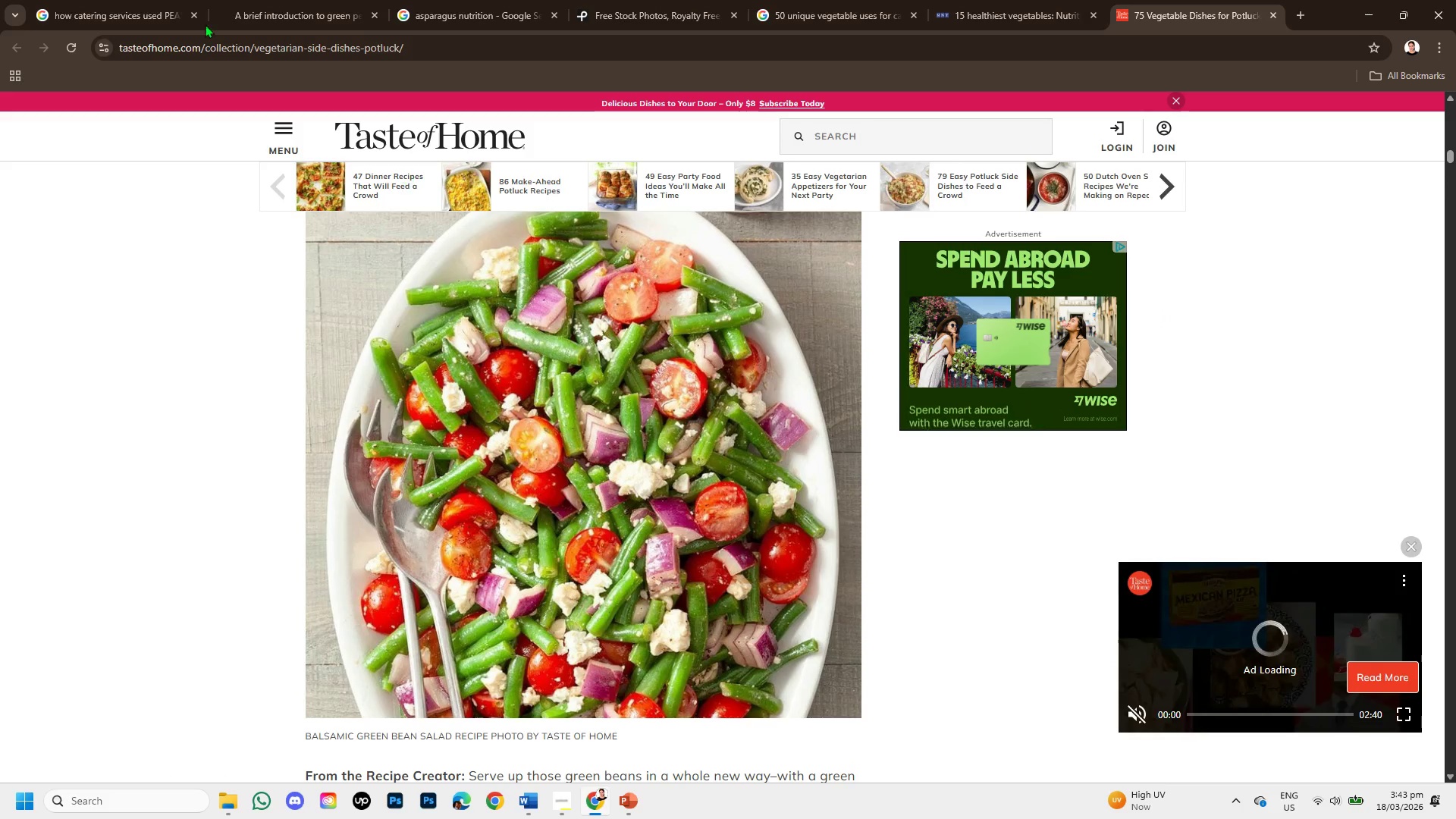 
left_click([244, 0])
 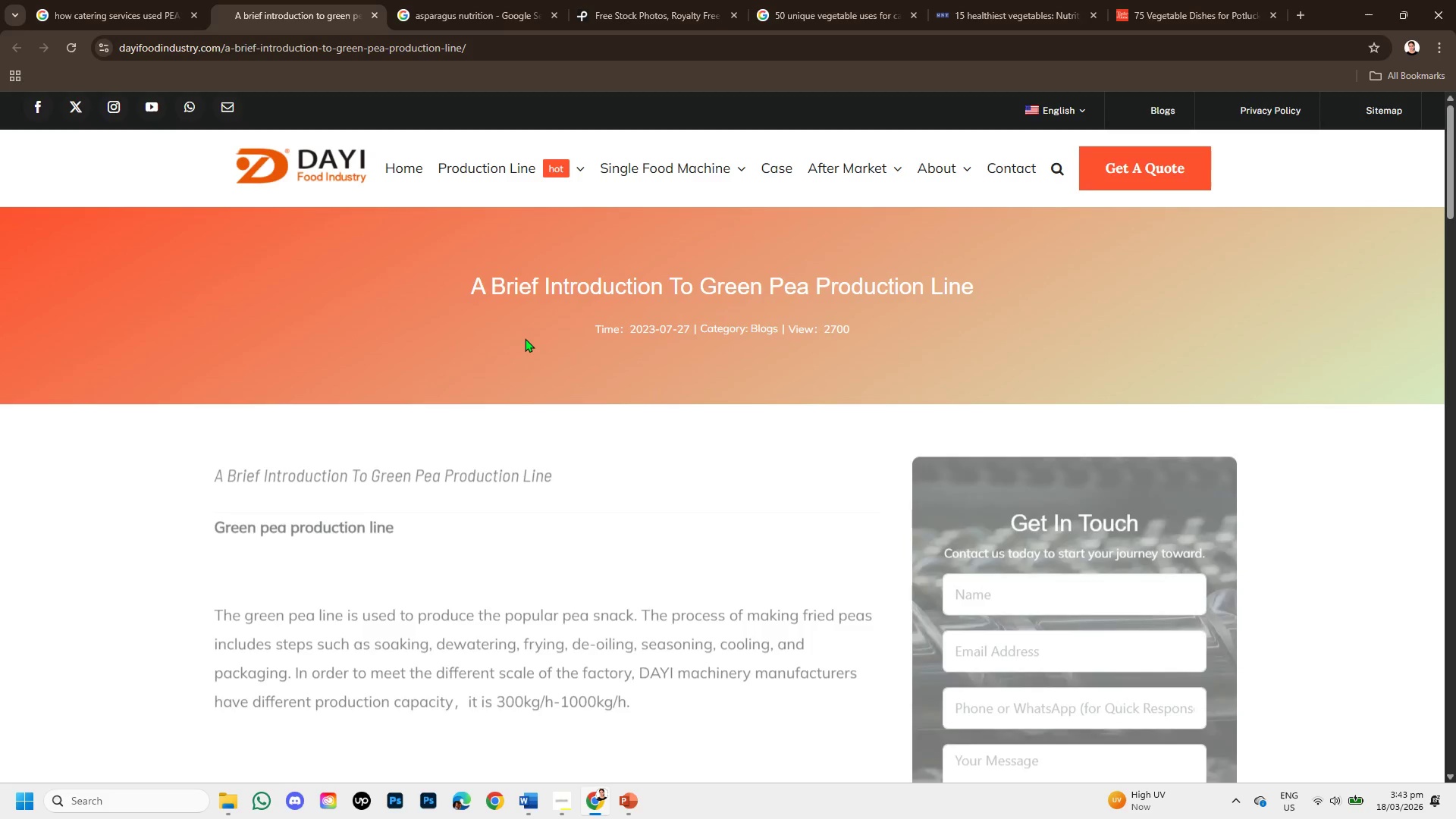 
scroll: coordinate [525, 328], scroll_direction: down, amount: 4.0
 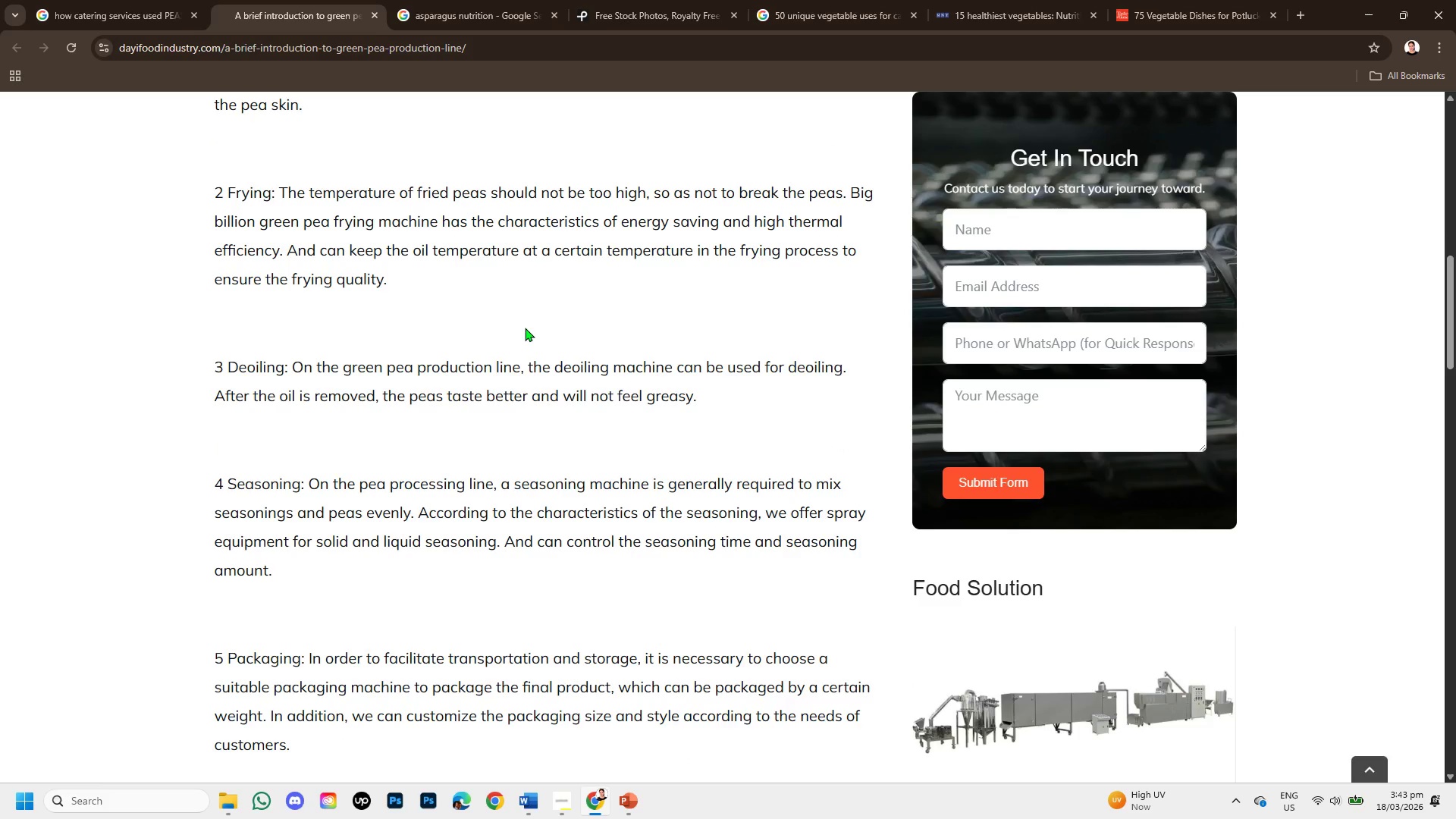 
scroll: coordinate [525, 328], scroll_direction: up, amount: 2.0
 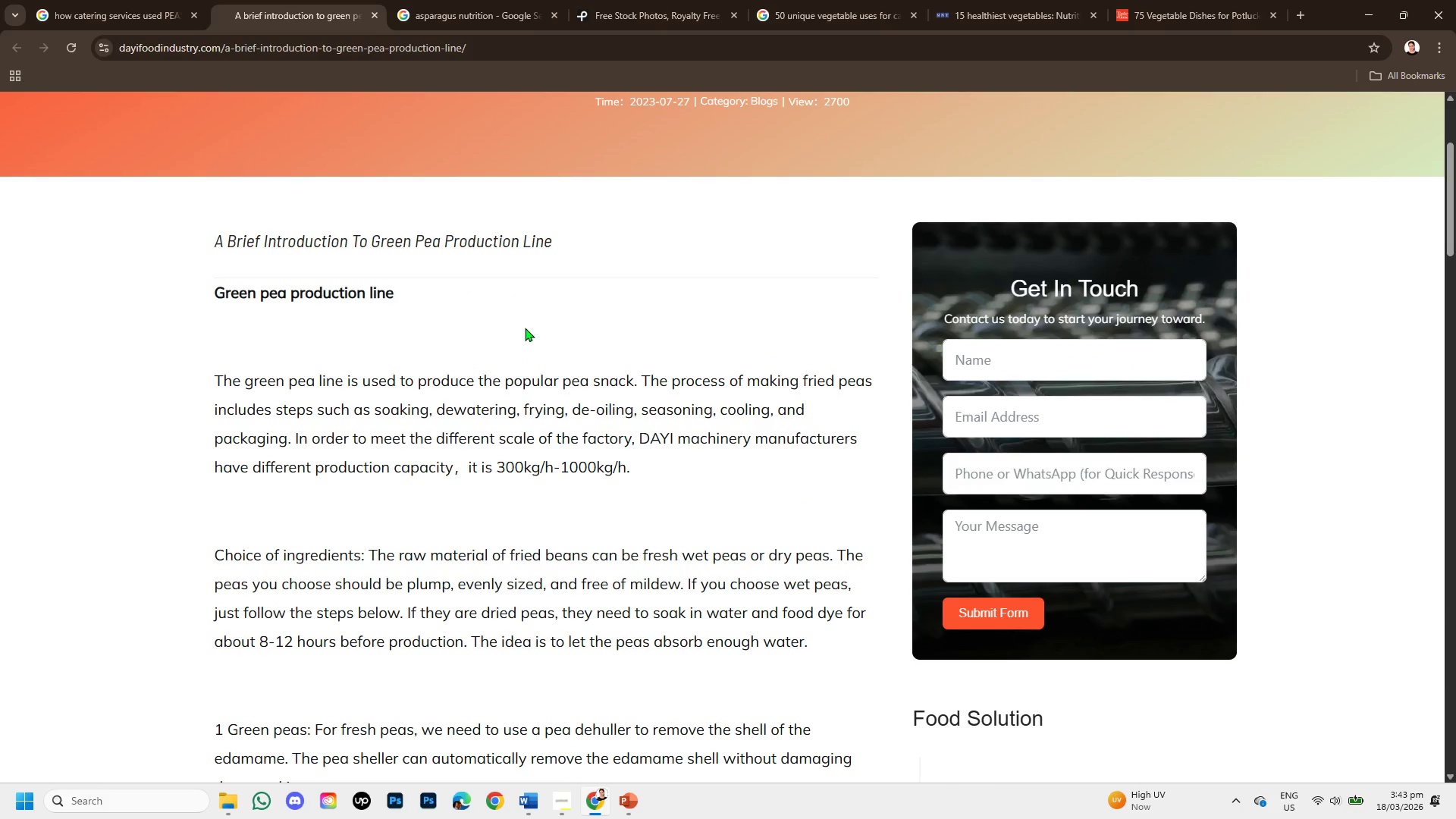 
scroll: coordinate [525, 328], scroll_direction: down, amount: 1.0
 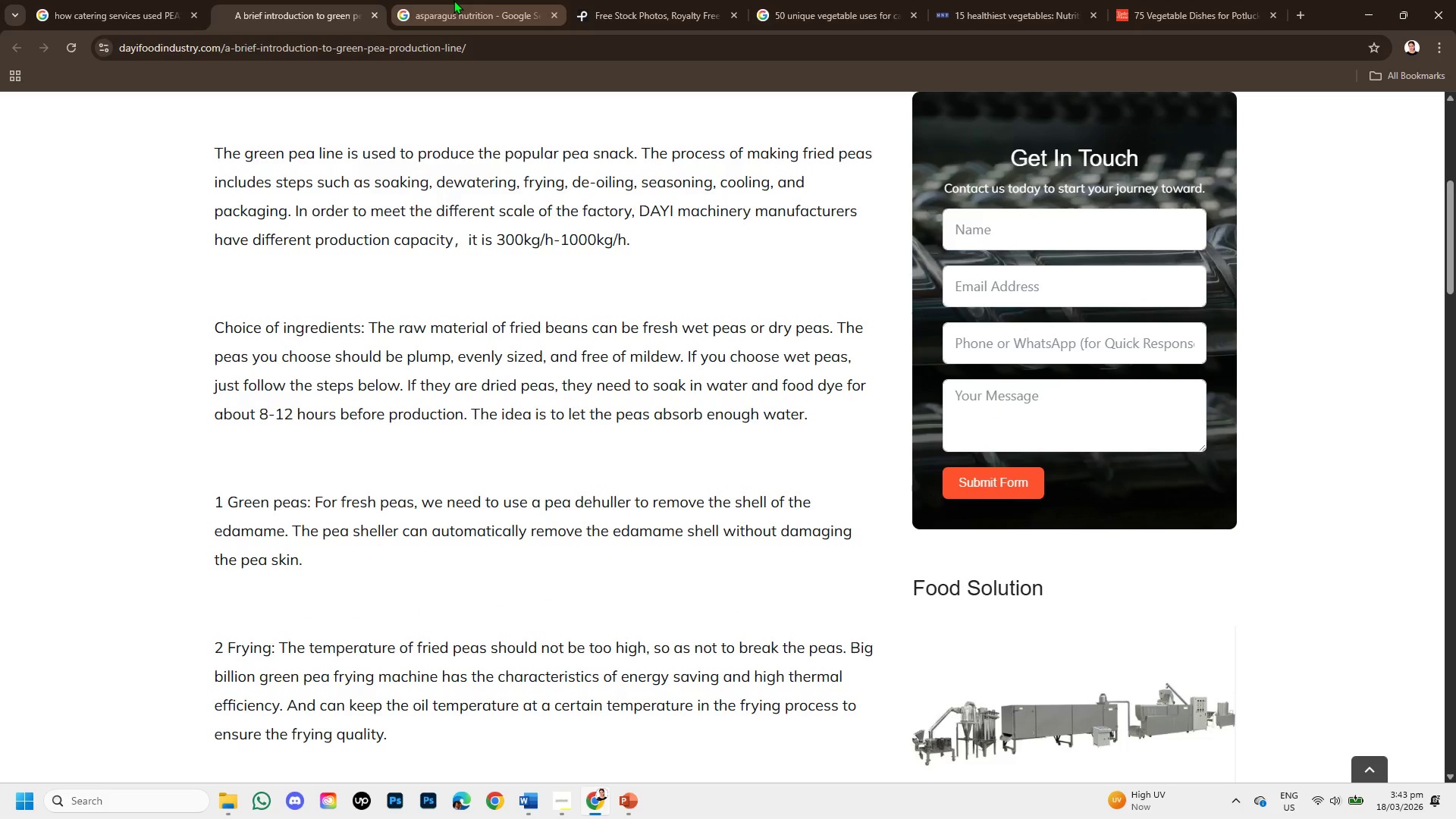 
left_click_drag(start_coordinate=[615, 1], to_coordinate=[71, 0])
 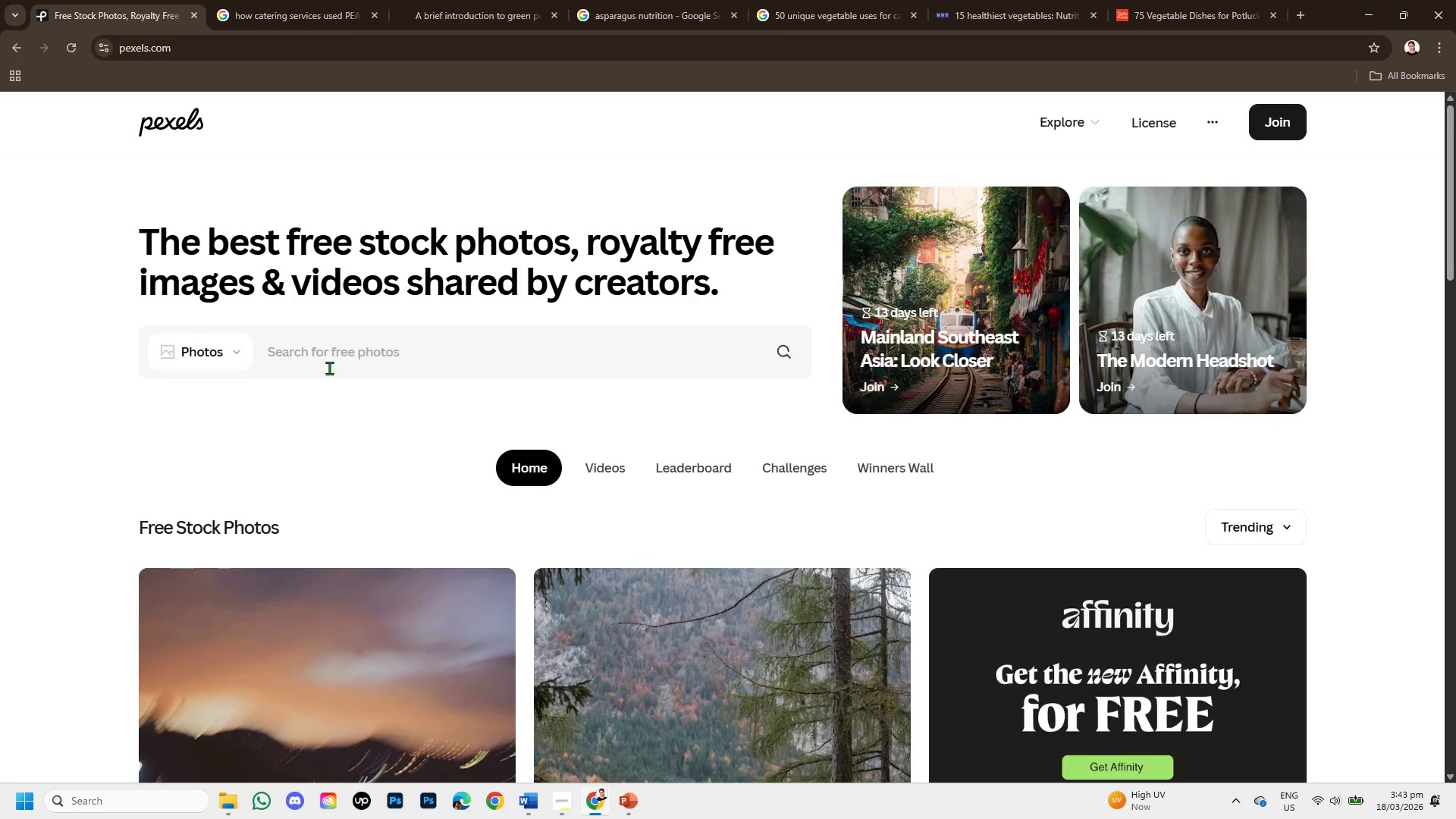 
type(G)
key(Backspace)
type(PEAS)
 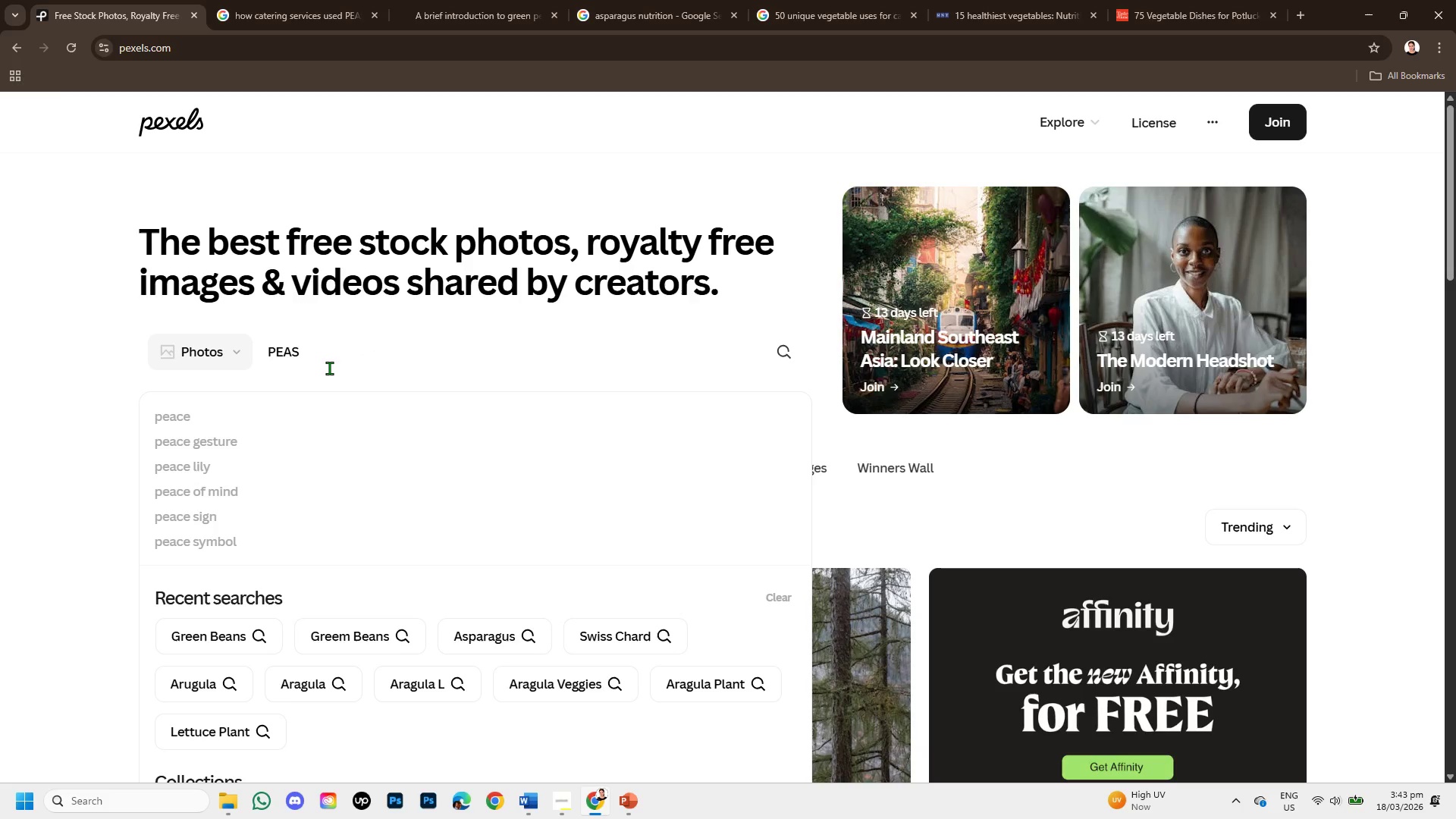 
key(Enter)
 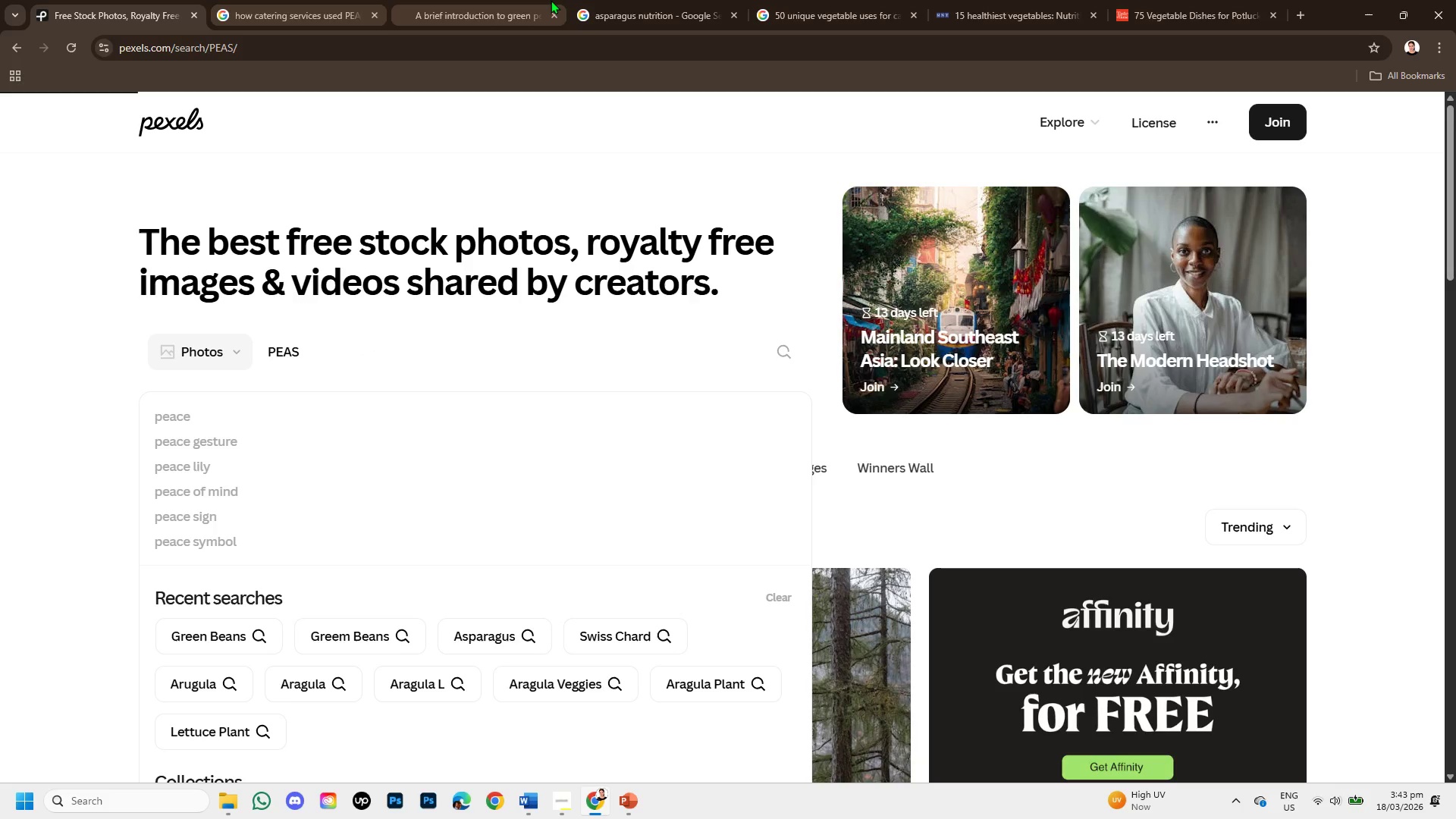 
left_click([512, 0])
 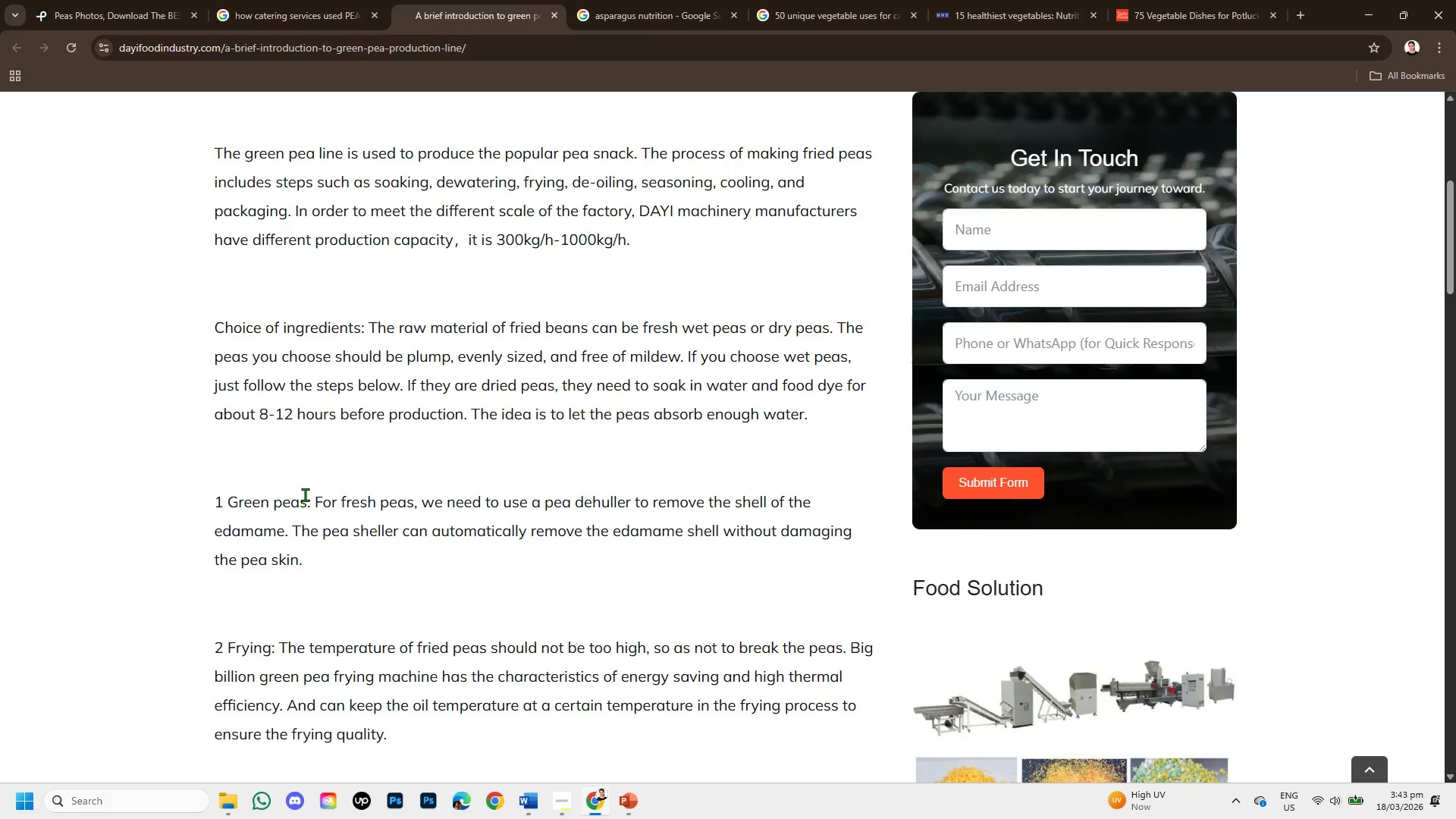 
scroll: coordinate [334, 500], scroll_direction: down, amount: 2.0
 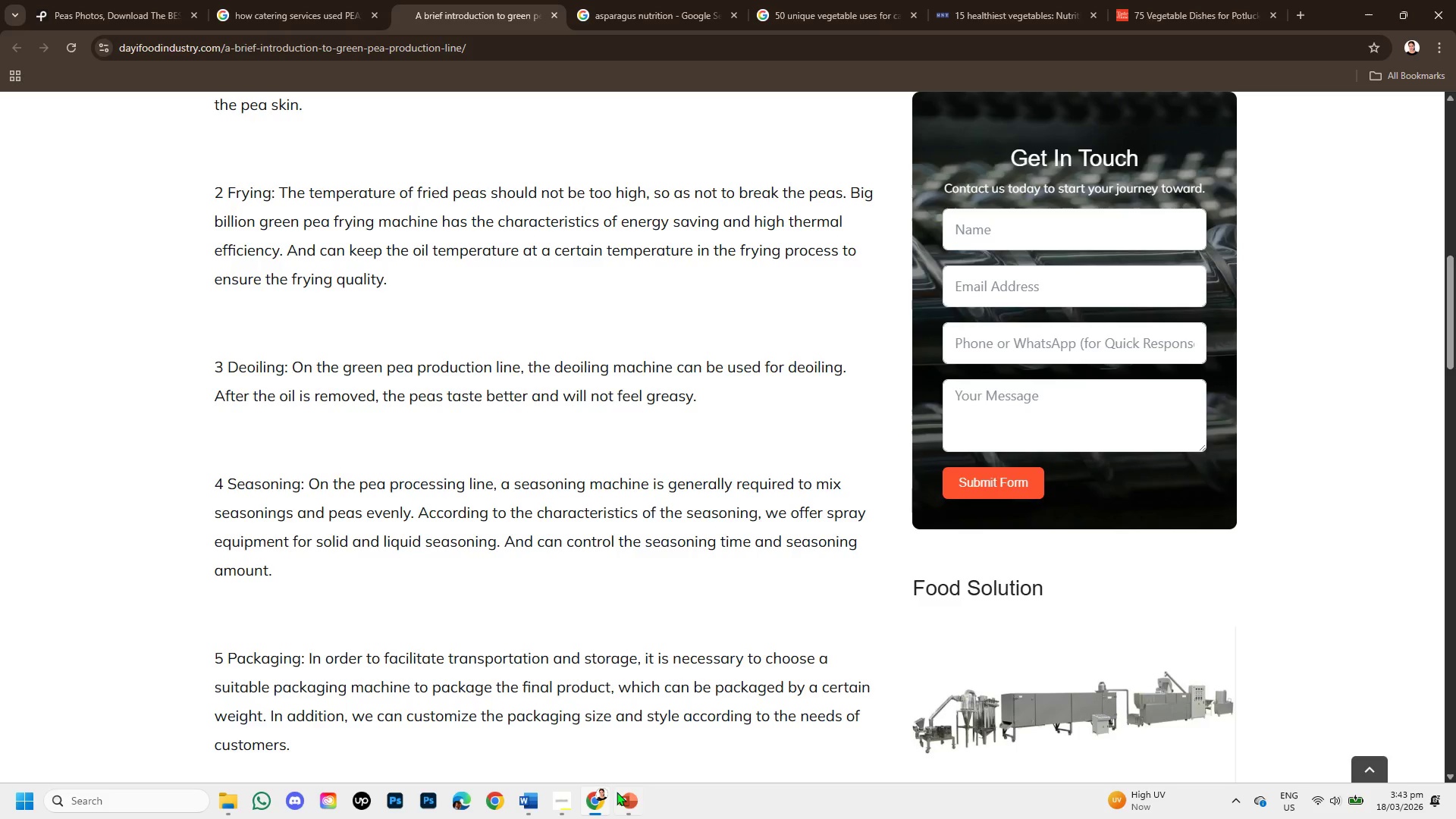 
left_click([623, 799])
 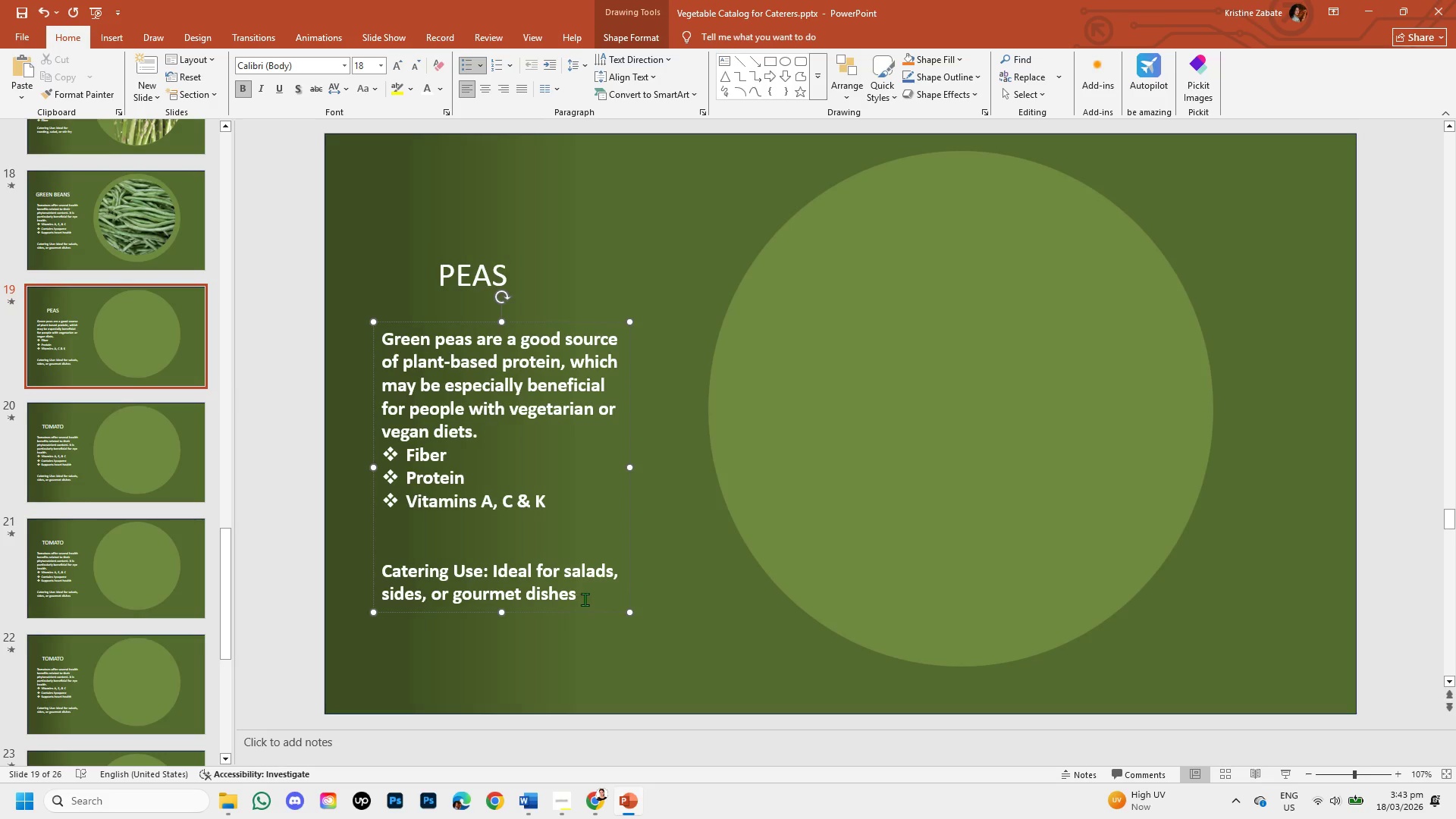 
left_click_drag(start_coordinate=[585, 598], to_coordinate=[570, 577])
 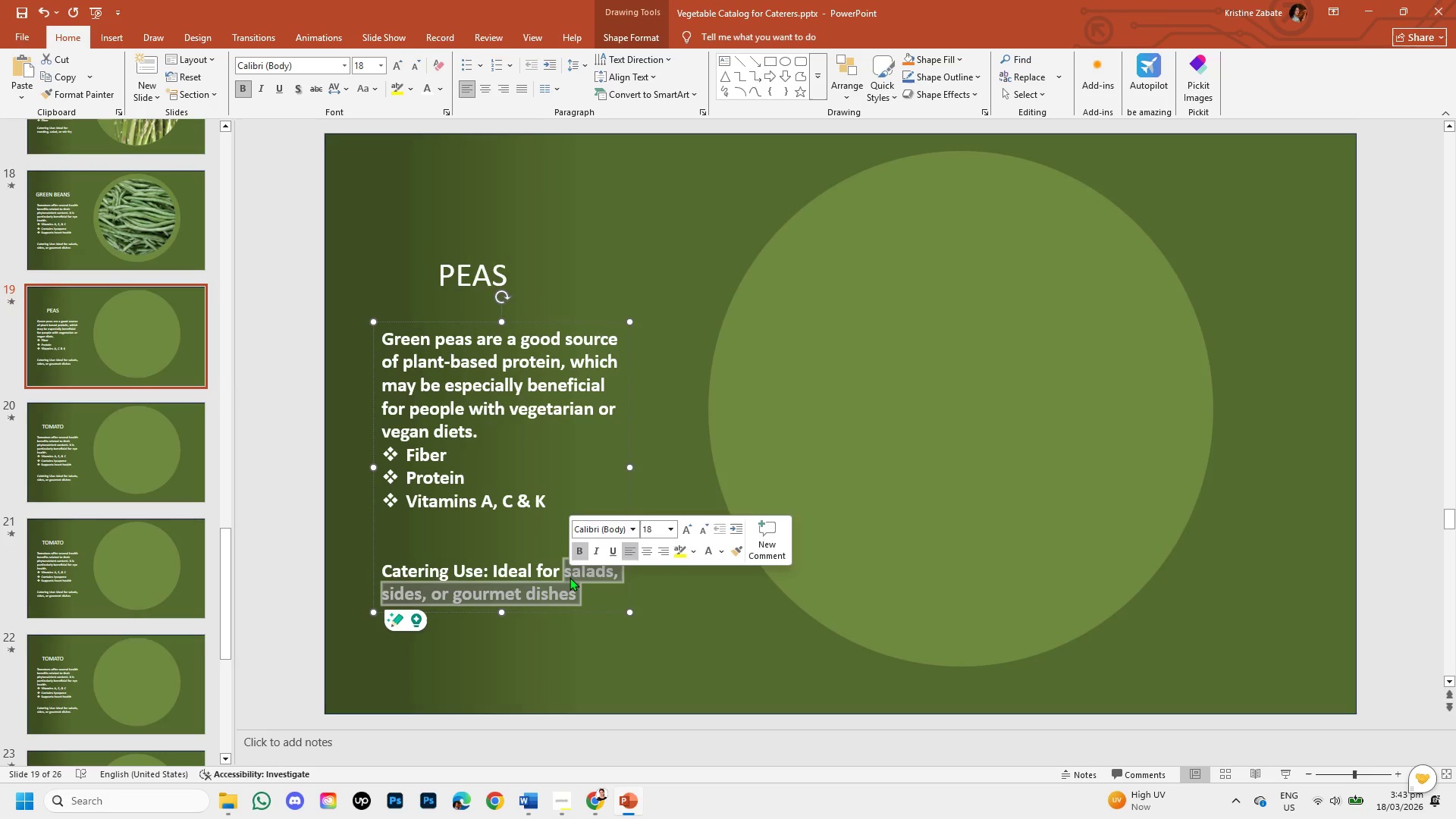 
key(Backspace)
type( SIDE DISHES side dishes. )
 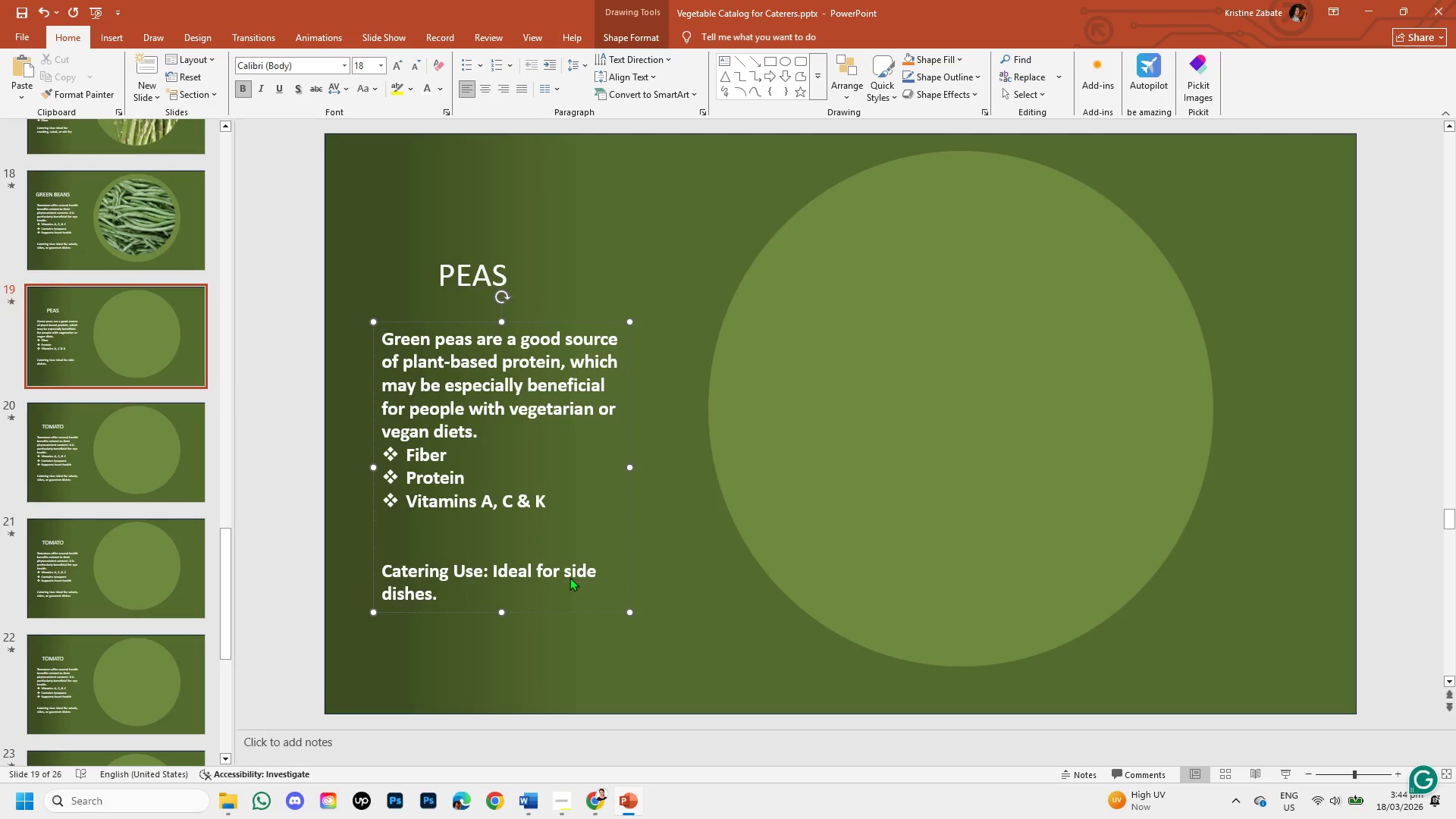 
key(Backspace)
 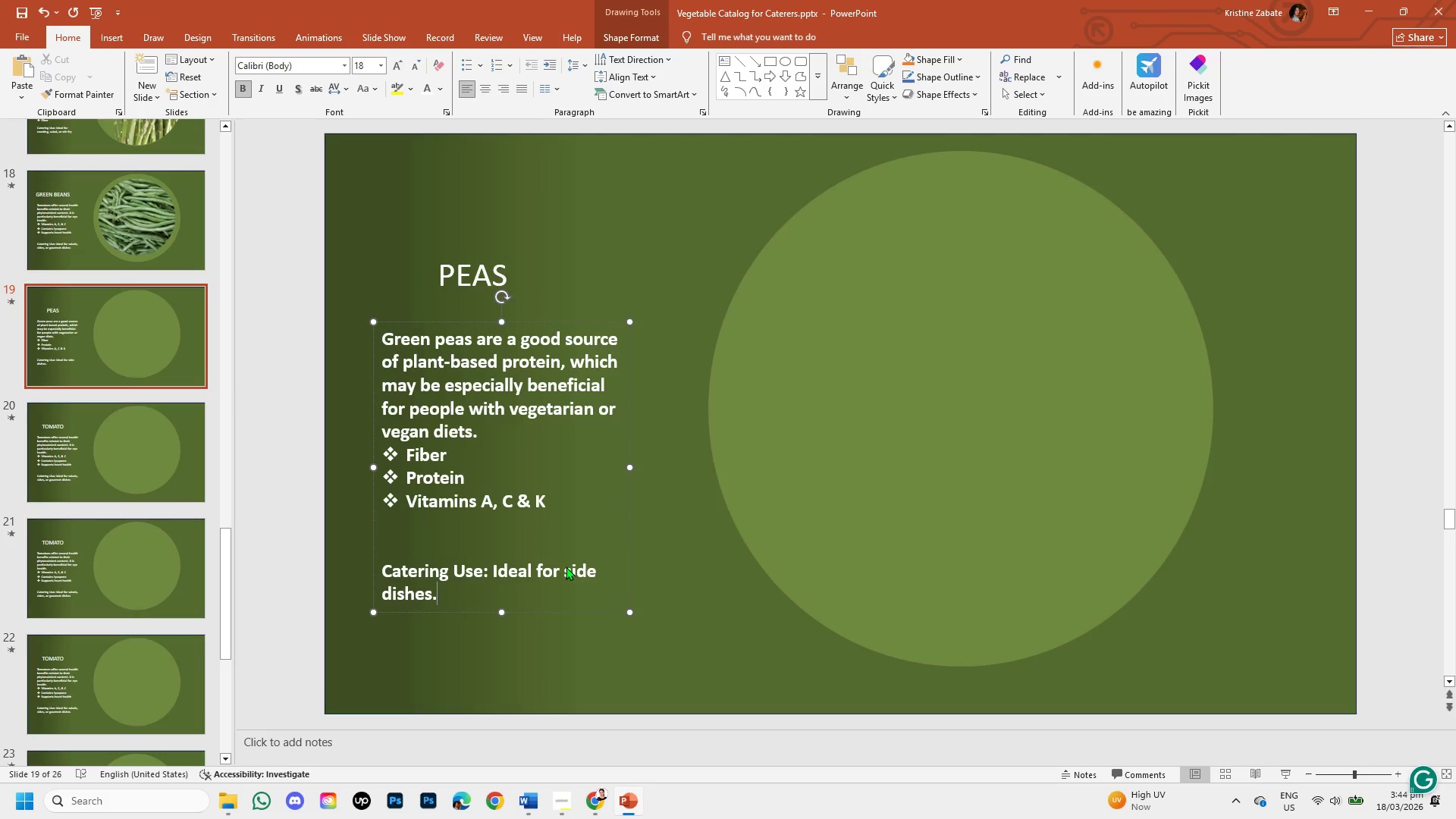 
key(Backspace)
 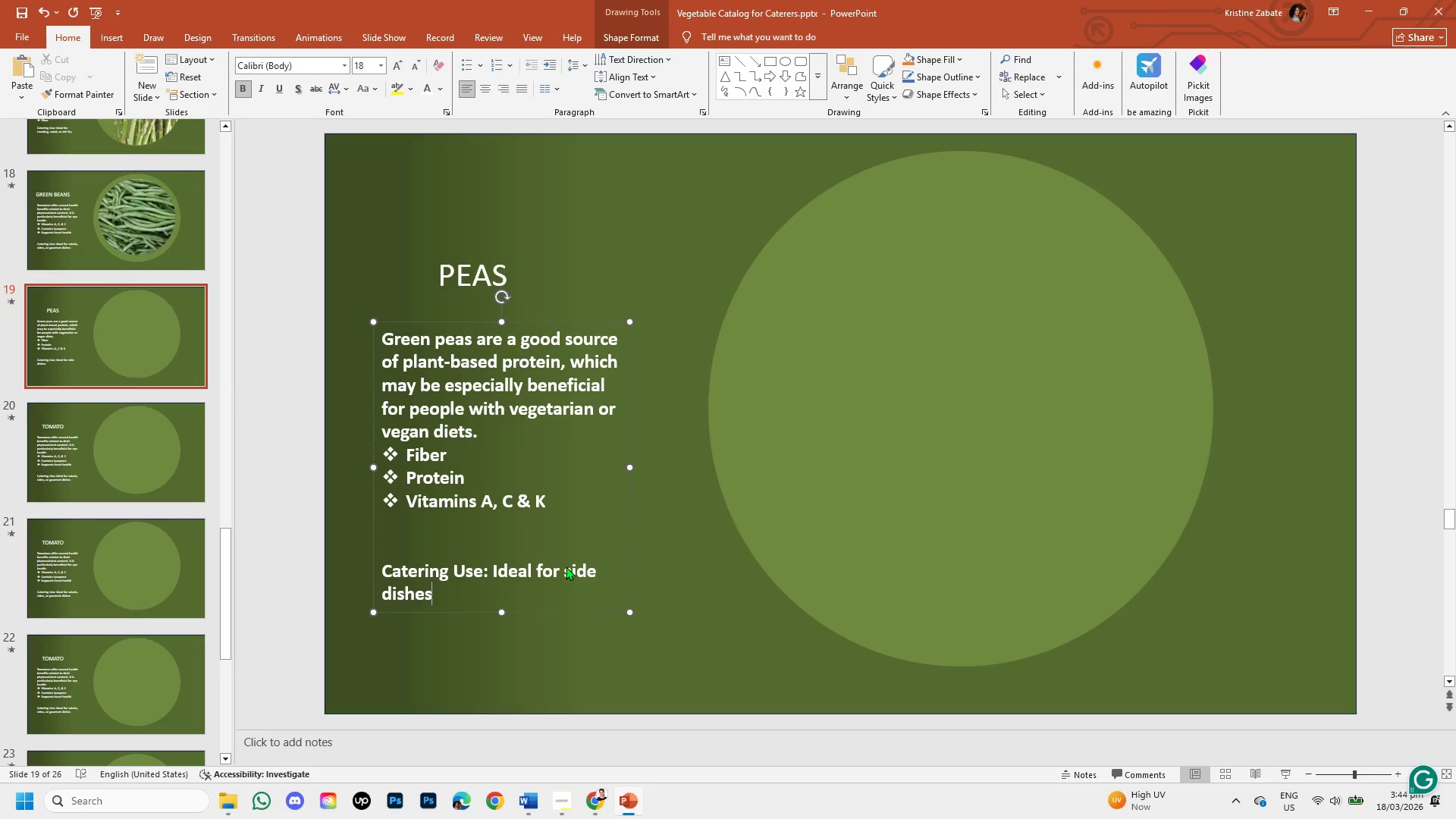 
key(Comma)
 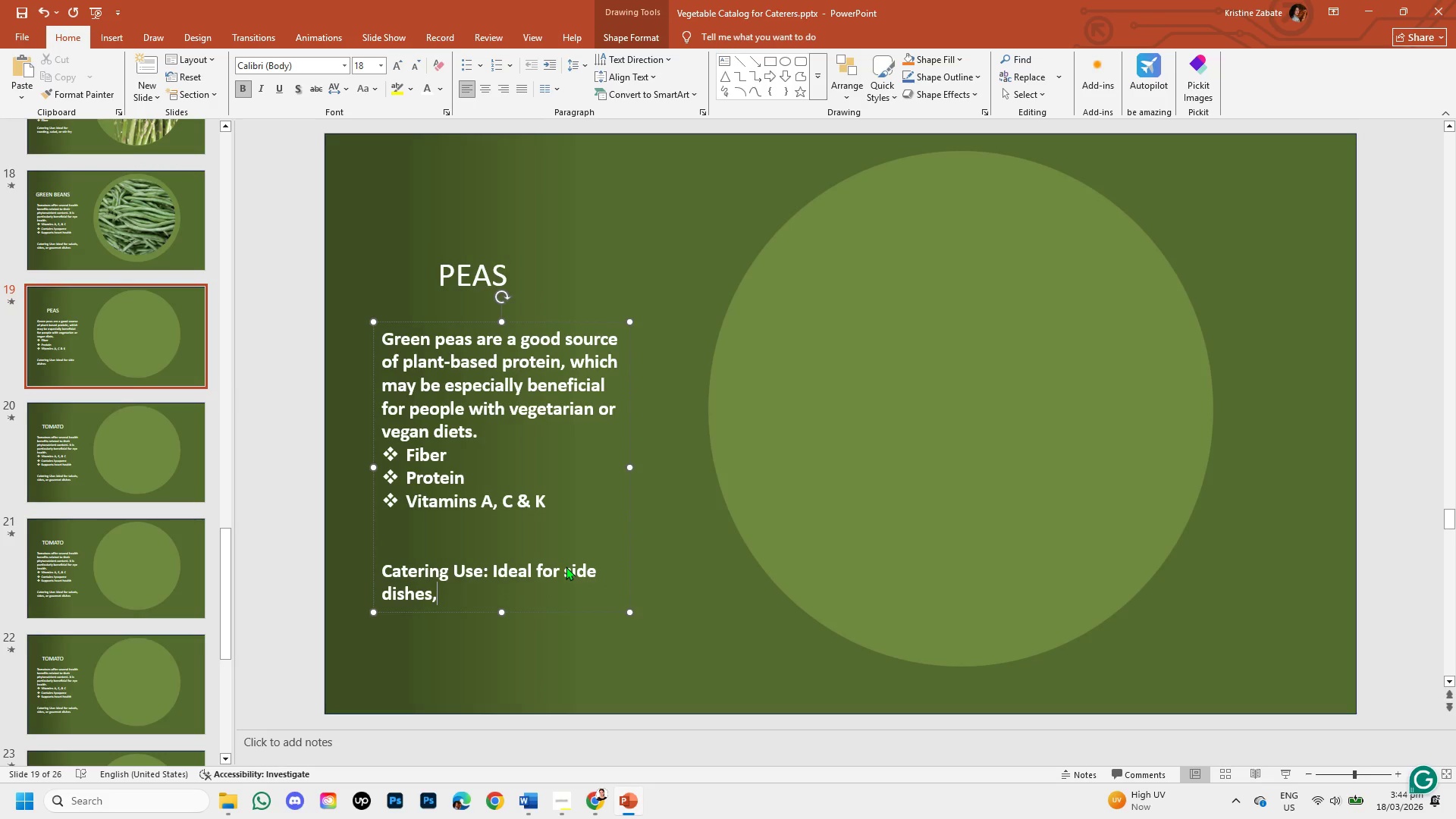 
key(Space)
 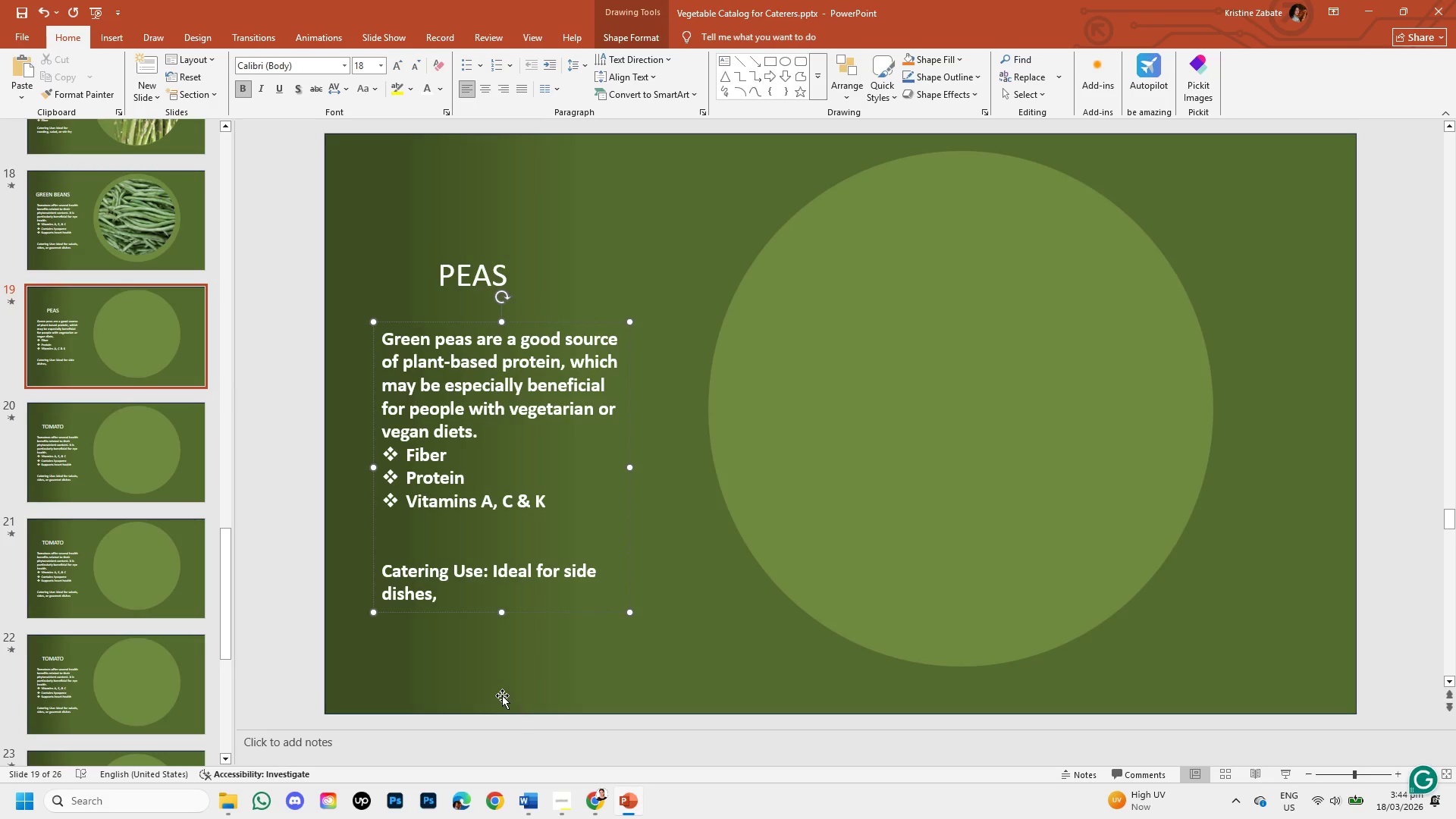 
wait(5.88)
 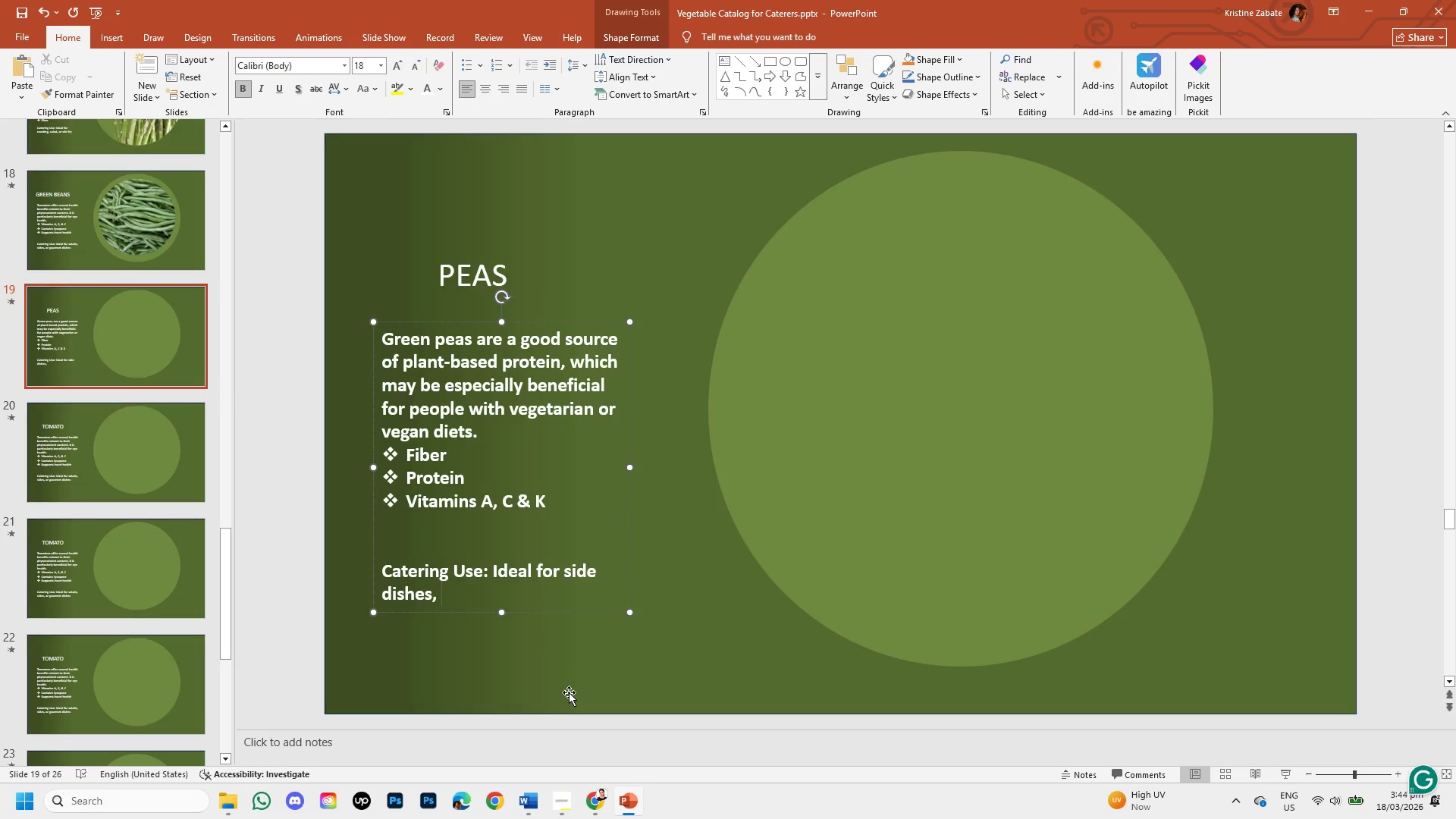 
left_click_drag(start_coordinate=[561, 572], to_coordinate=[522, 573])
 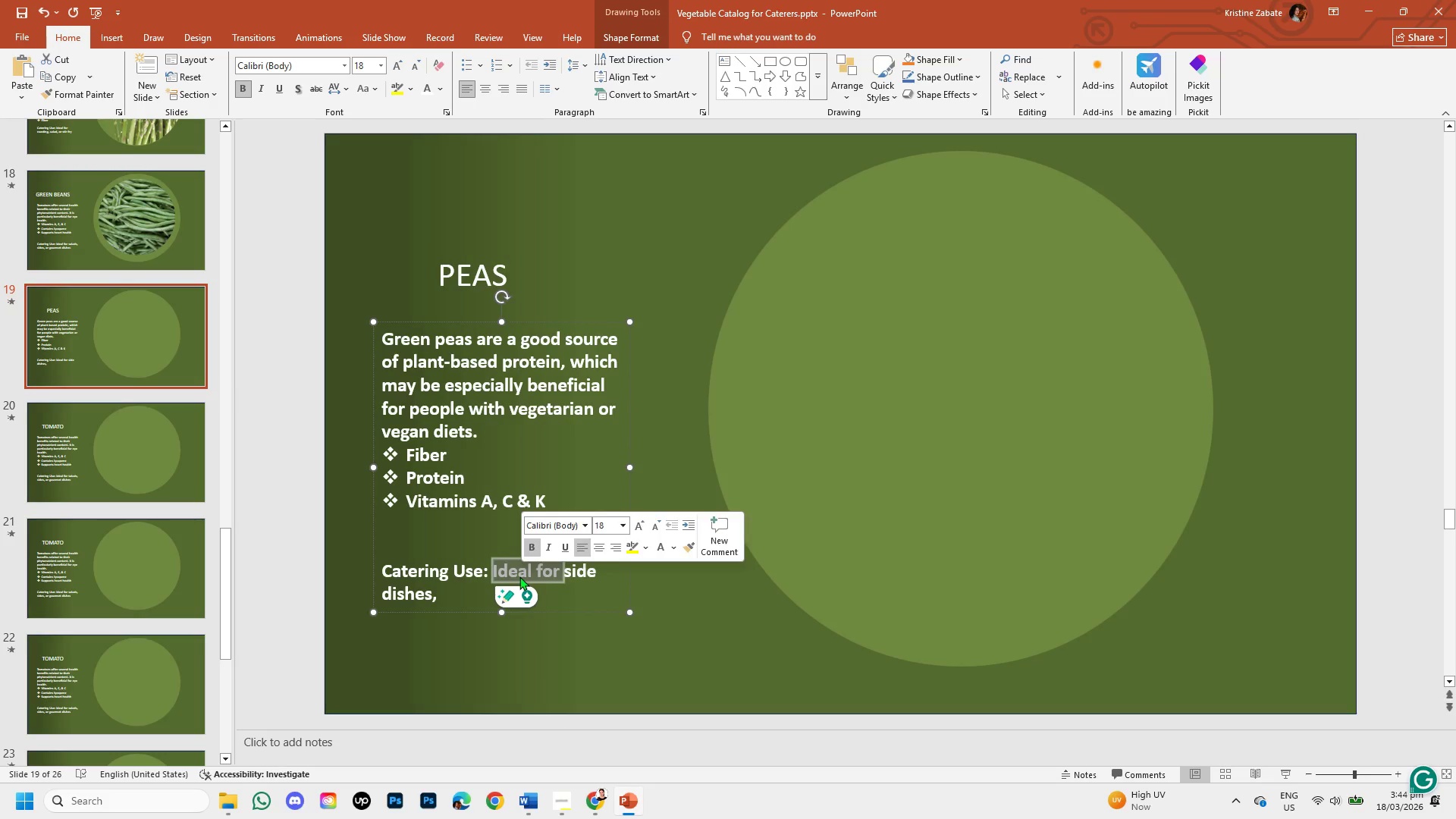 
key(Backspace)
type(Perfect for )
 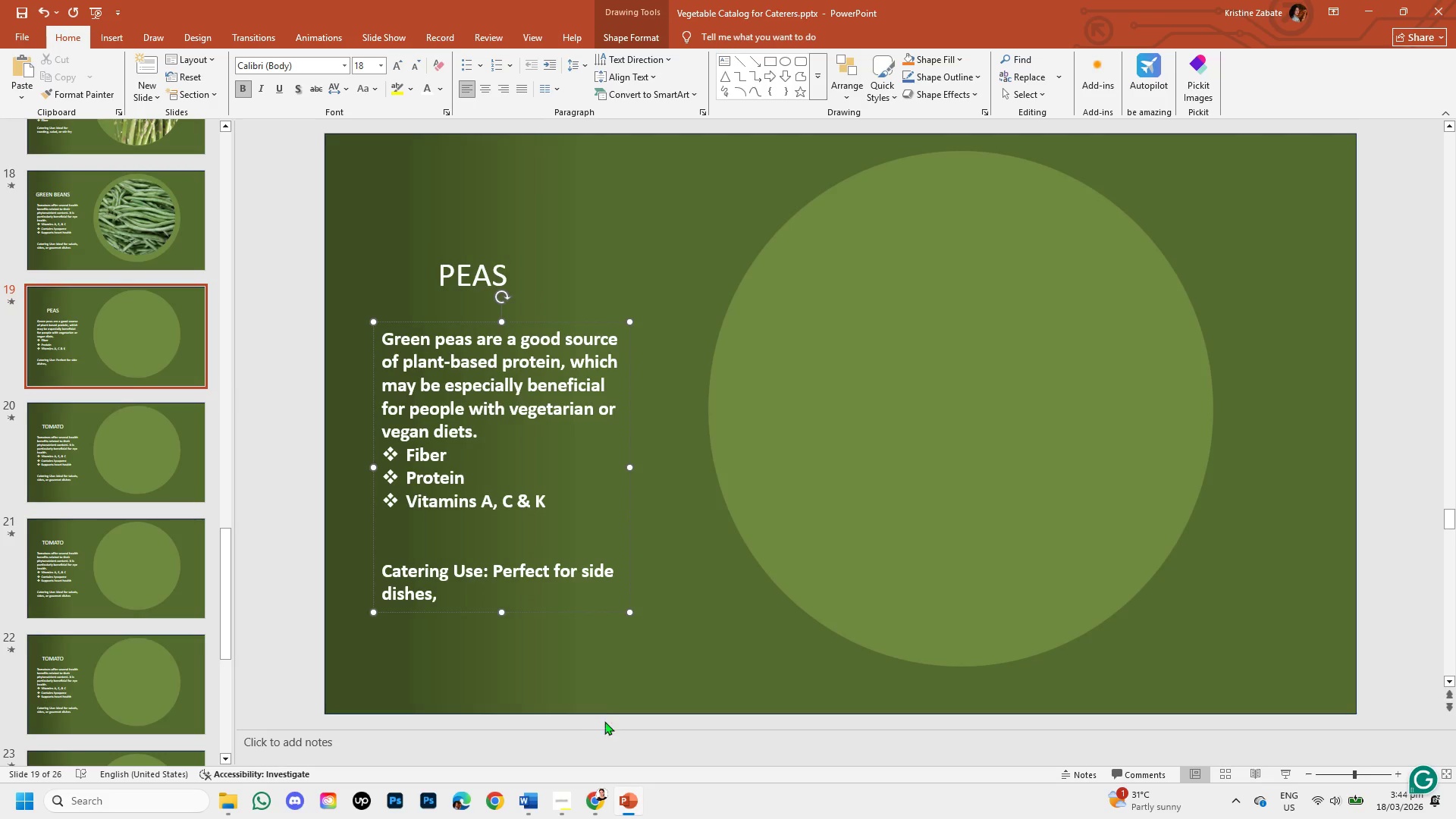 
left_click([589, 797])
 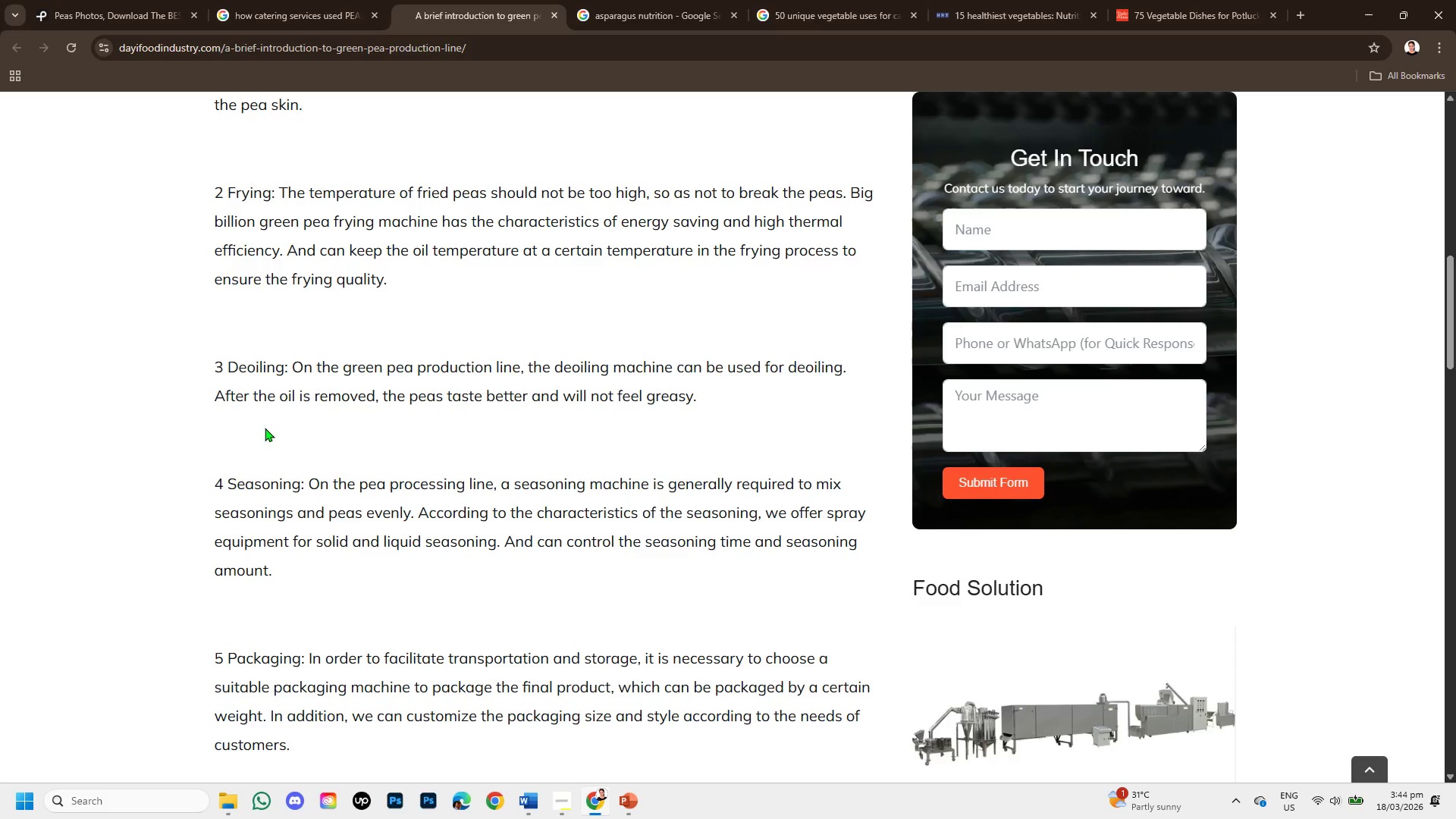 
scroll: coordinate [315, 486], scroll_direction: down, amount: 6.0
 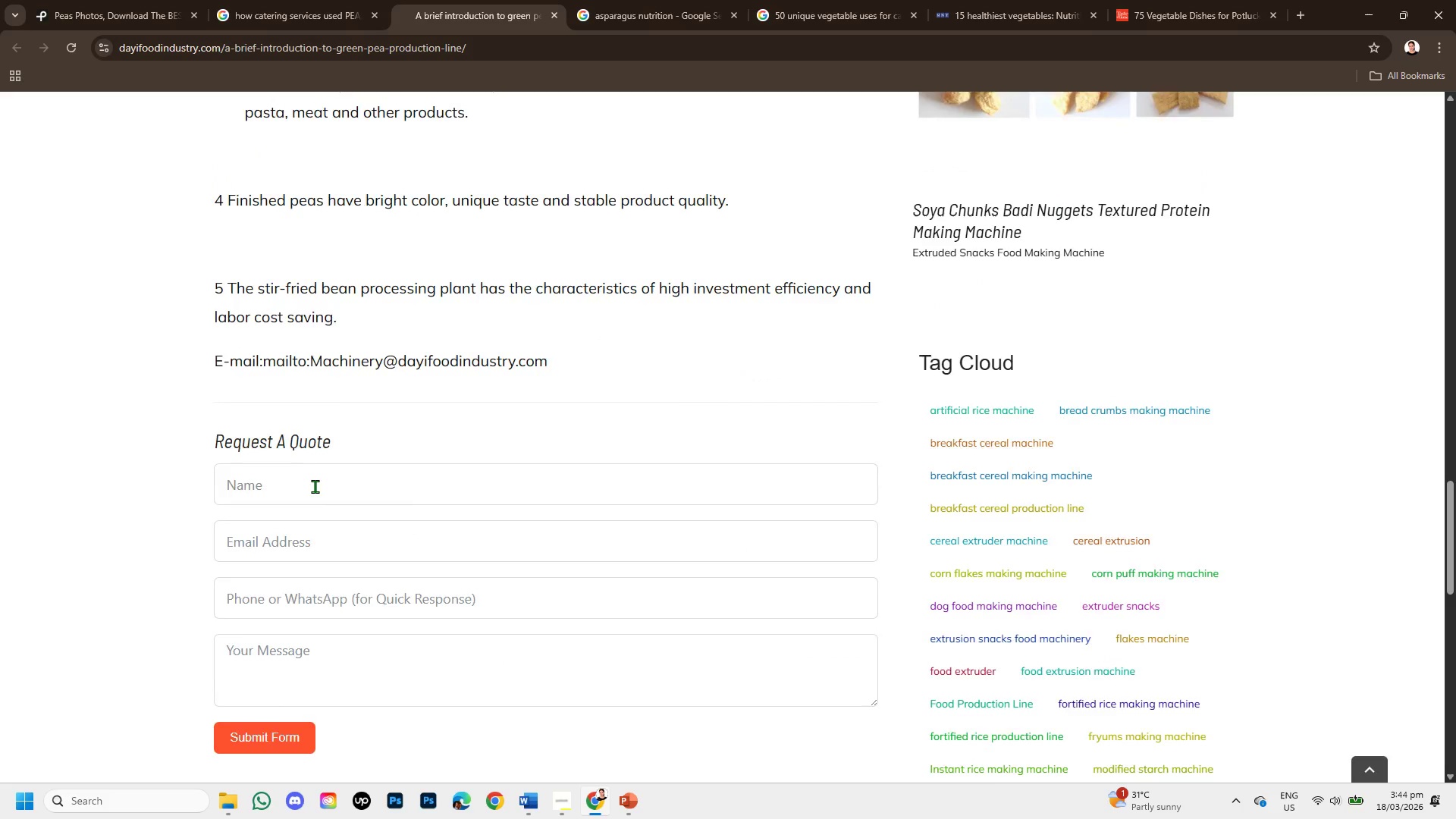 
scroll: coordinate [322, 454], scroll_direction: up, amount: 8.0
 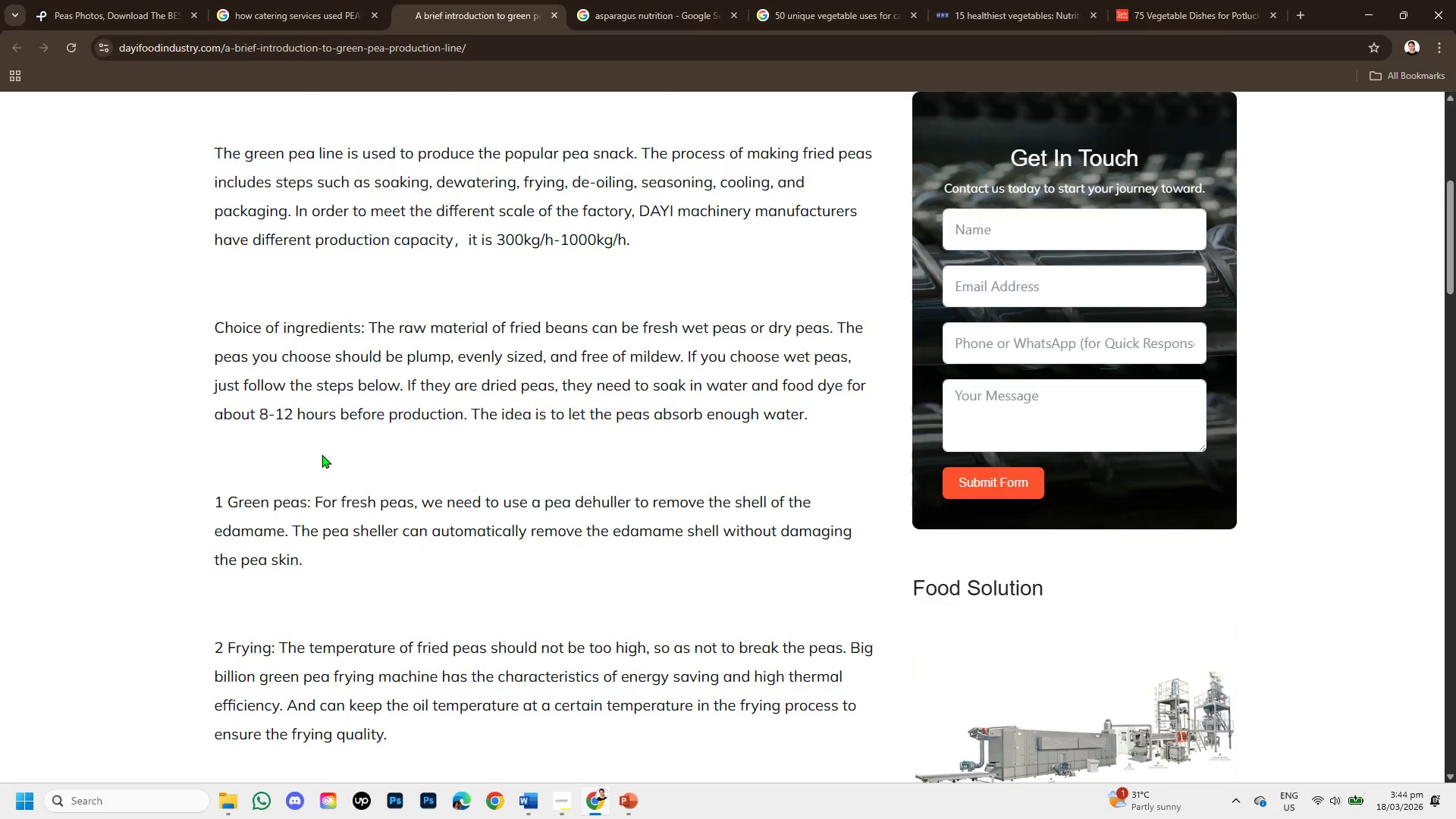 
scroll: coordinate [322, 454], scroll_direction: down, amount: 1.0
 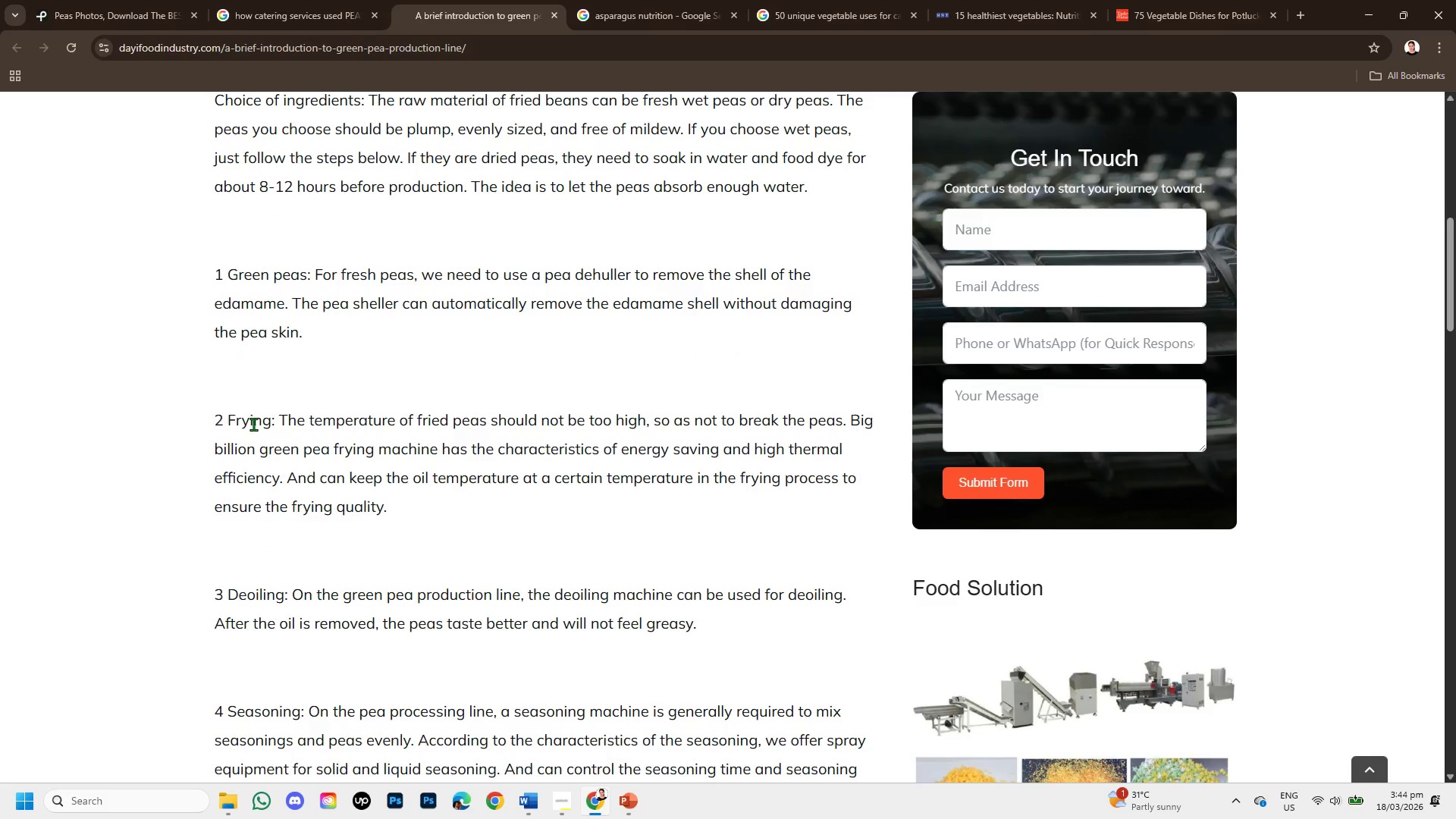 
left_click([142, 0])
 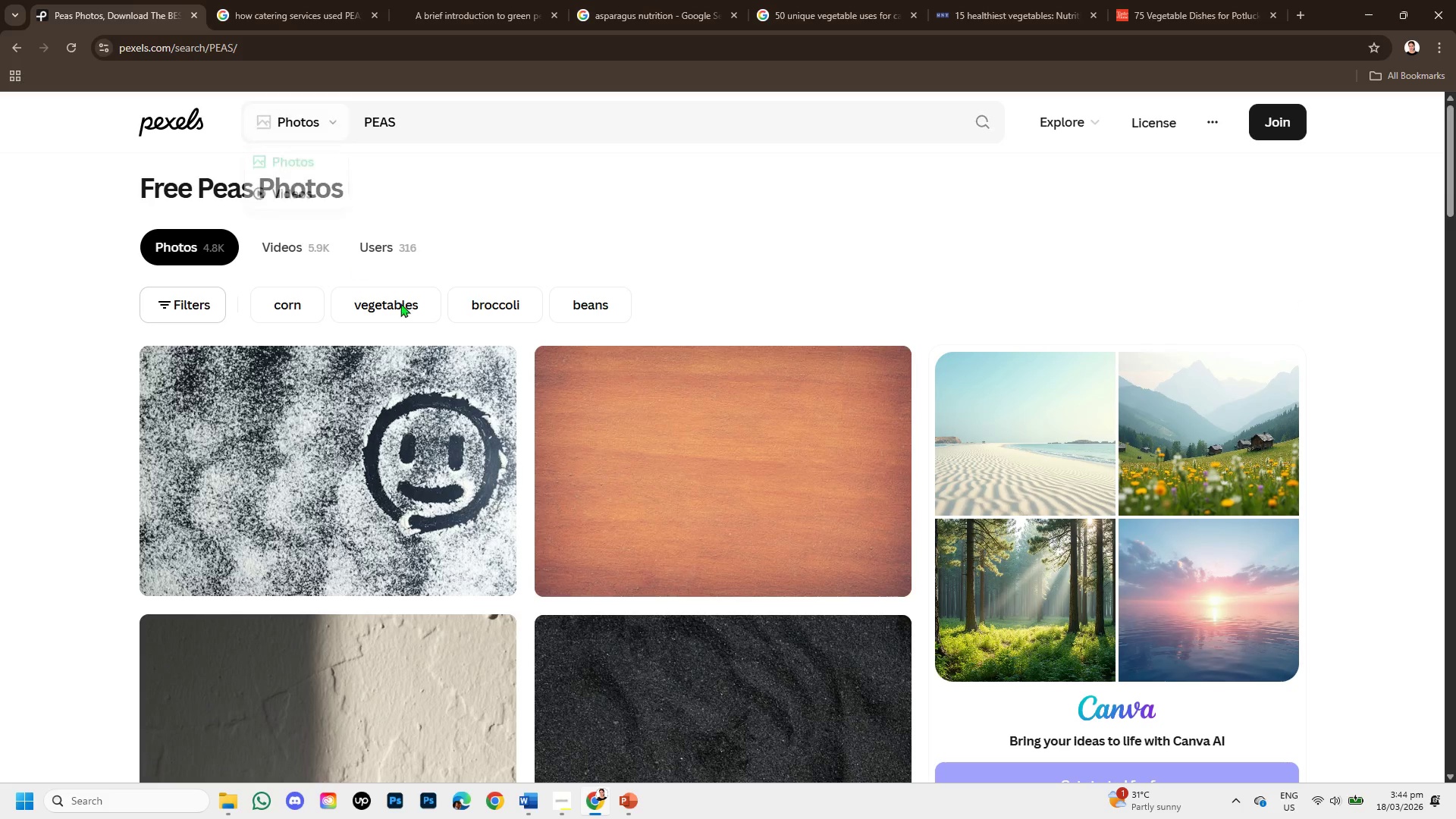 
scroll: coordinate [488, 395], scroll_direction: down, amount: 3.0
 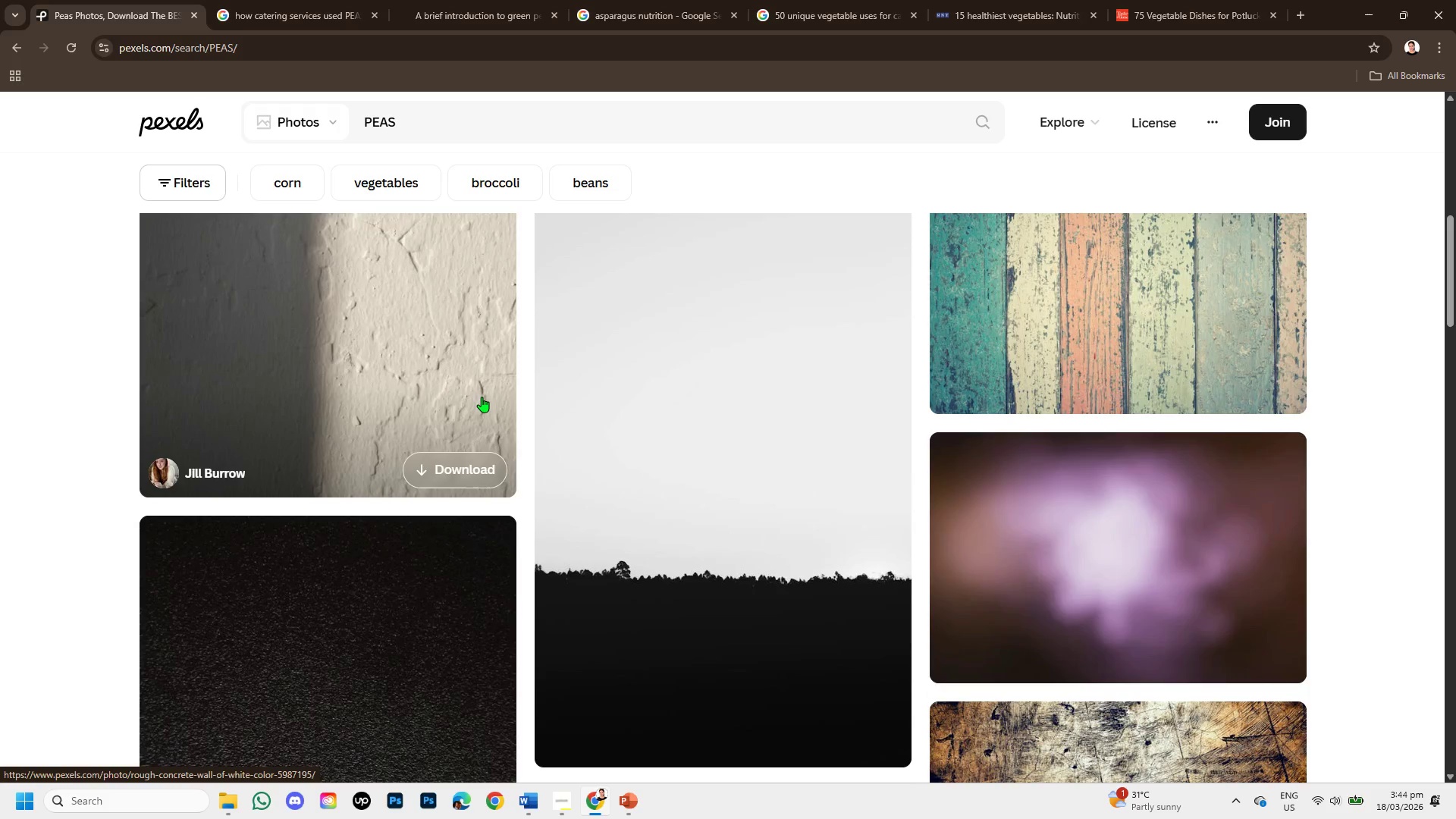 
scroll: coordinate [481, 397], scroll_direction: up, amount: 5.0
 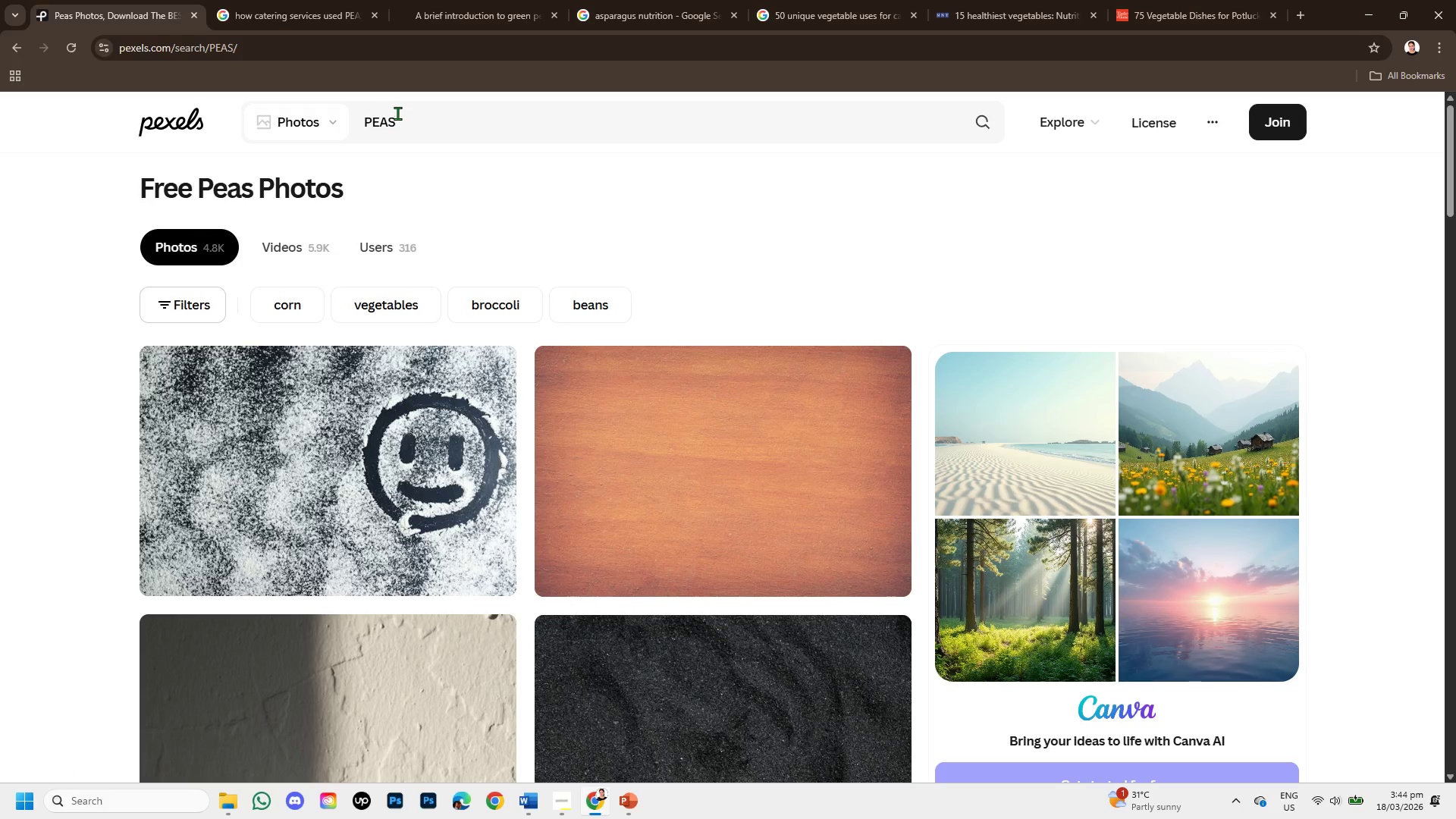 
left_click([401, 112])
 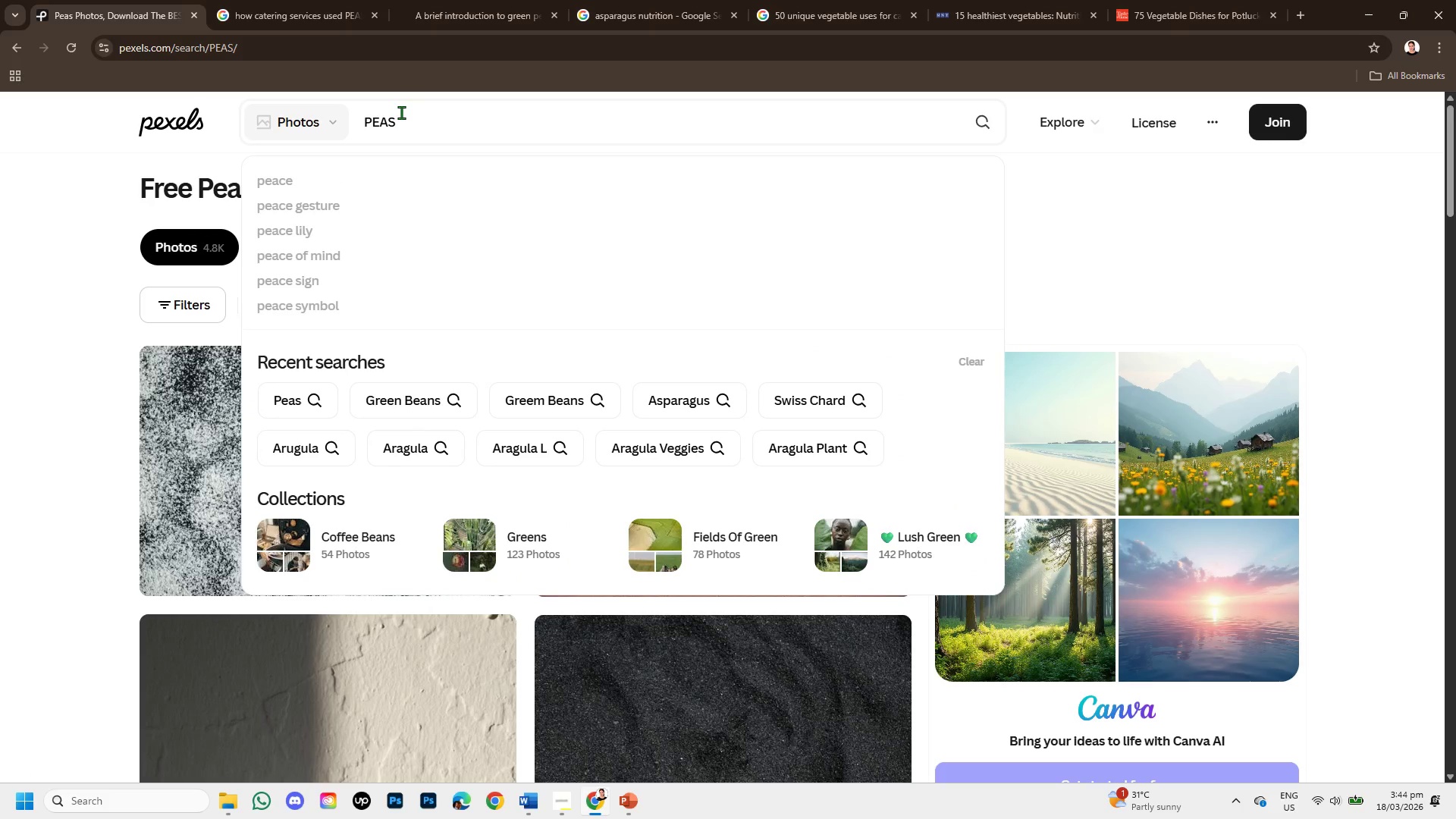 
type( vegetable)
 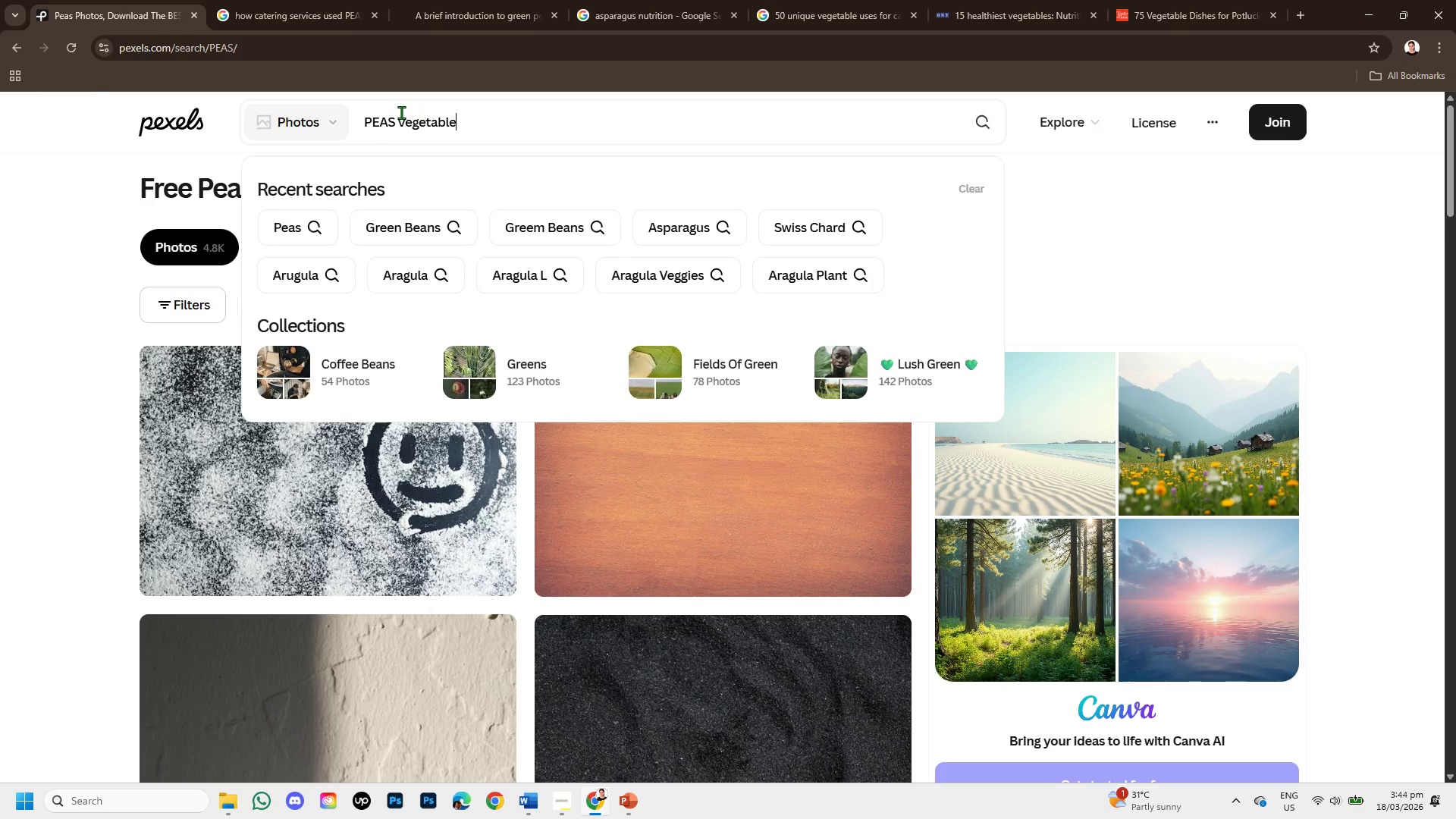 
key(Enter)
 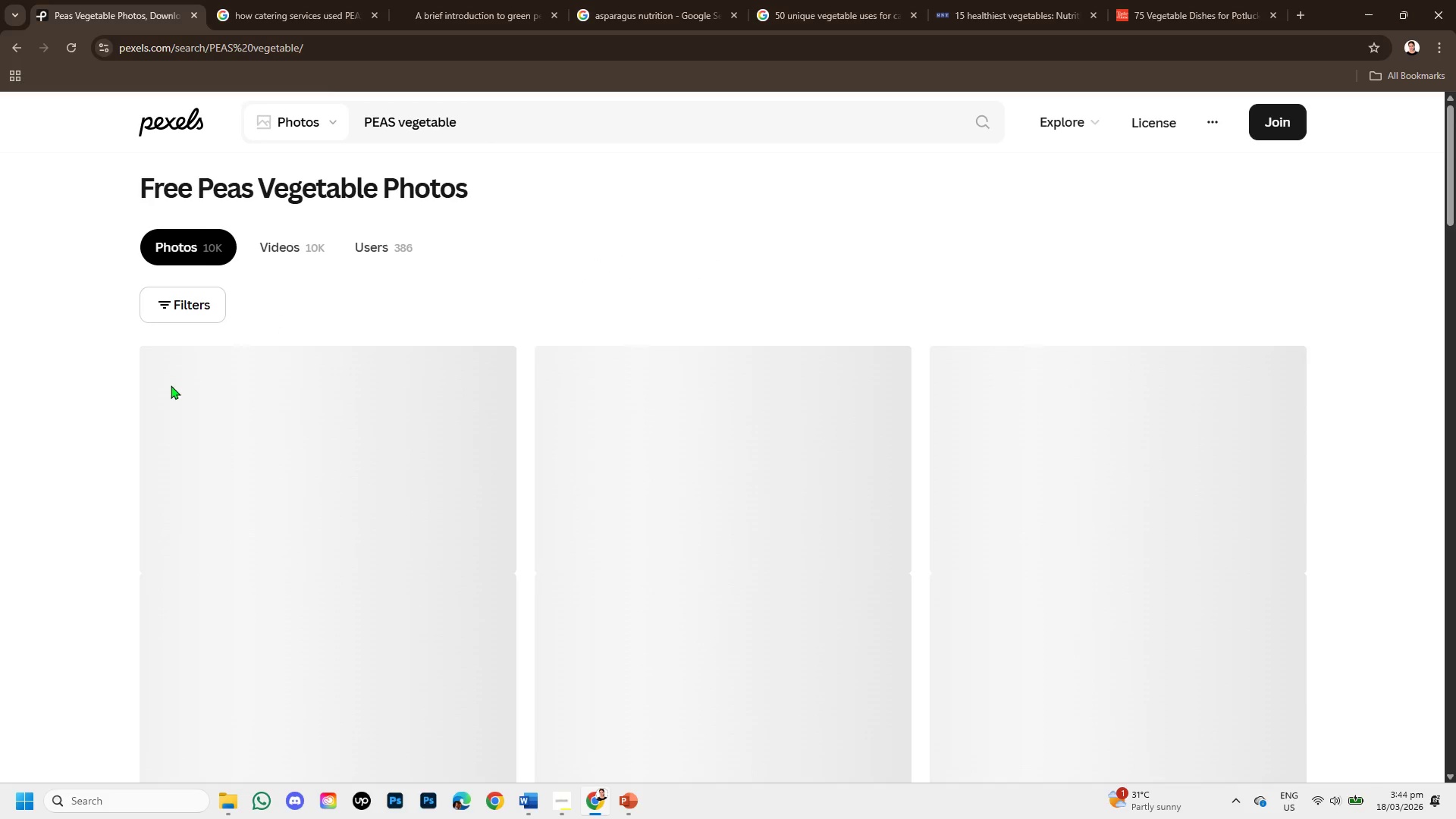 
scroll: coordinate [790, 573], scroll_direction: down, amount: 5.0
 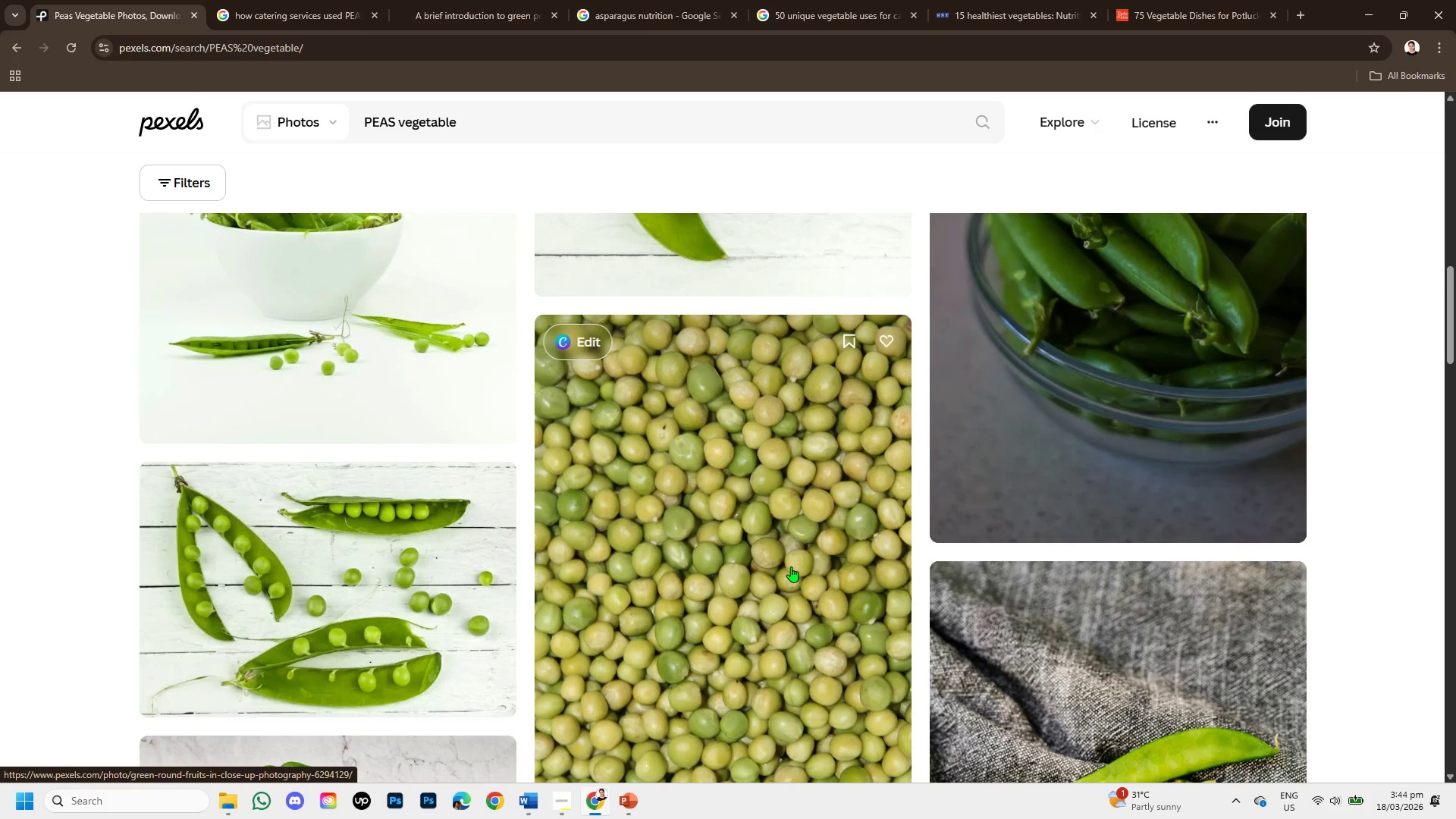 
scroll: coordinate [791, 566], scroll_direction: up, amount: 1.0
 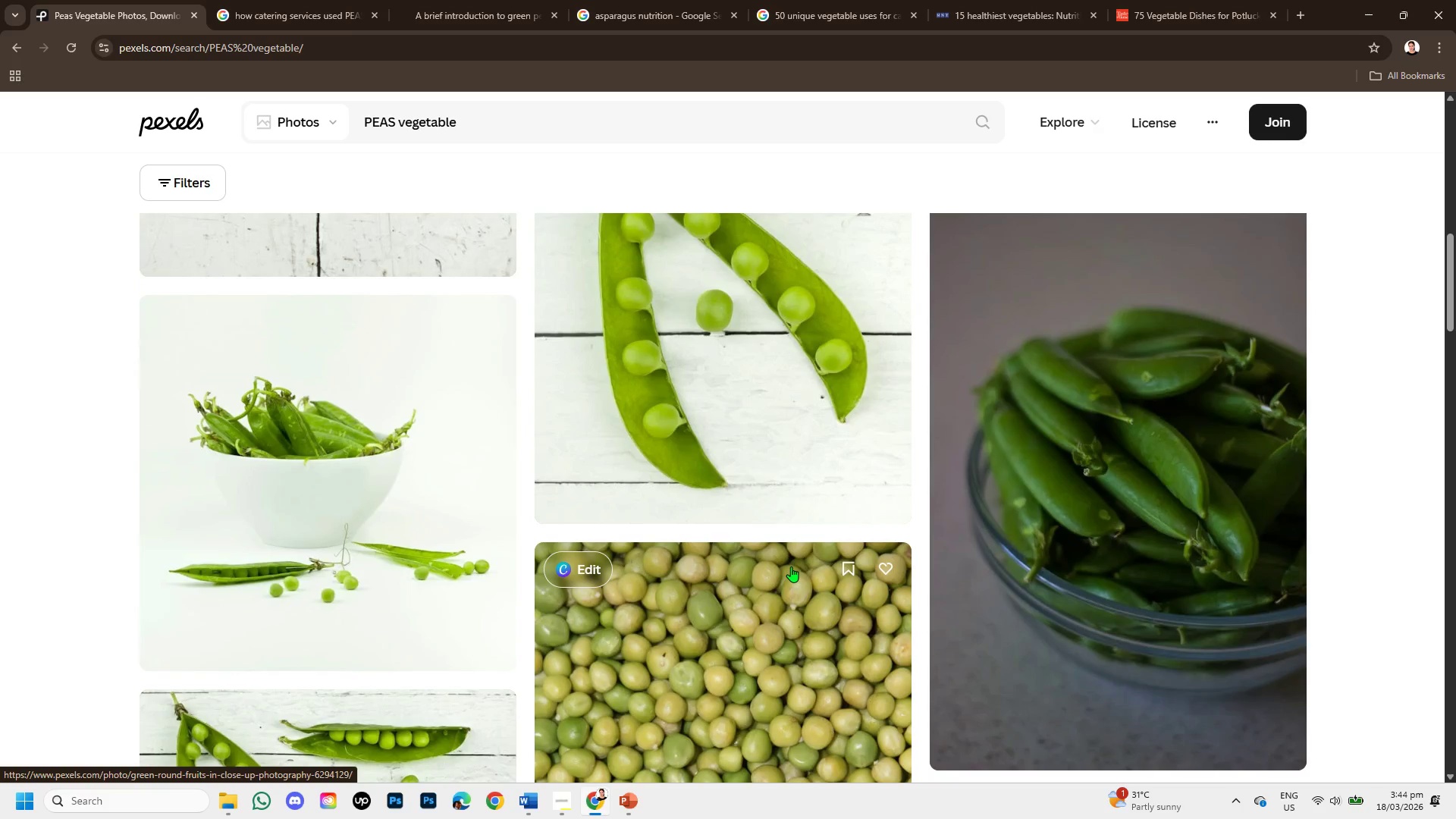 
scroll: coordinate [791, 564], scroll_direction: down, amount: 3.0
 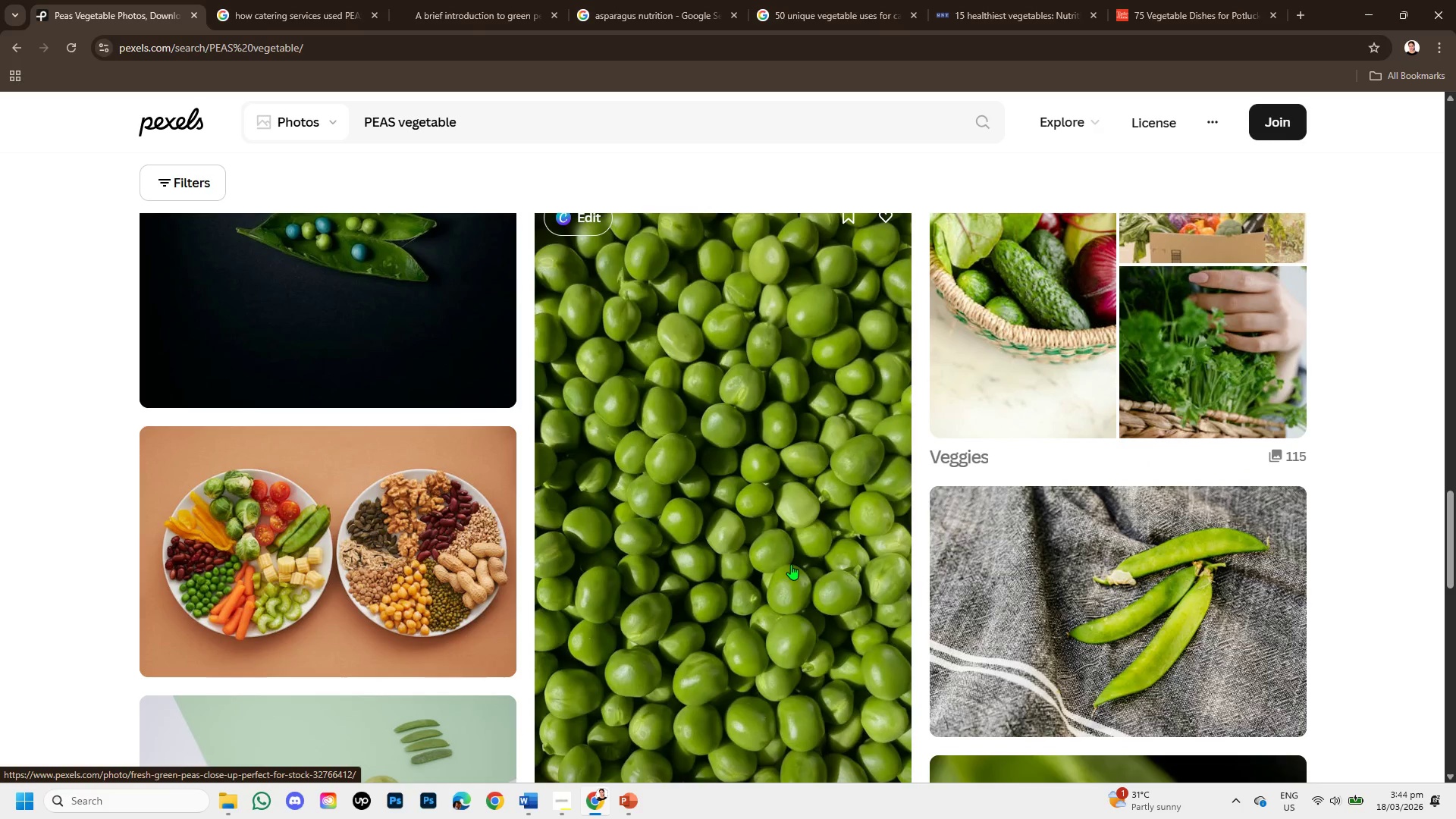 
scroll: coordinate [791, 564], scroll_direction: up, amount: 3.0
 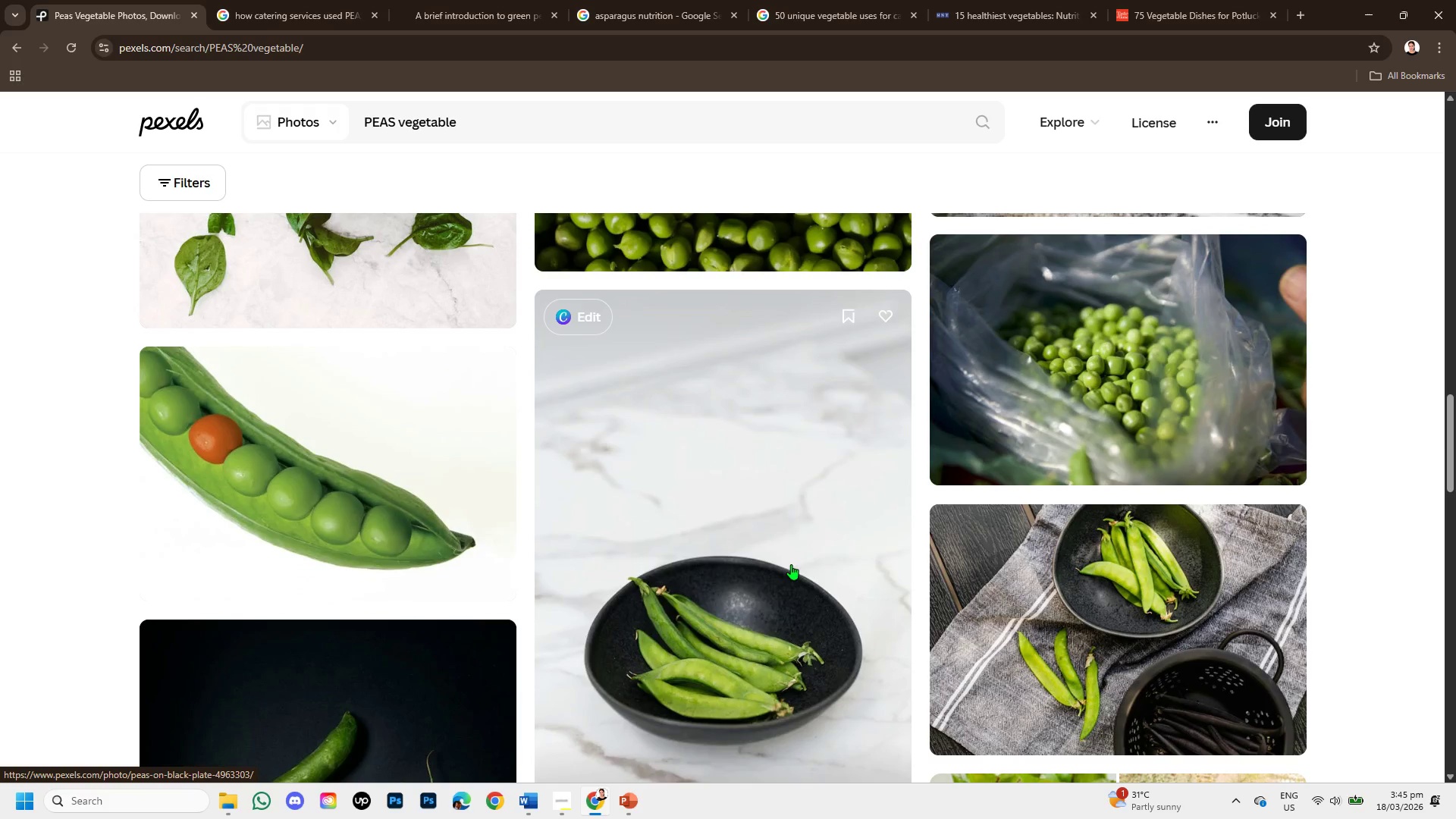 
scroll: coordinate [791, 560], scroll_direction: down, amount: 4.0
 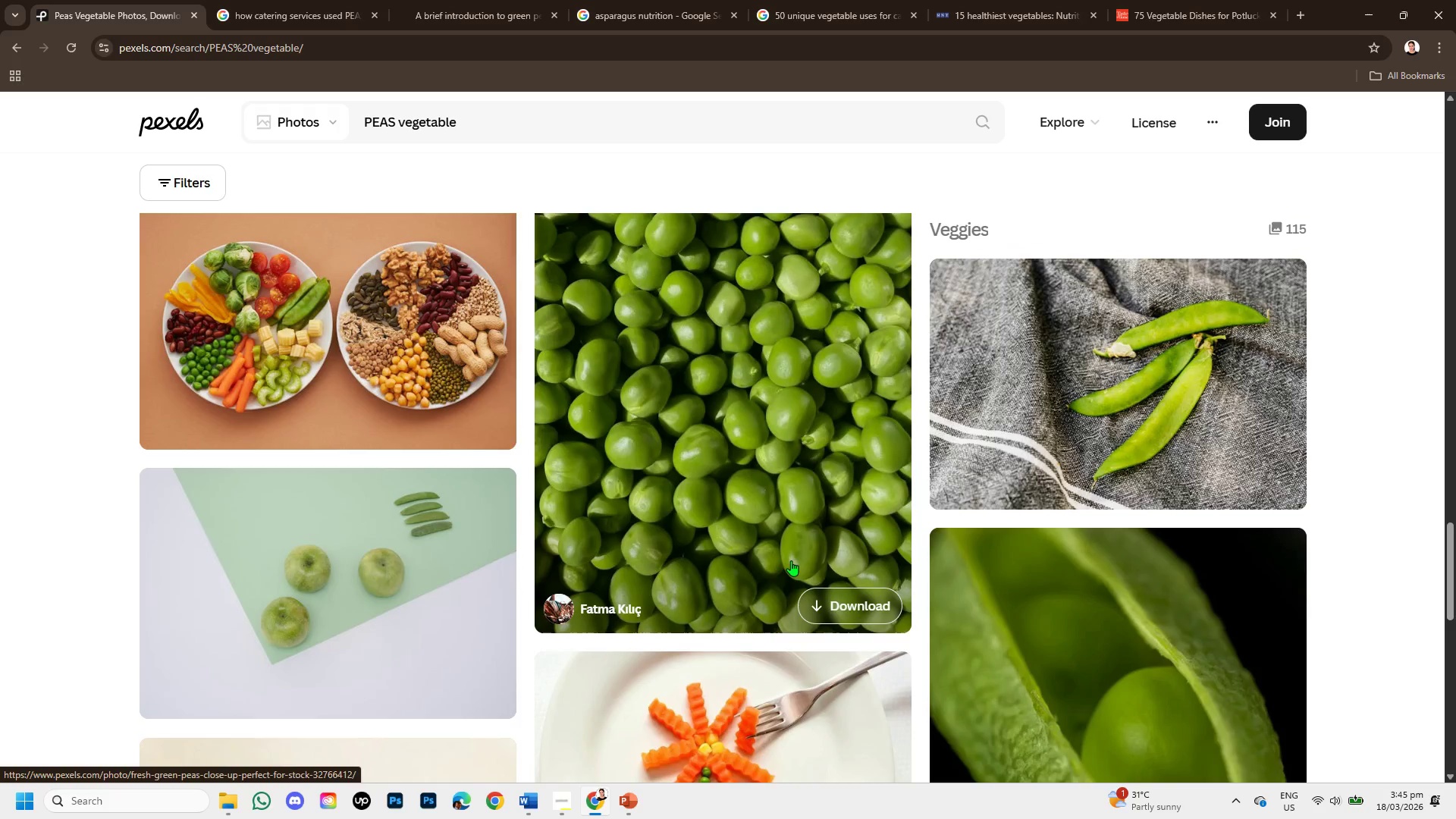 
scroll: coordinate [791, 560], scroll_direction: up, amount: 3.0
 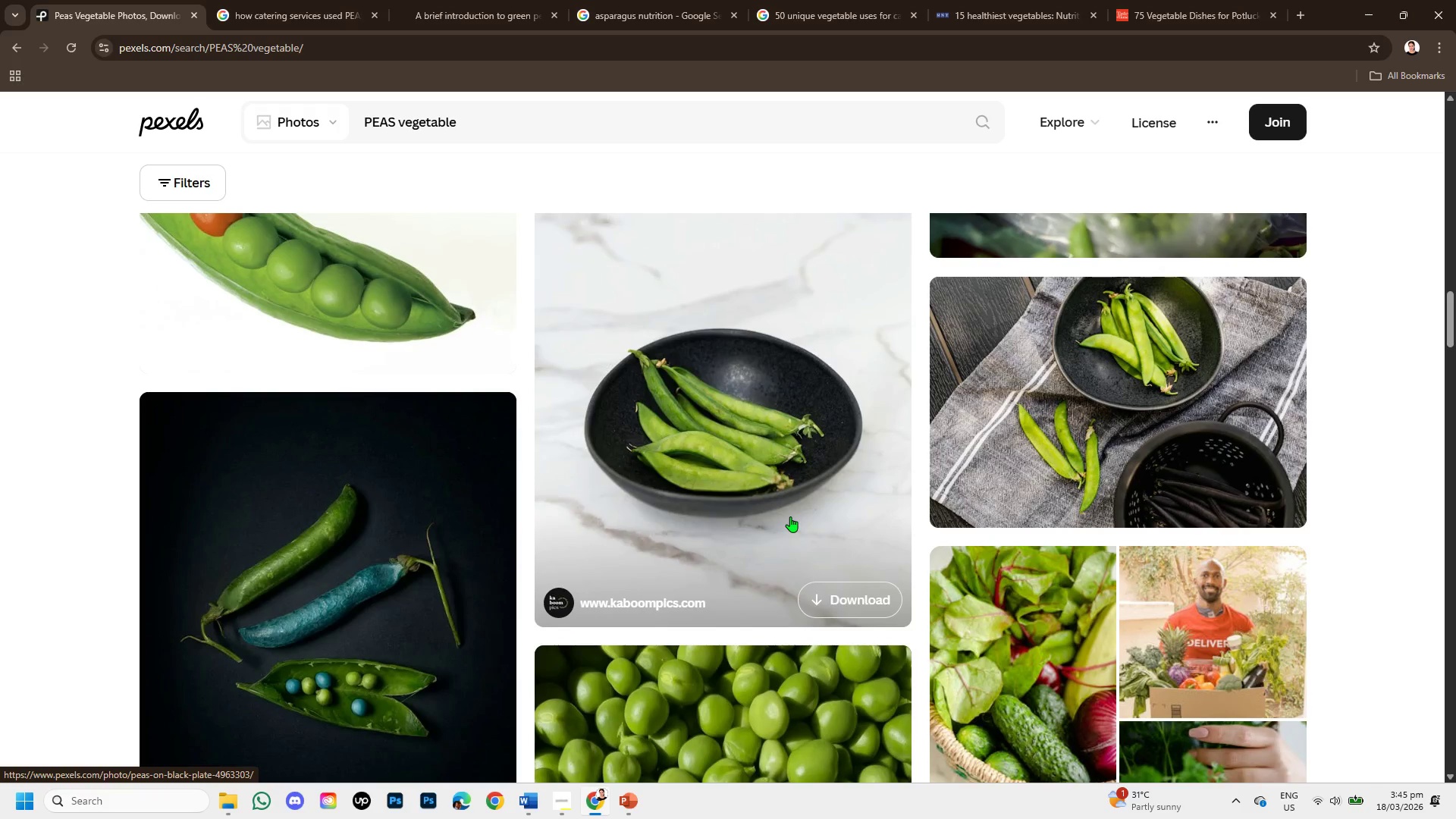 
scroll: coordinate [790, 516], scroll_direction: down, amount: 3.0
 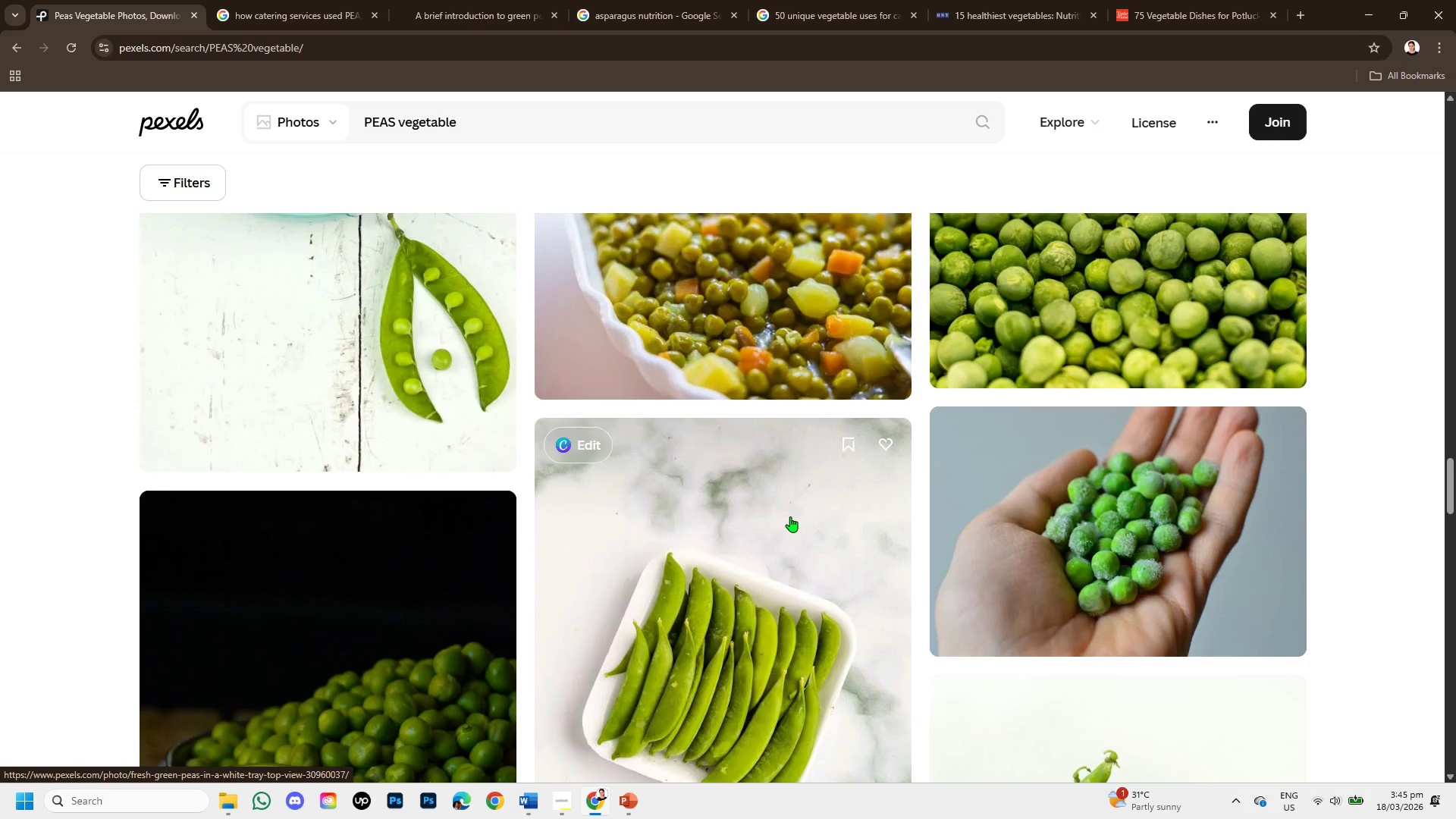 
scroll: coordinate [790, 516], scroll_direction: up, amount: 1.0
 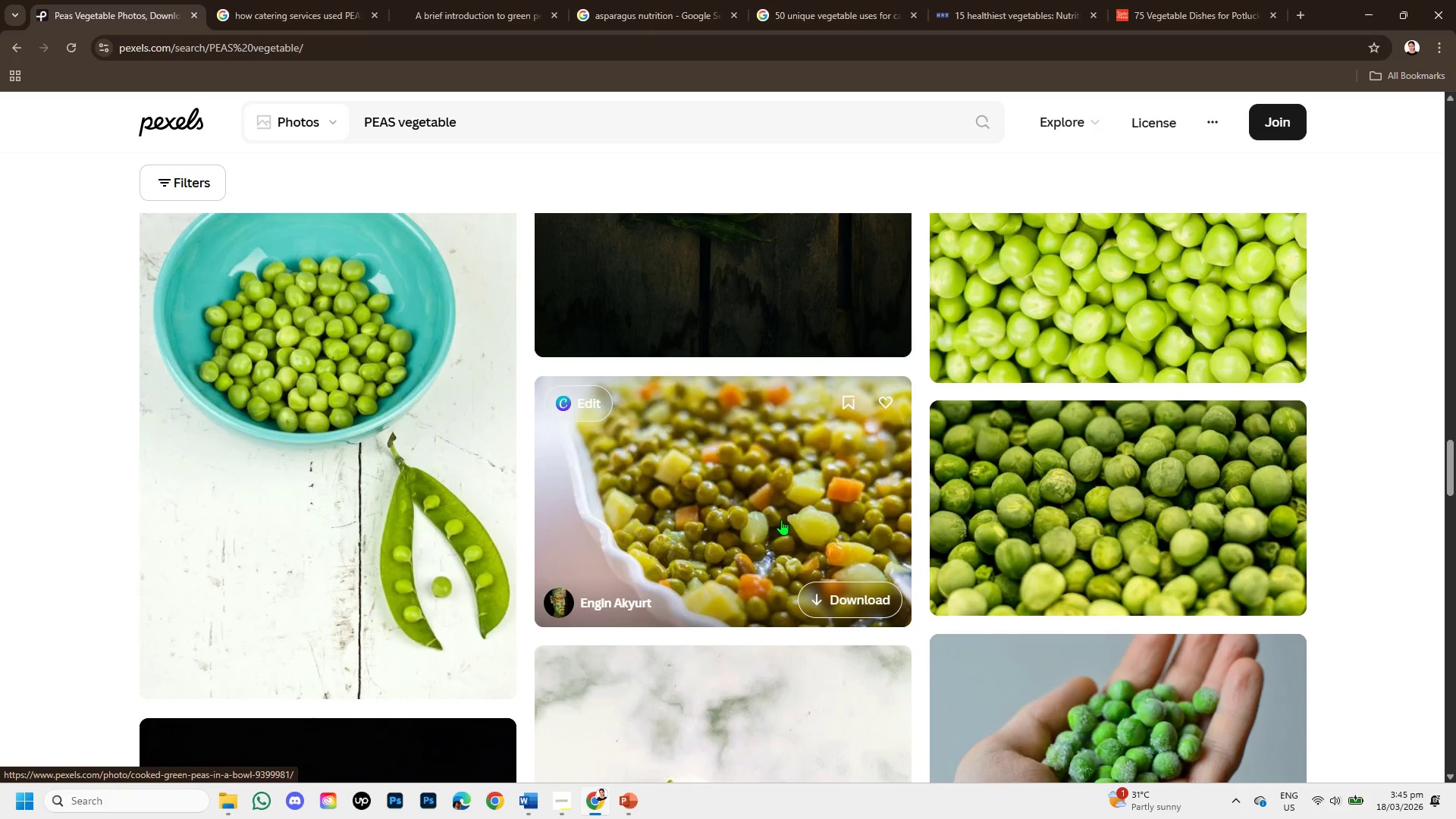 
scroll: coordinate [767, 528], scroll_direction: down, amount: 3.0
 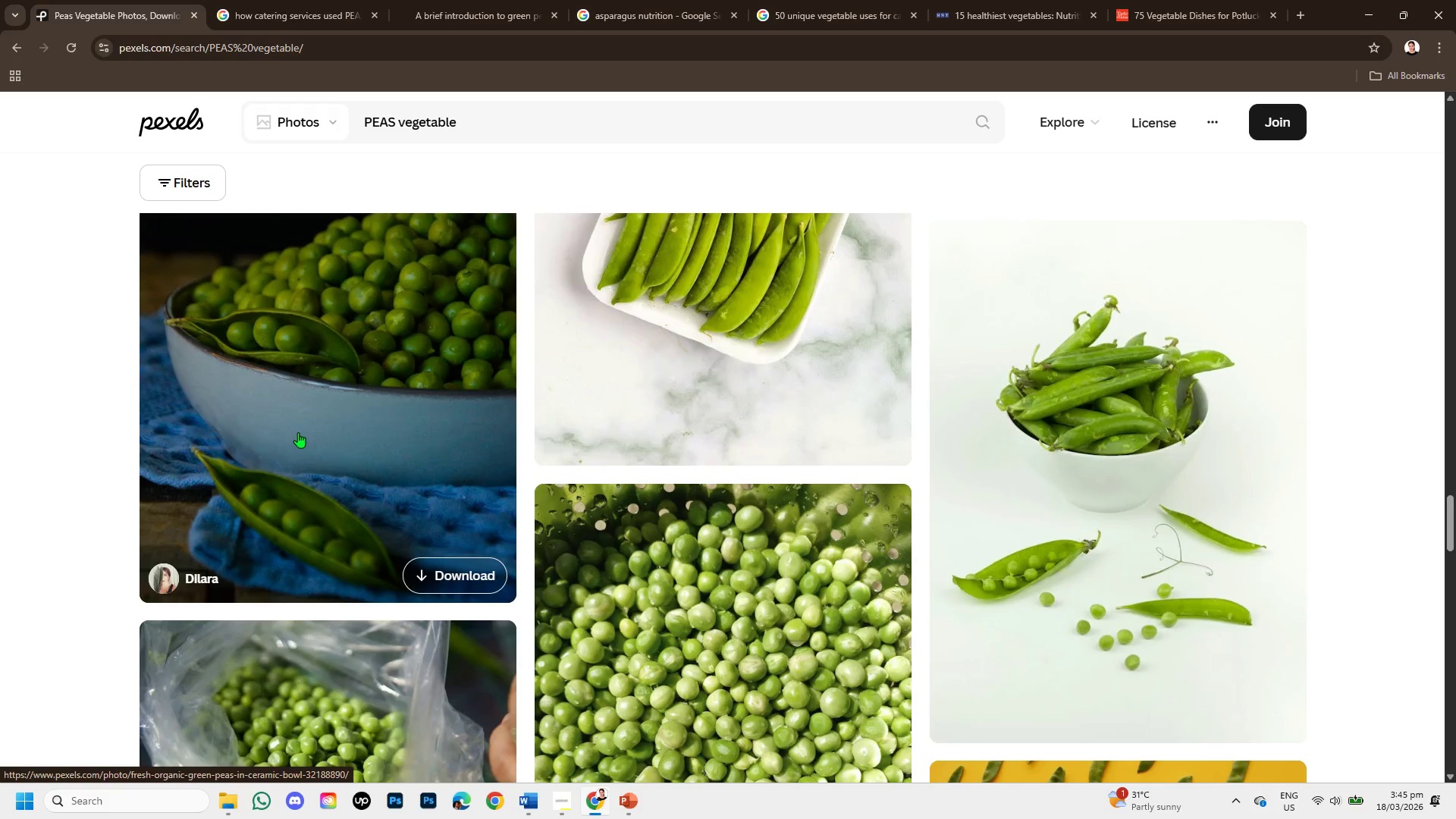 
left_click([300, 431])
 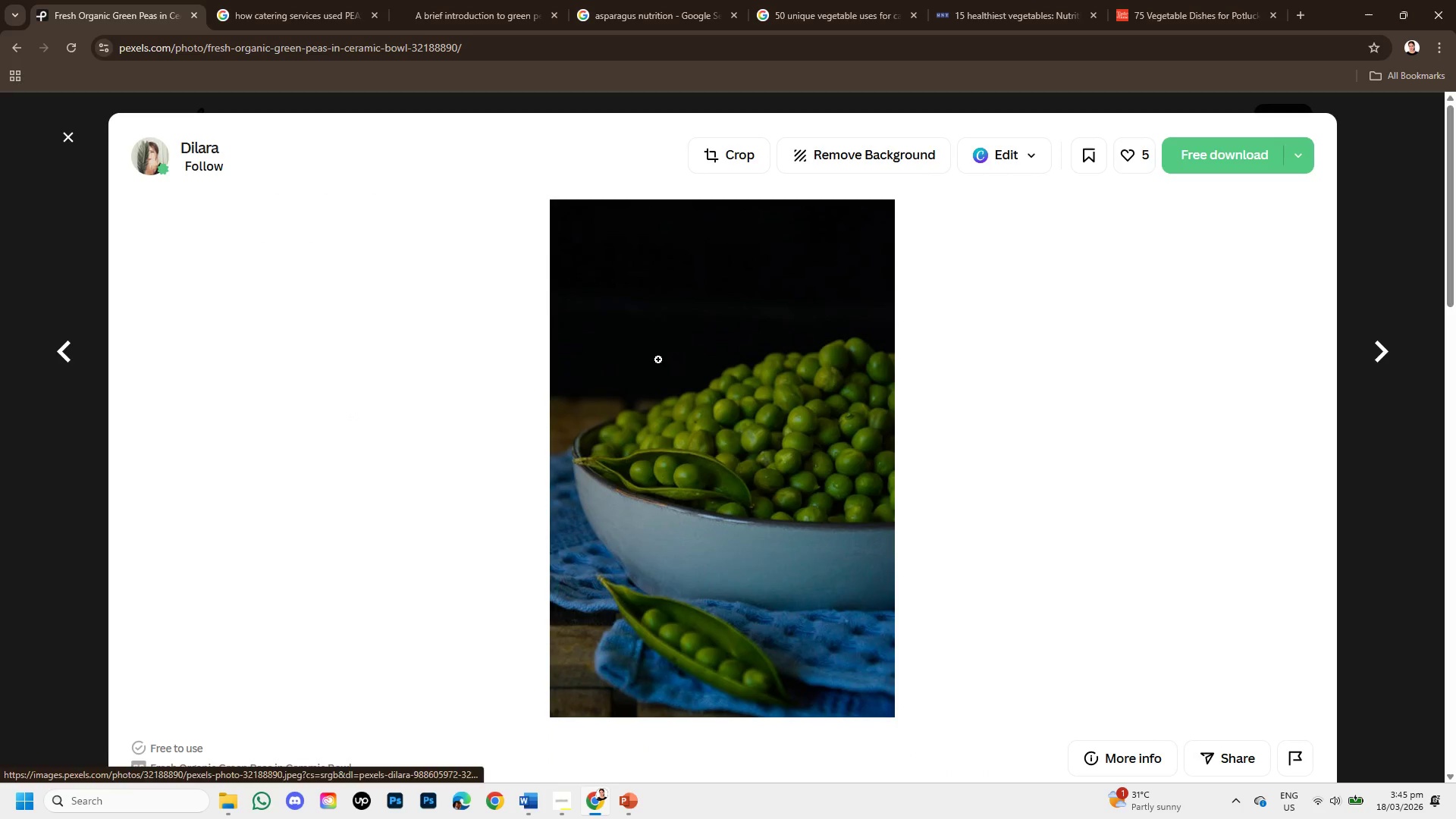 
scroll: coordinate [678, 387], scroll_direction: down, amount: 5.0
 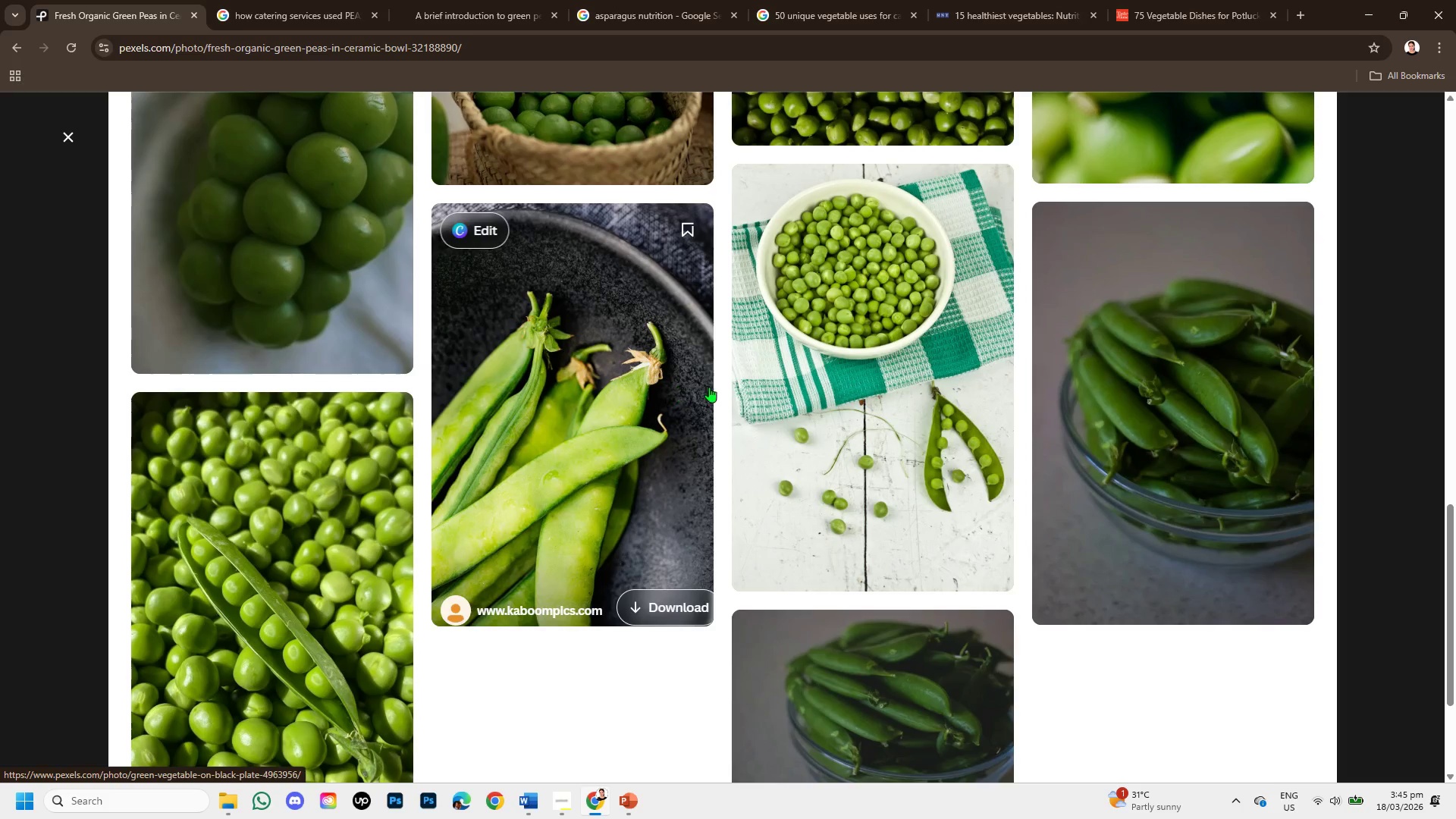 
scroll: coordinate [1056, 452], scroll_direction: up, amount: 4.0
 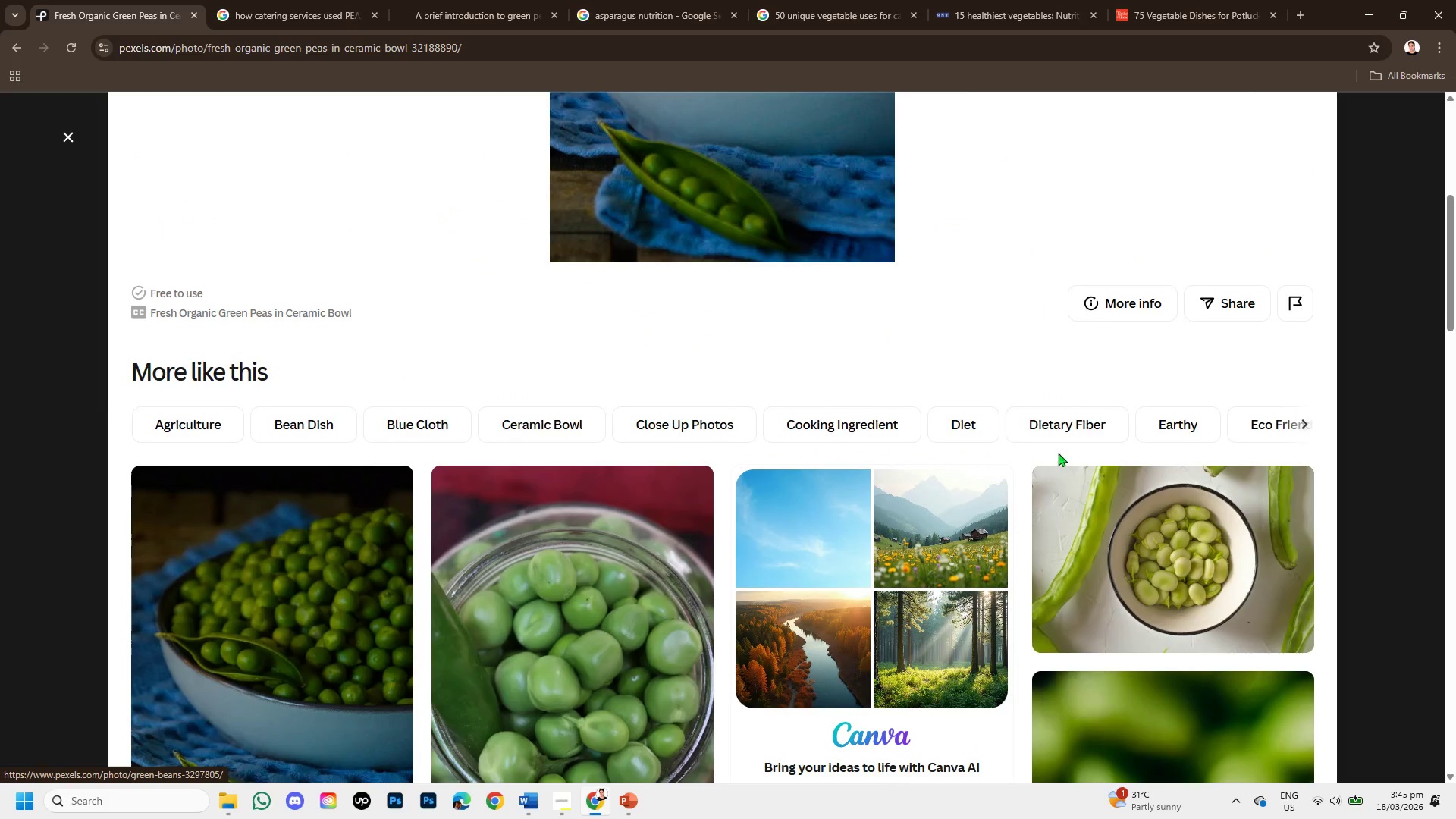 
scroll: coordinate [824, 456], scroll_direction: down, amount: 10.0
 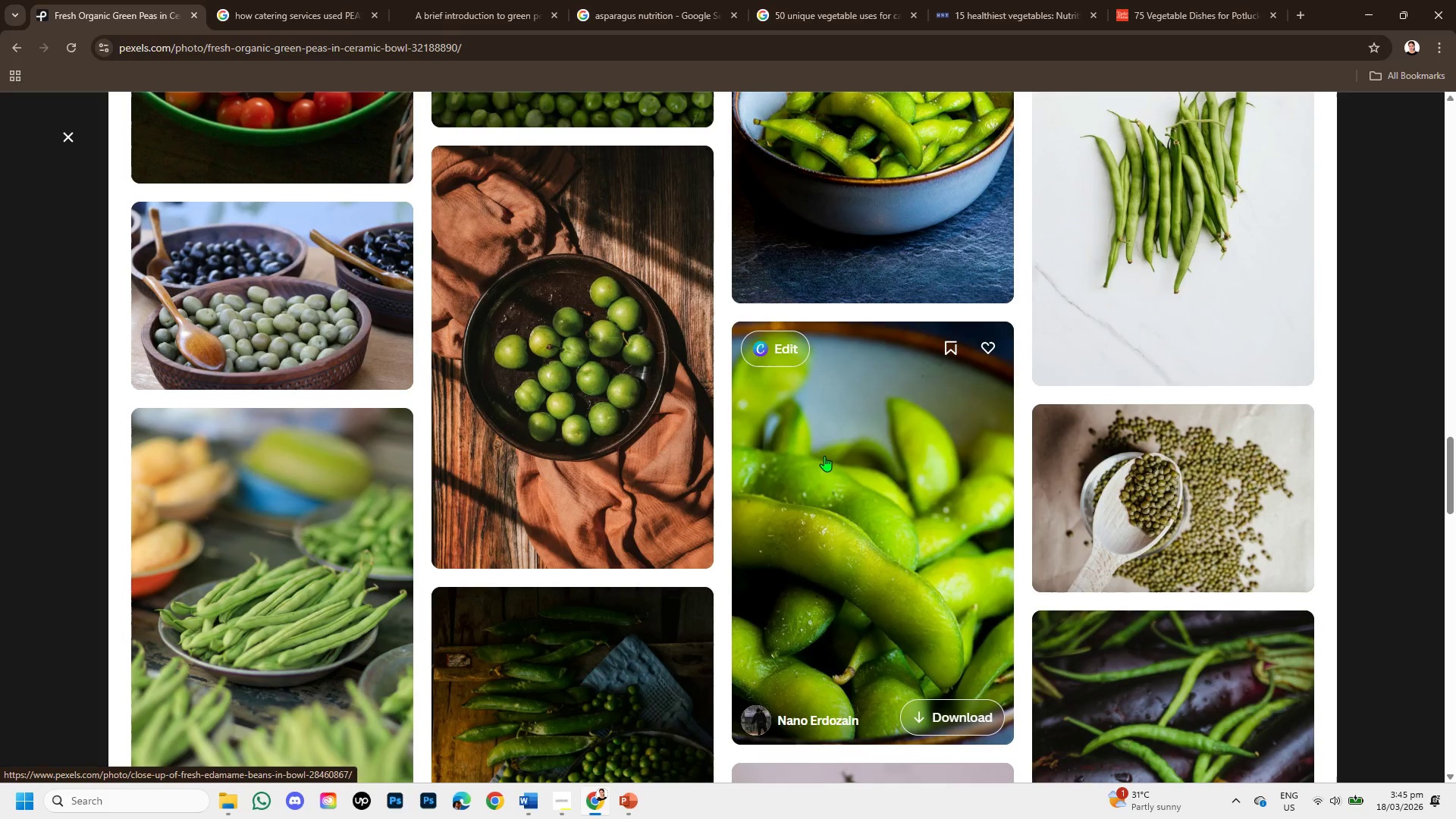 
scroll: coordinate [824, 456], scroll_direction: up, amount: 1.0
 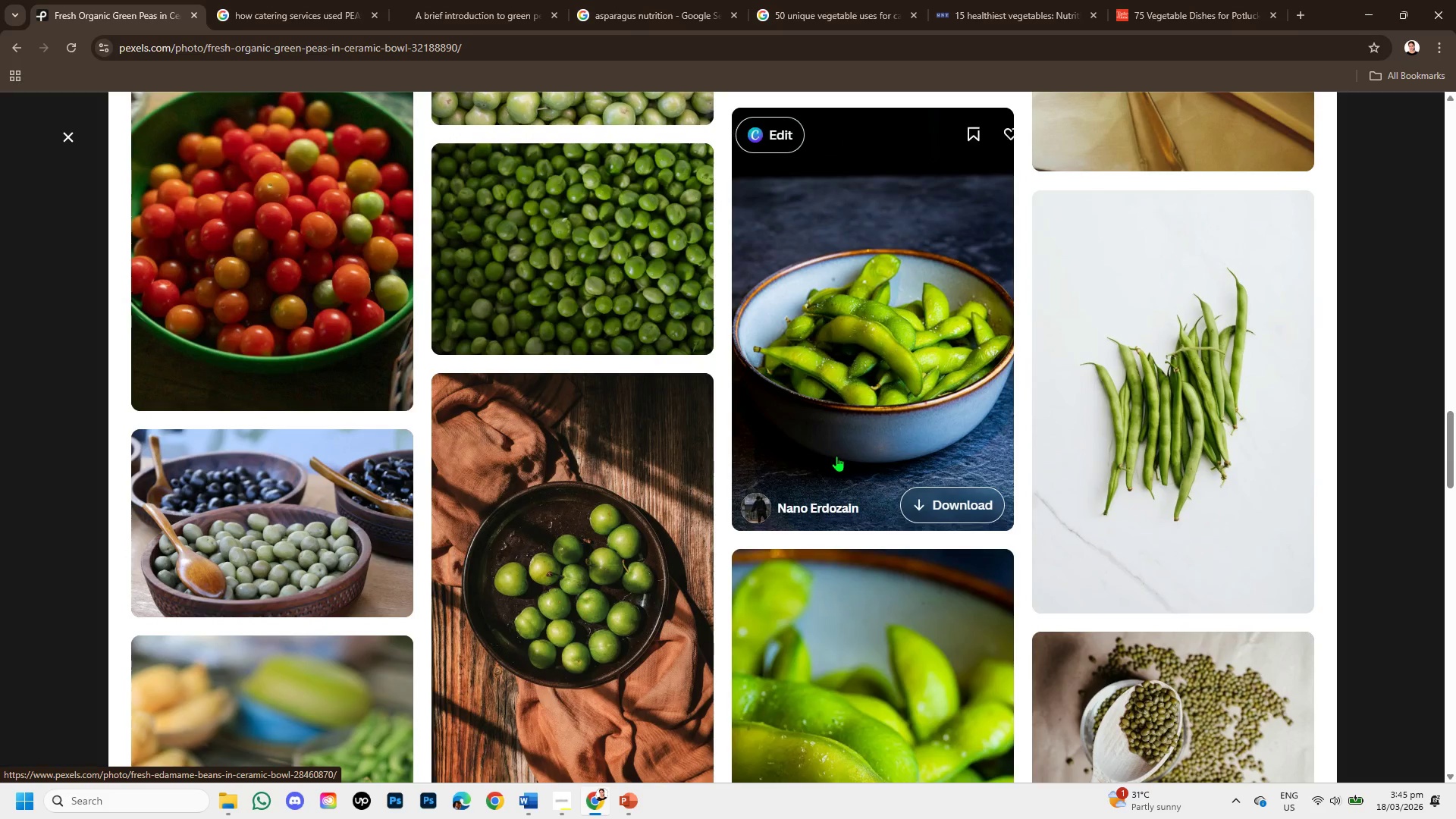 
scroll: coordinate [838, 456], scroll_direction: down, amount: 1.0
 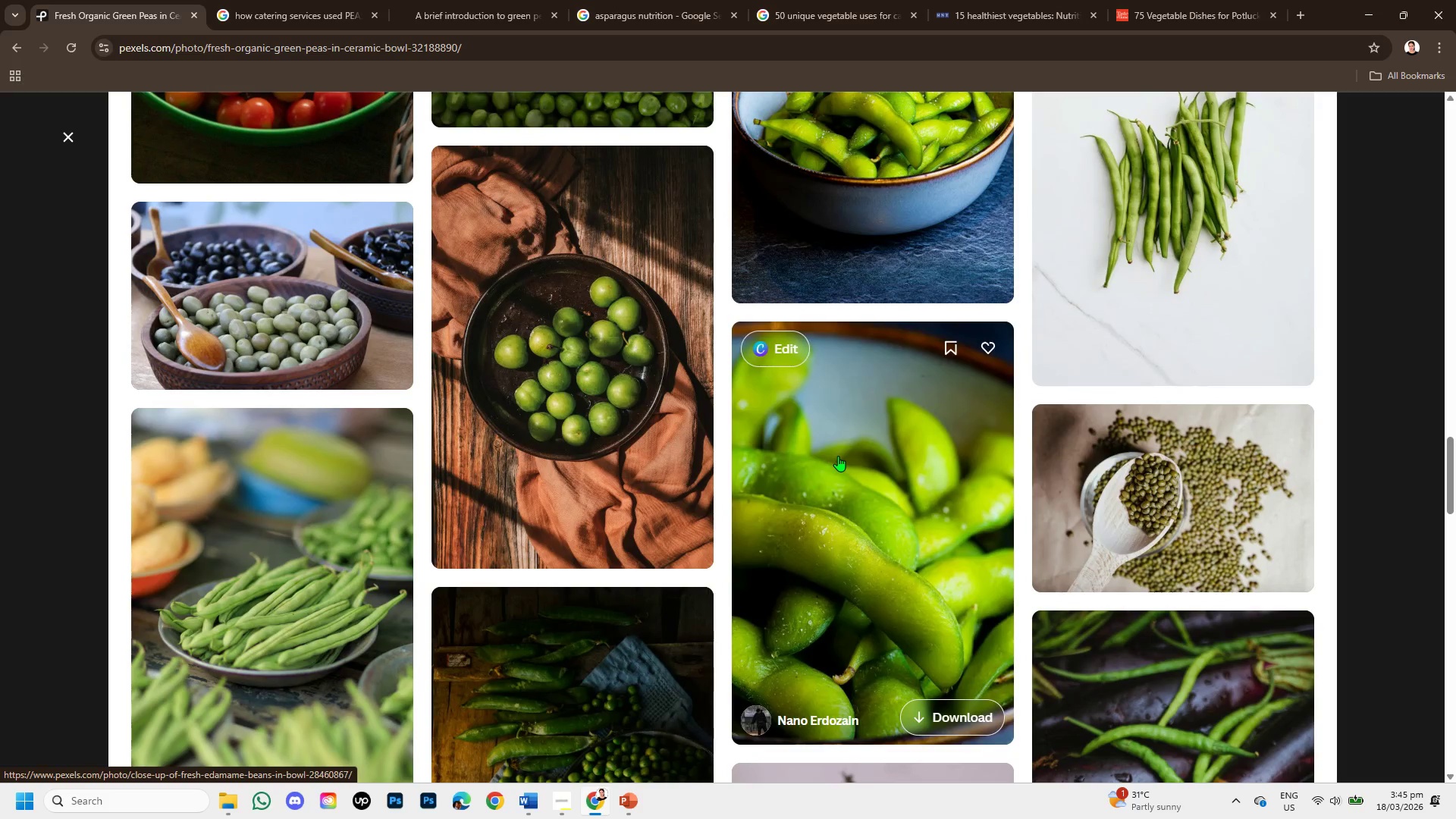 
scroll: coordinate [839, 456], scroll_direction: up, amount: 2.0
 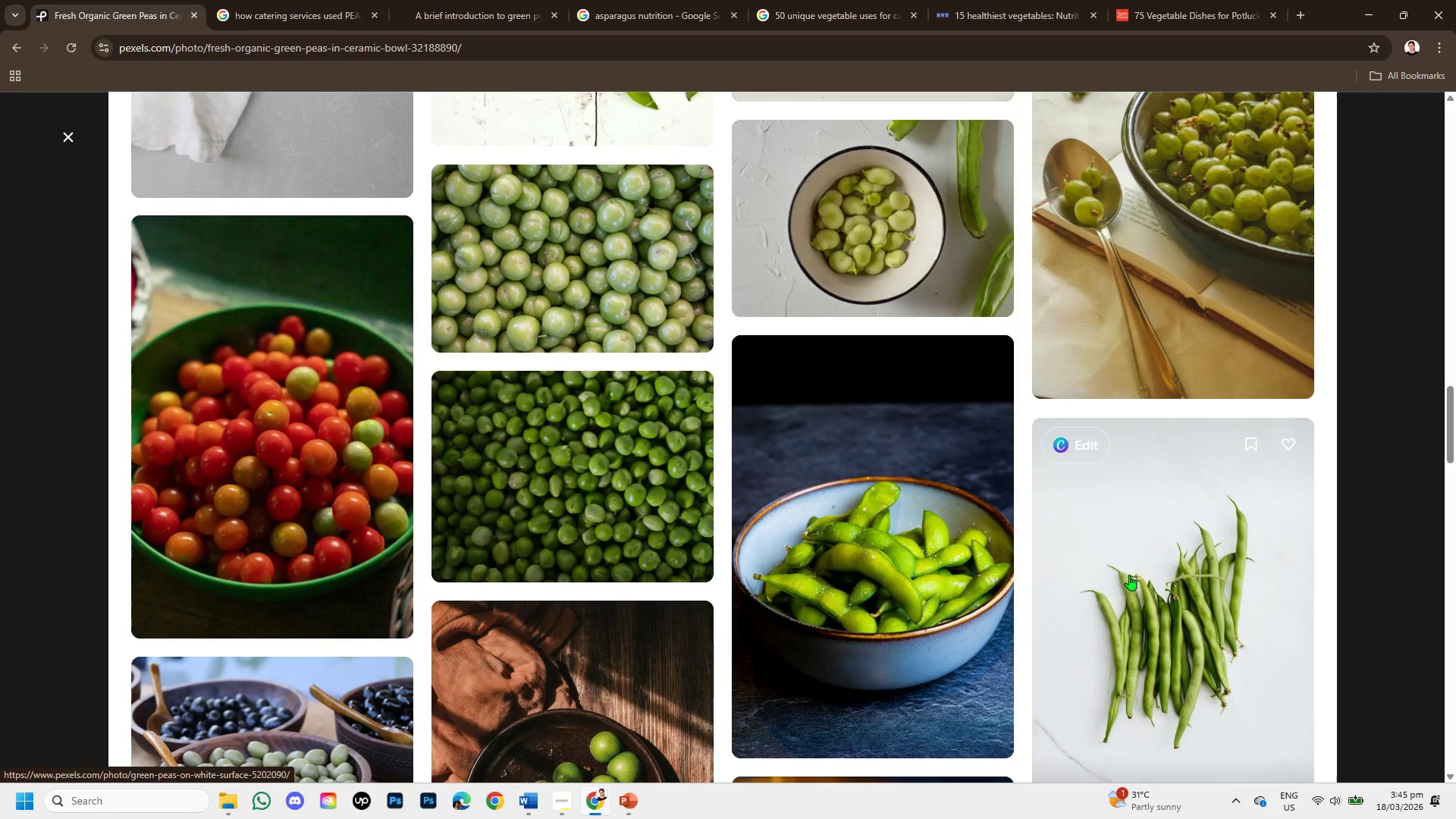 
left_click([1129, 575])
 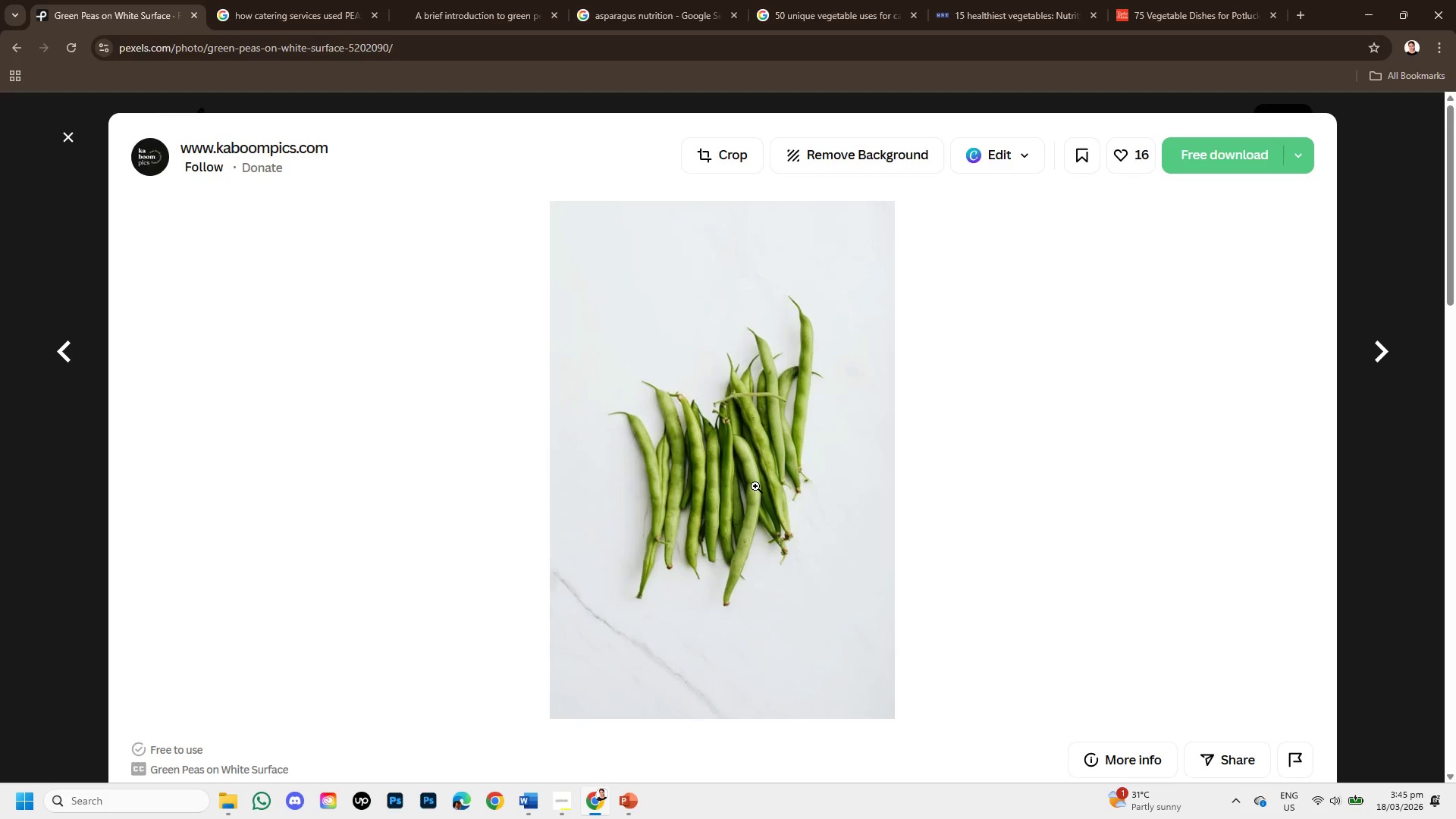 
scroll: coordinate [673, 430], scroll_direction: down, amount: 4.0
 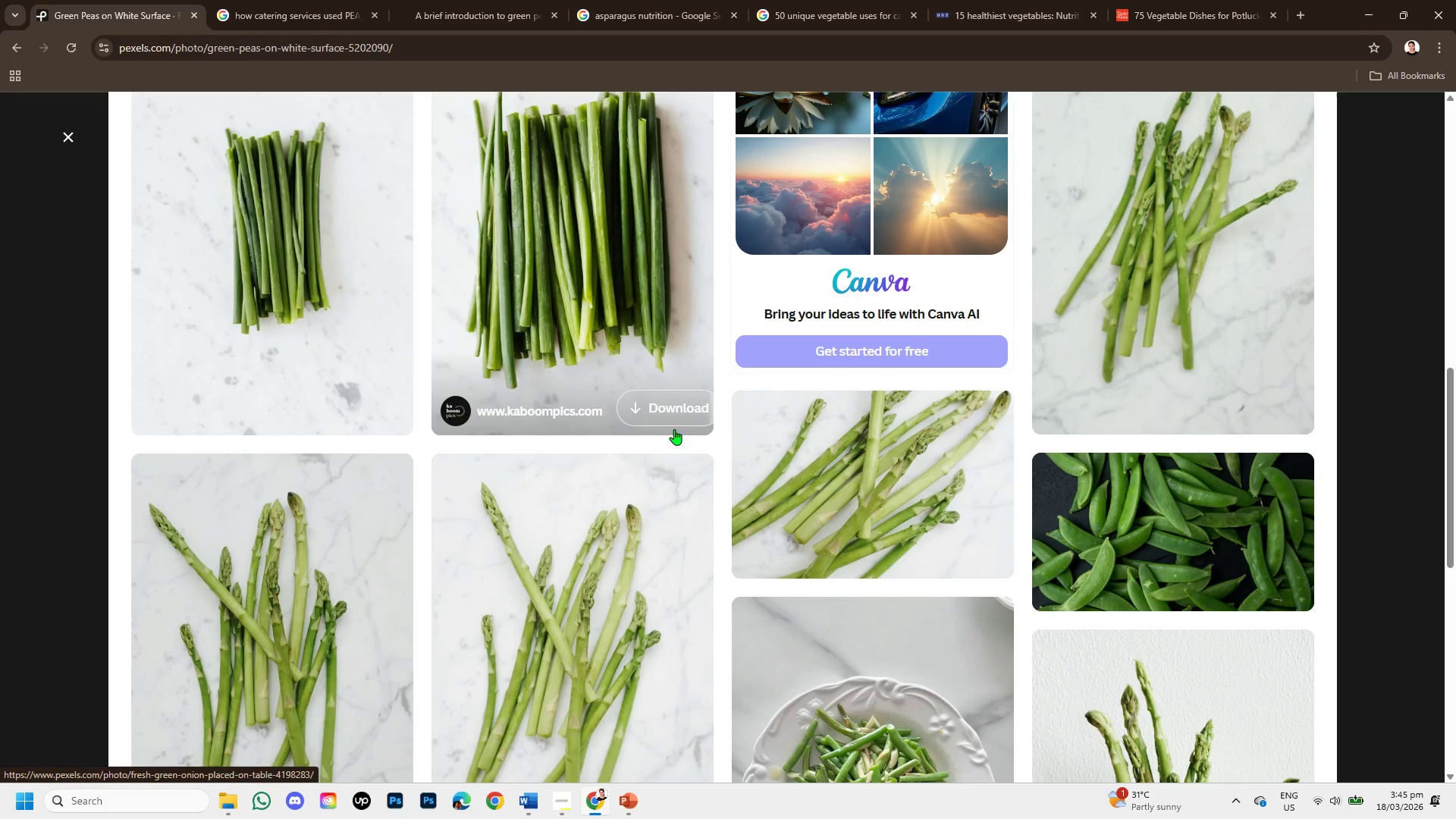 
scroll: coordinate [648, 406], scroll_direction: up, amount: 8.0
 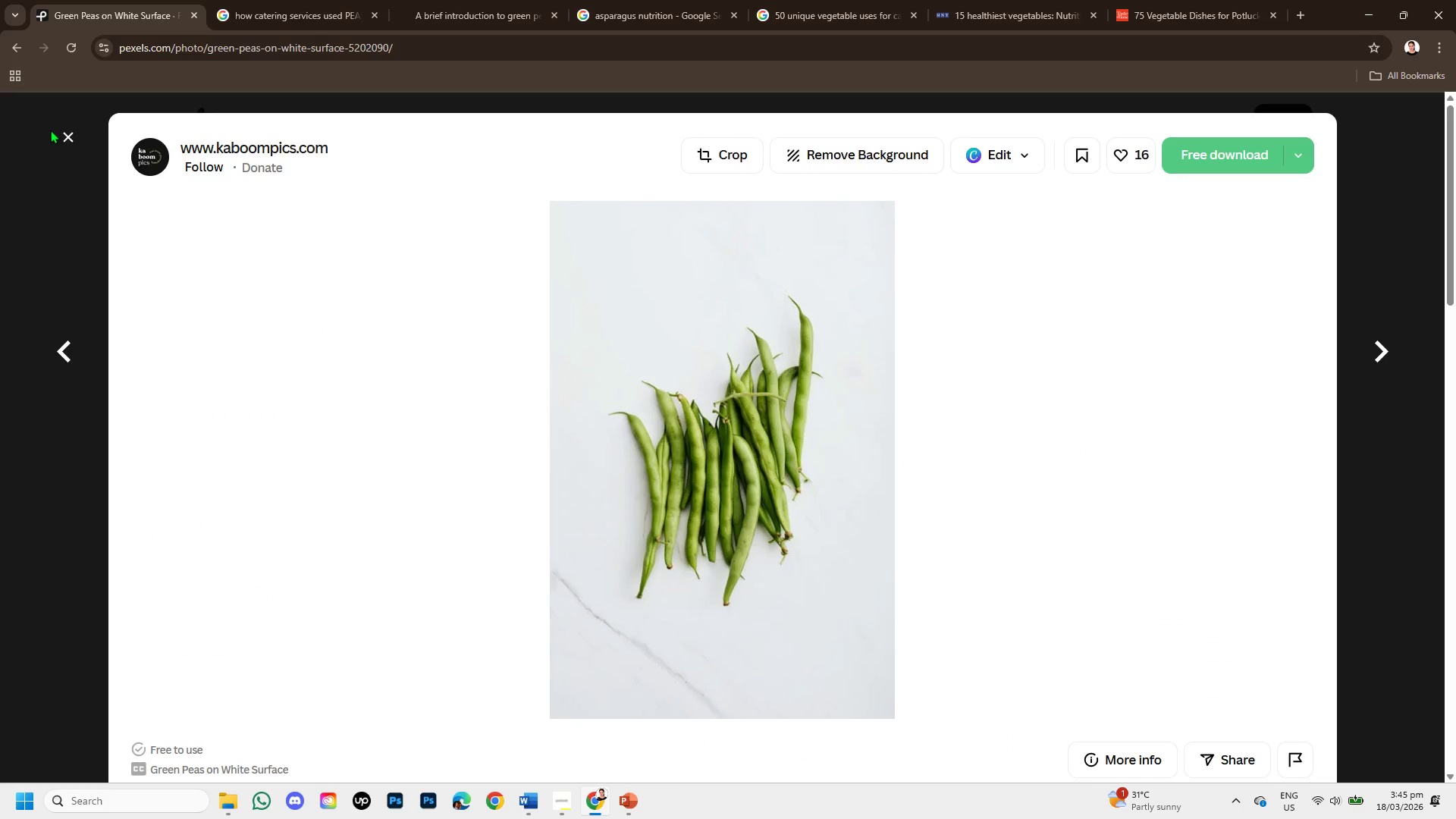 
left_click([61, 133])
 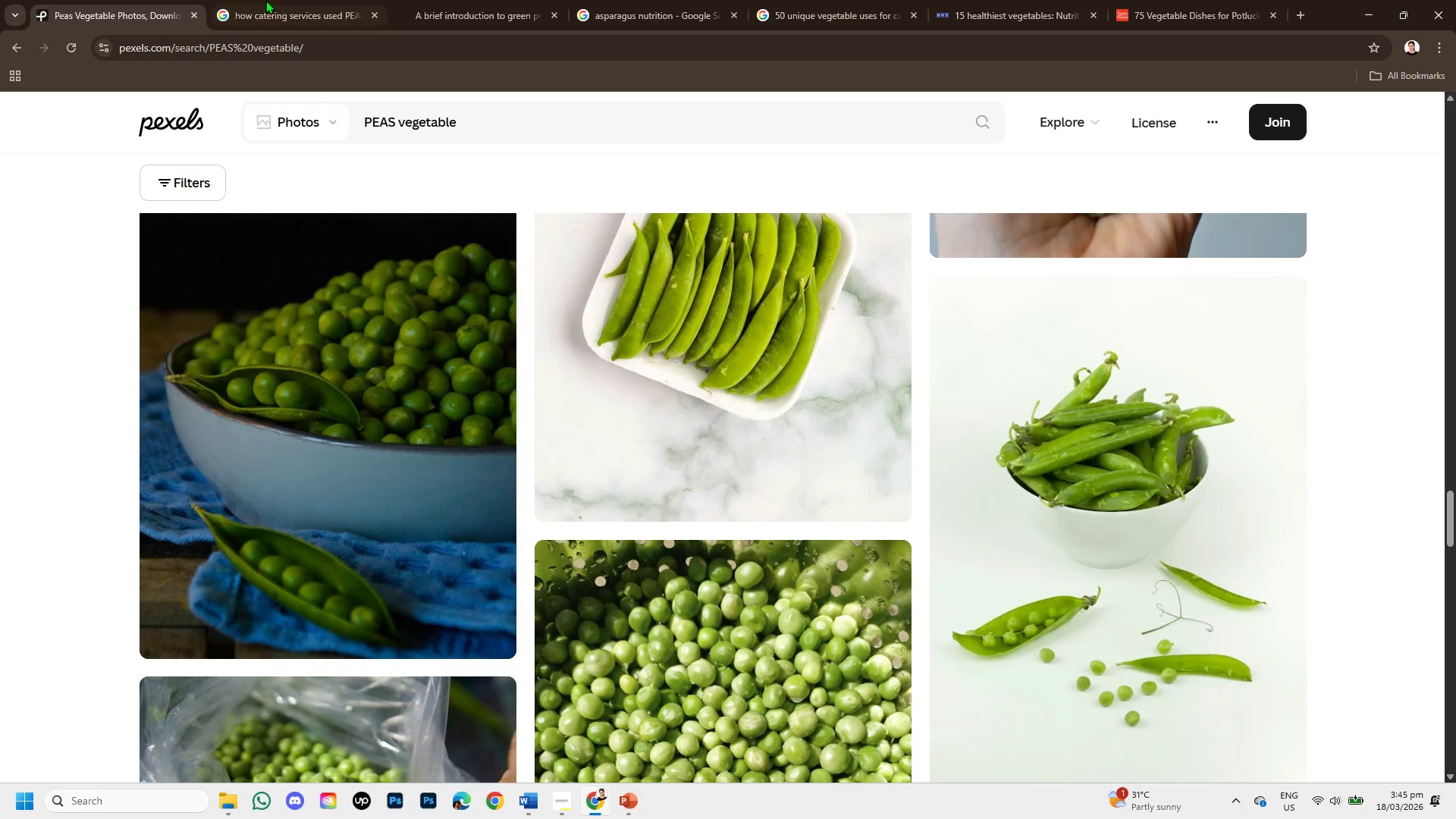 
left_click([273, 0])
 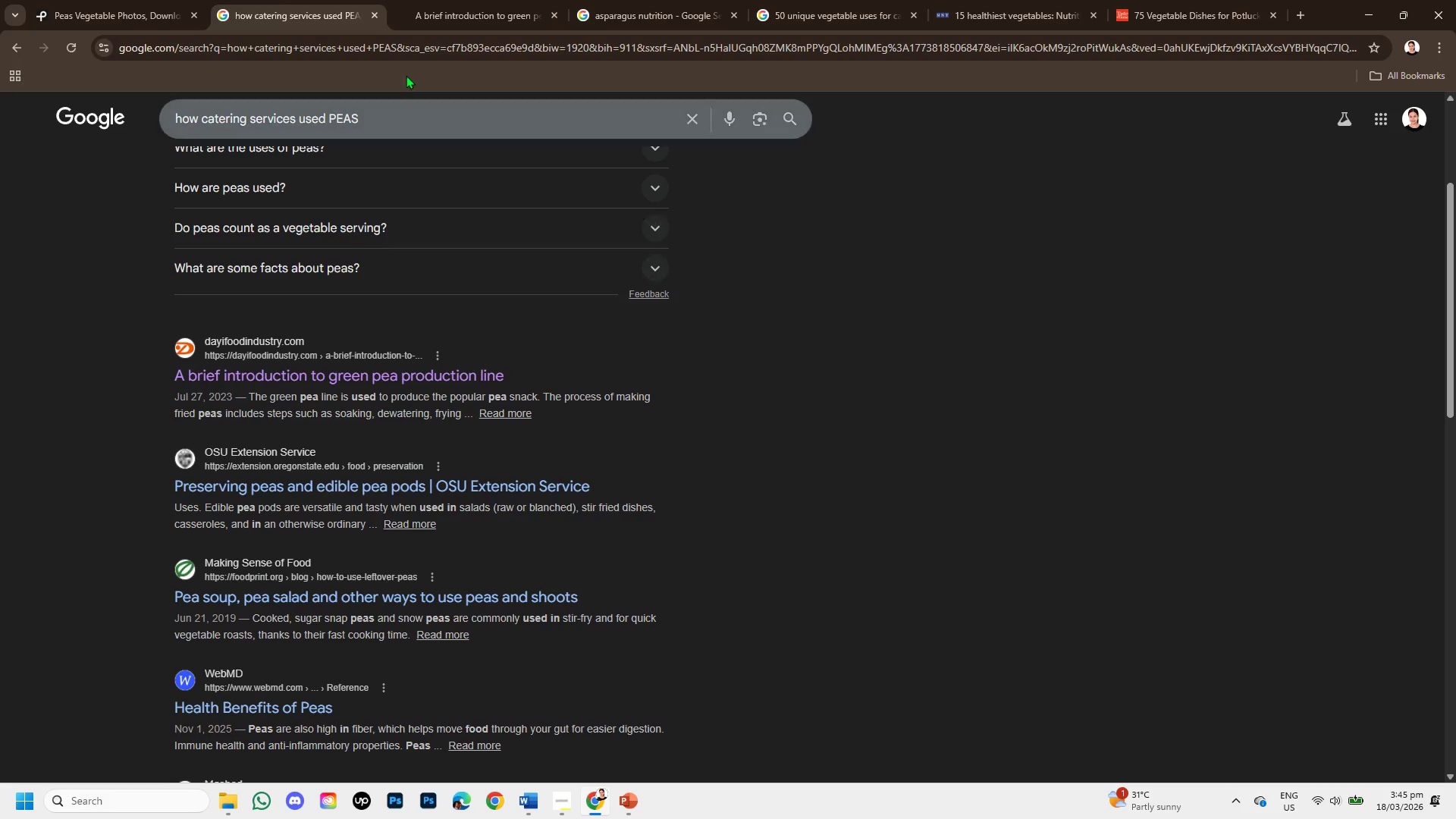 
left_click([429, 0])
 